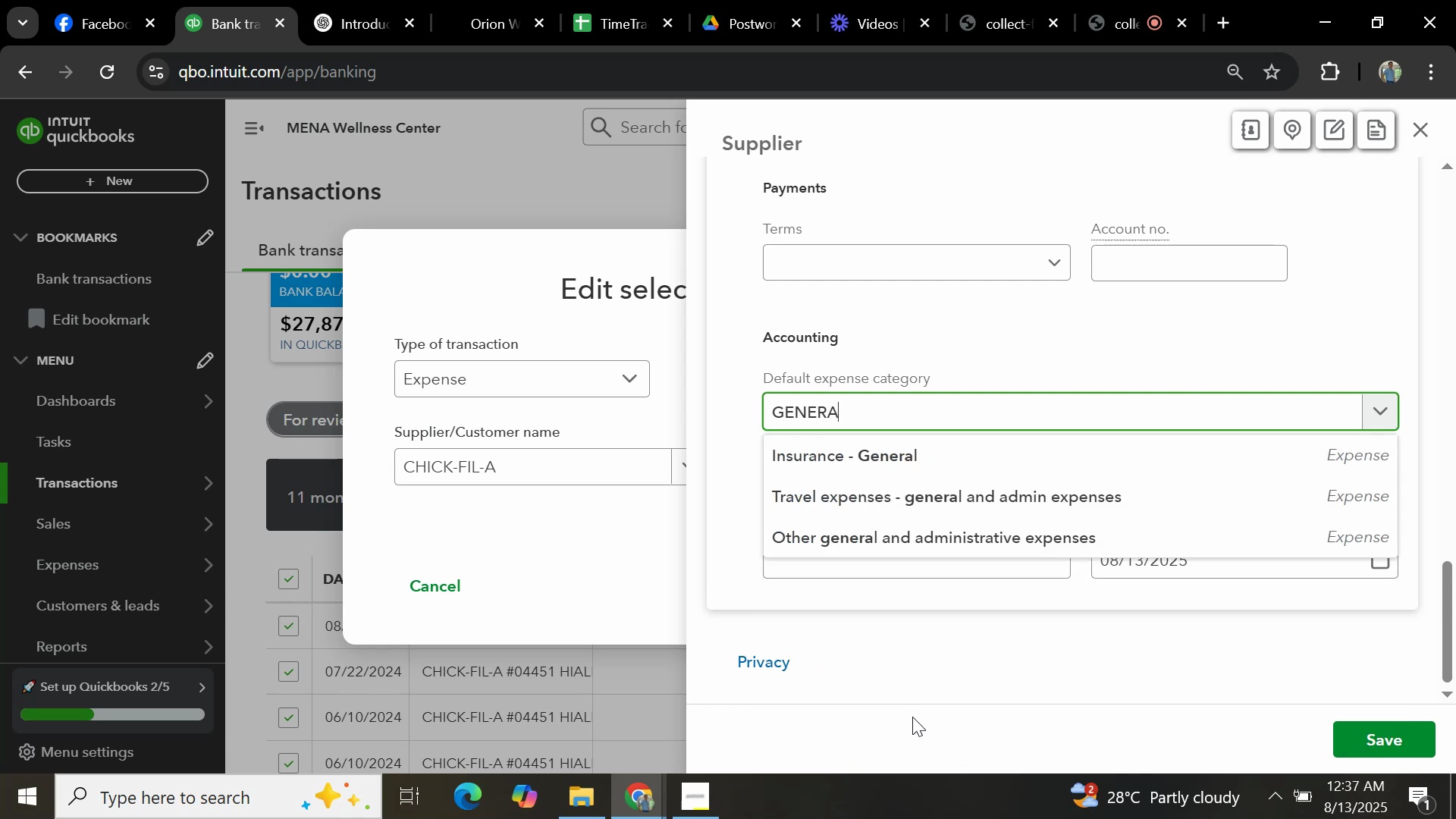 
left_click([937, 540])
 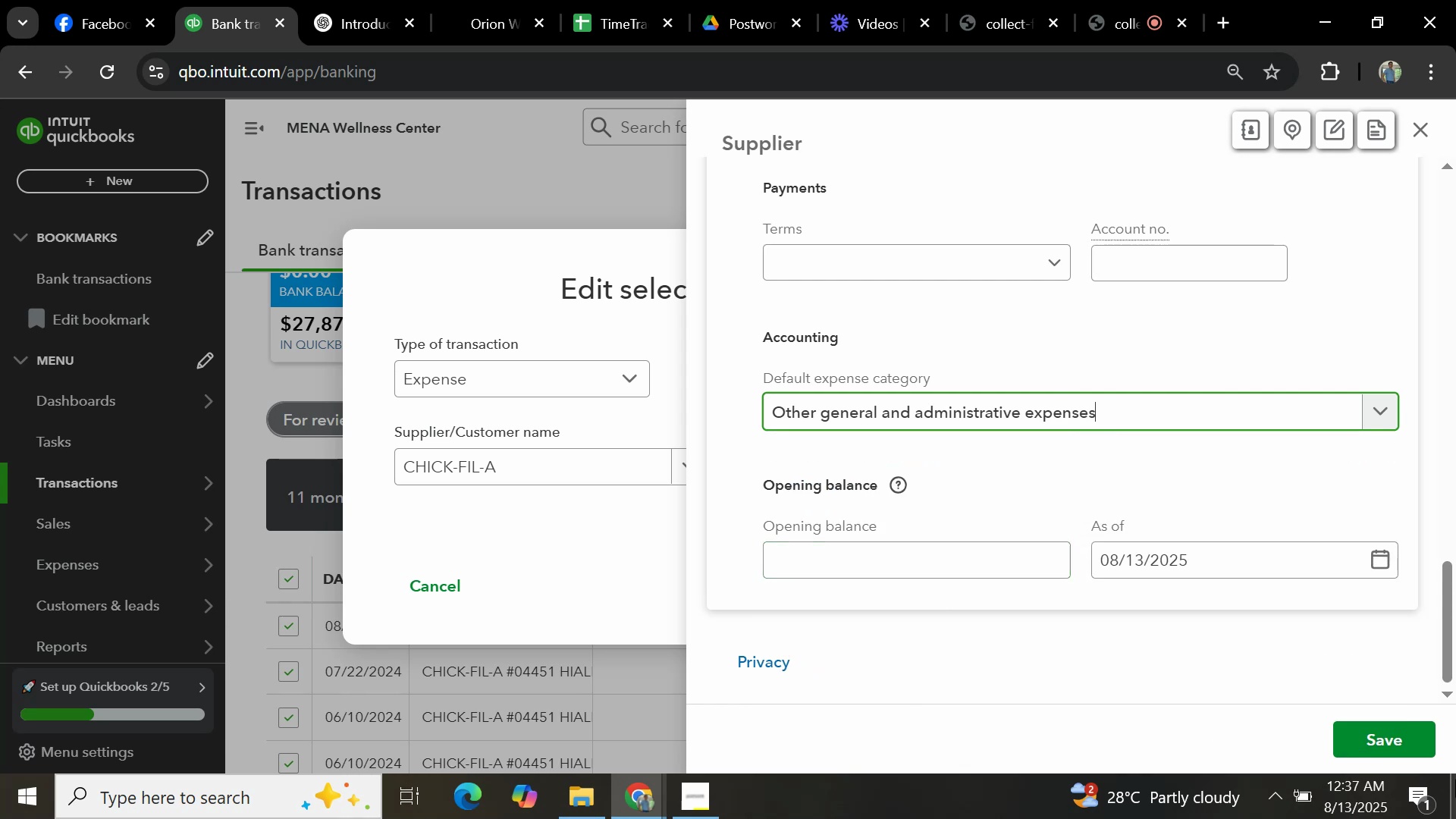 
left_click([1406, 737])
 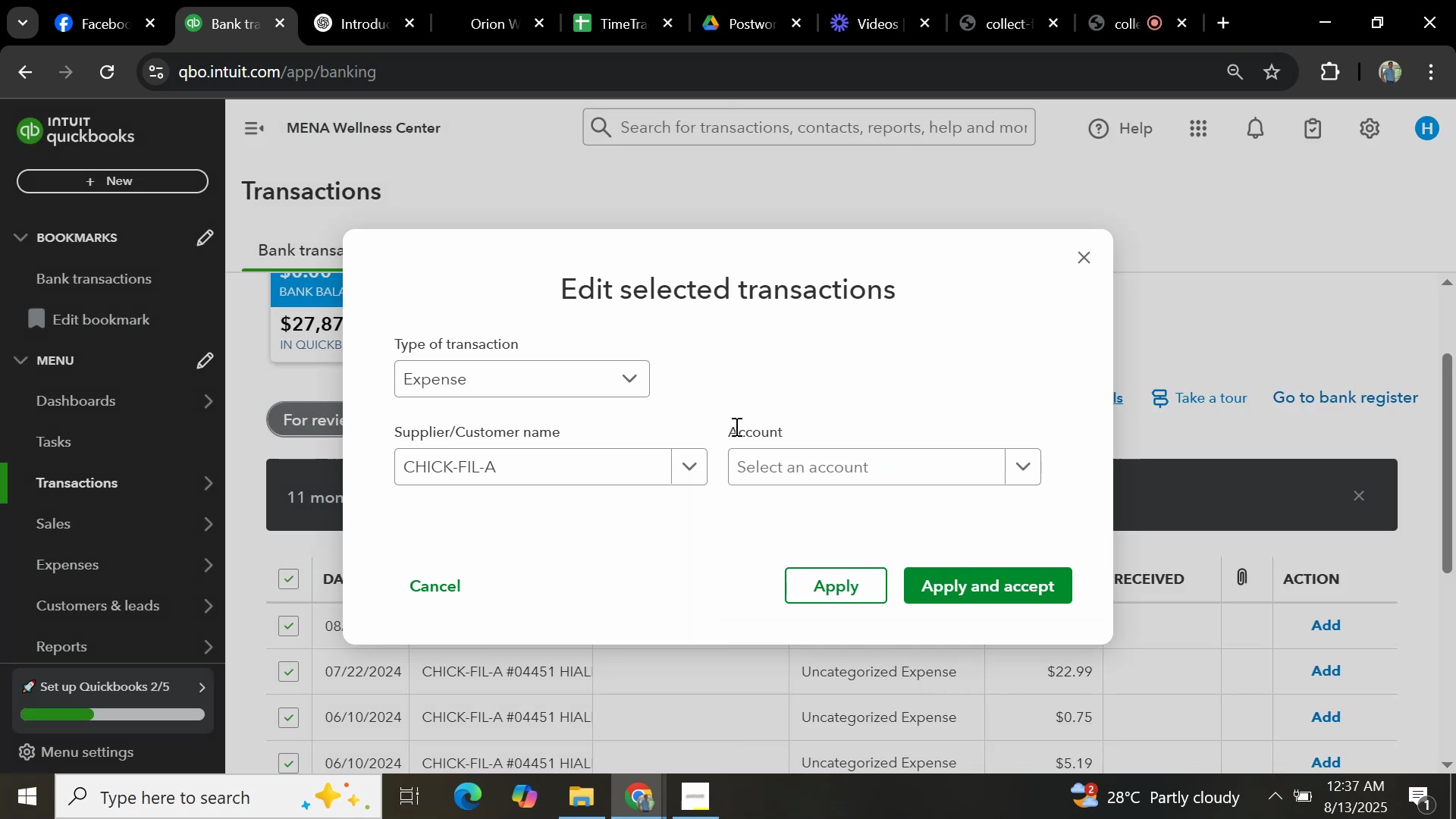 
left_click([962, 469])
 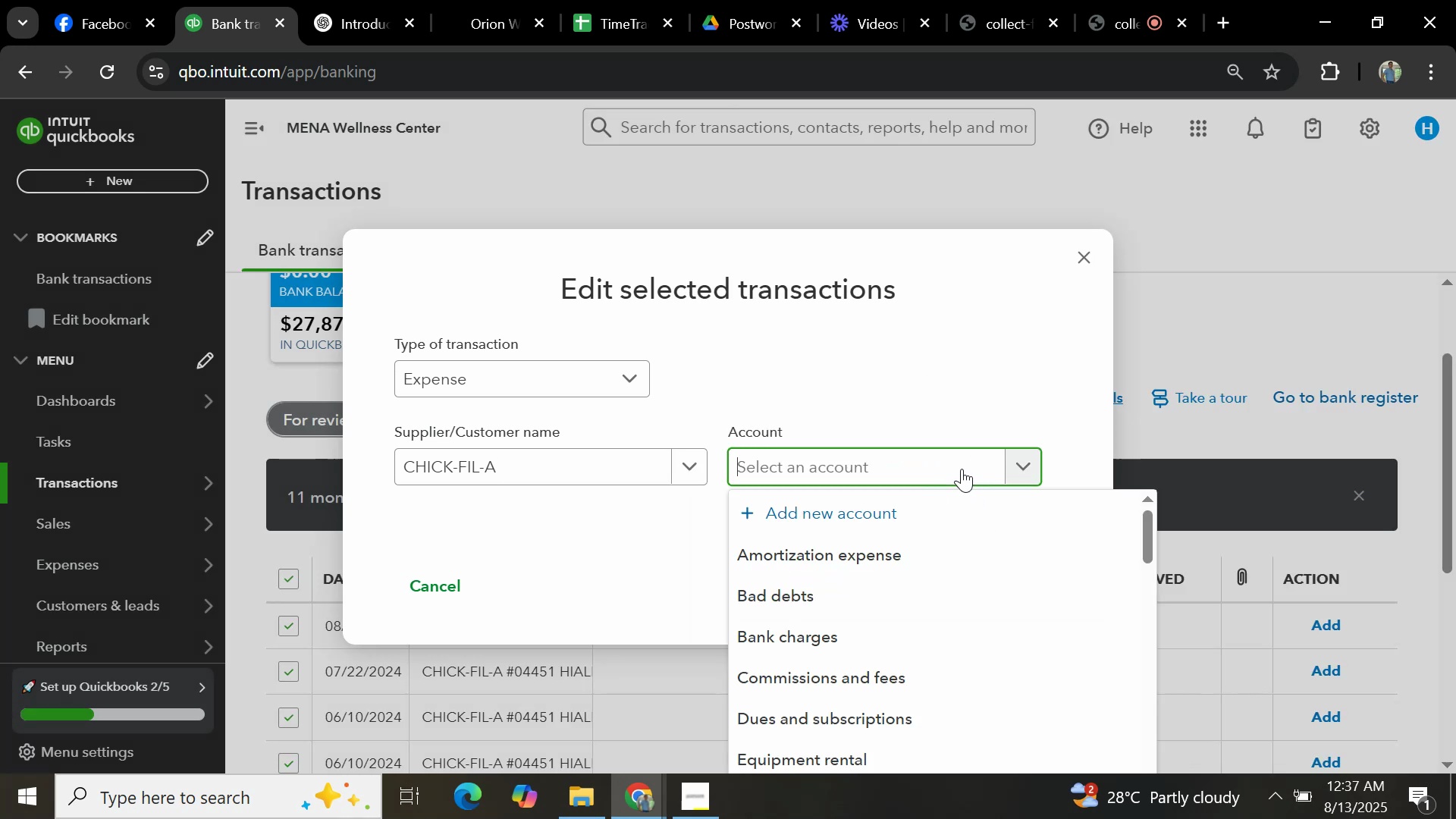 
type(GENERAL)
 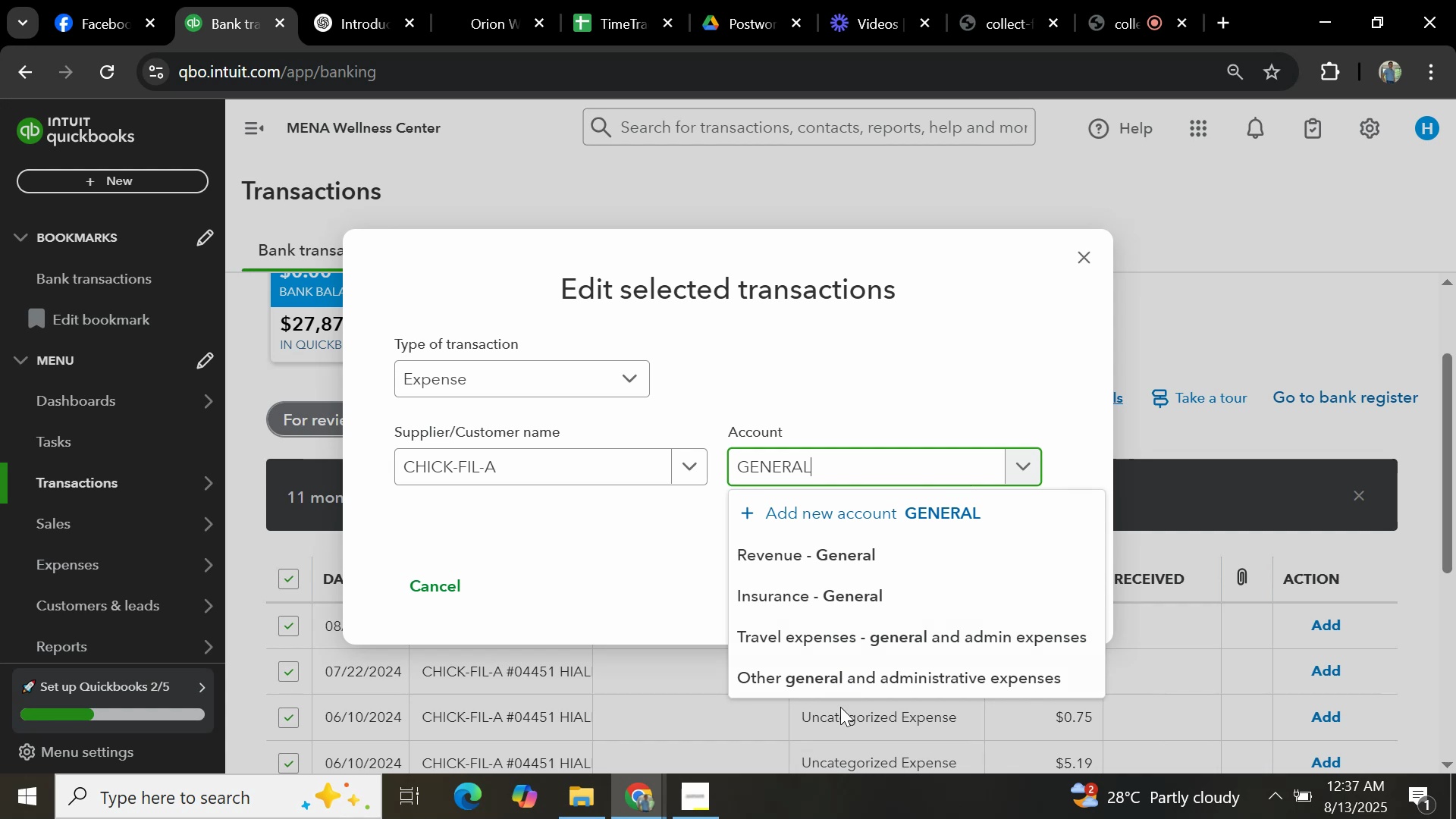 
left_click([855, 676])
 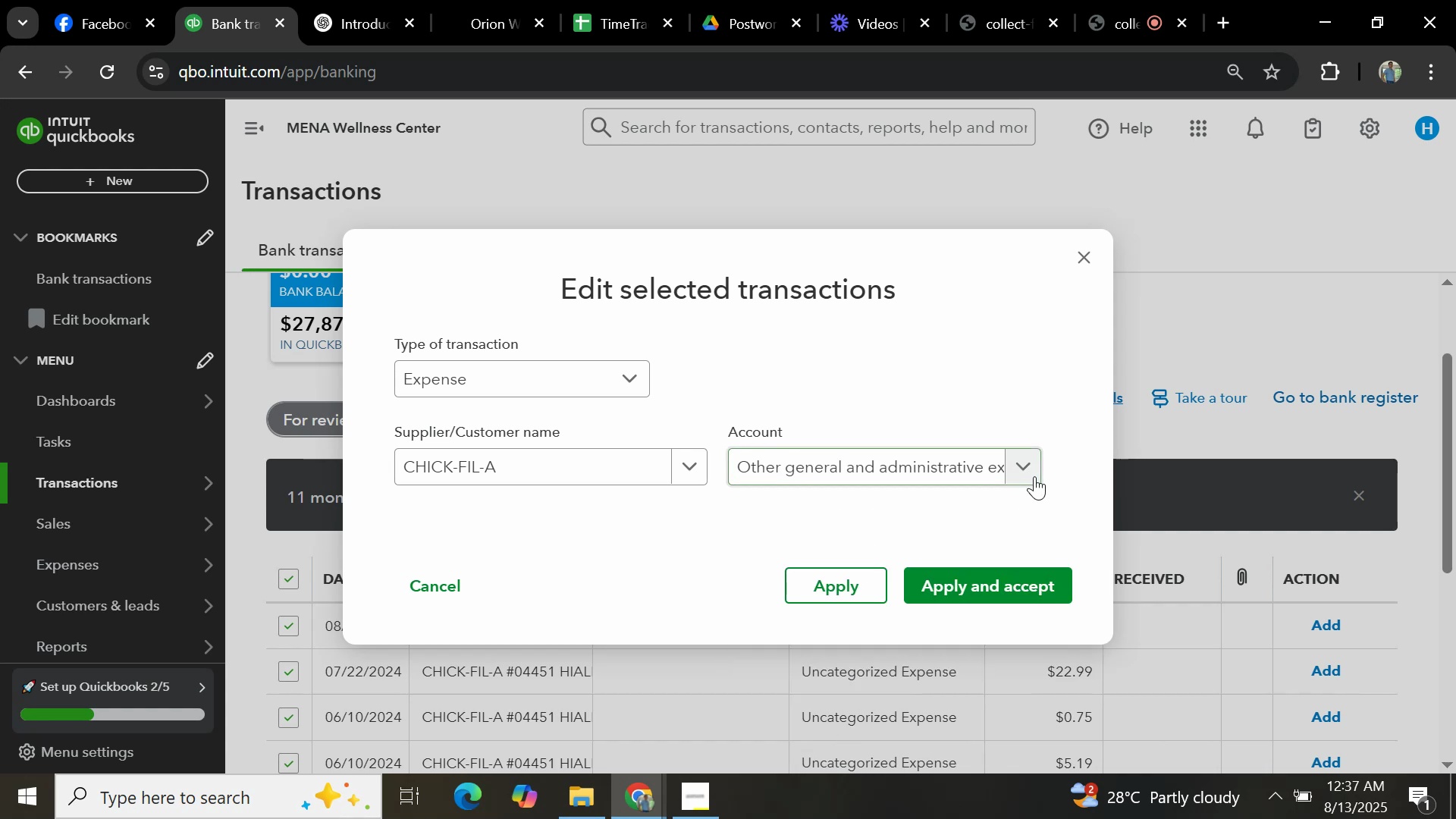 
left_click([1012, 583])
 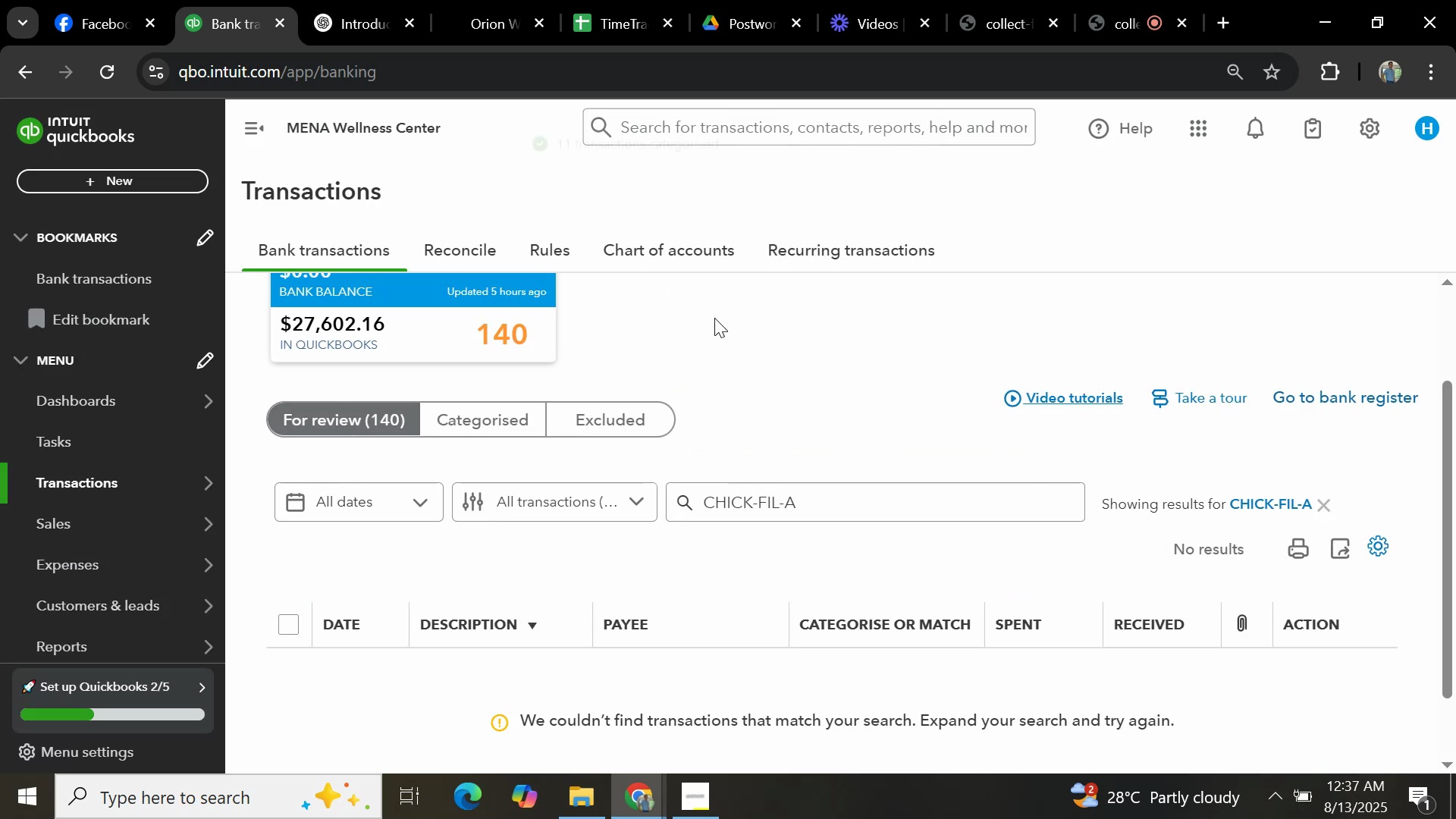 
mouse_move([868, 358])
 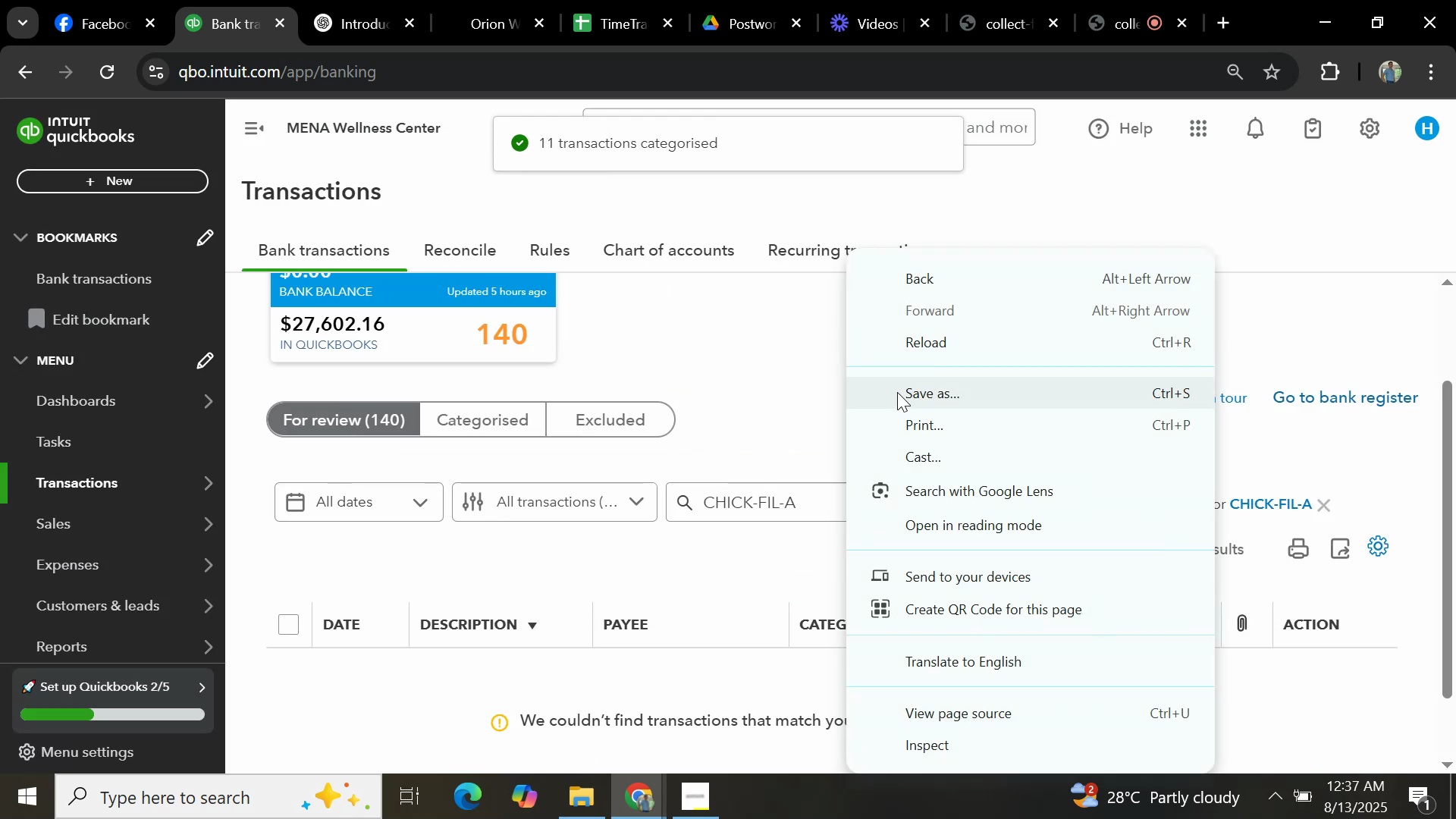 
left_click([789, 362])
 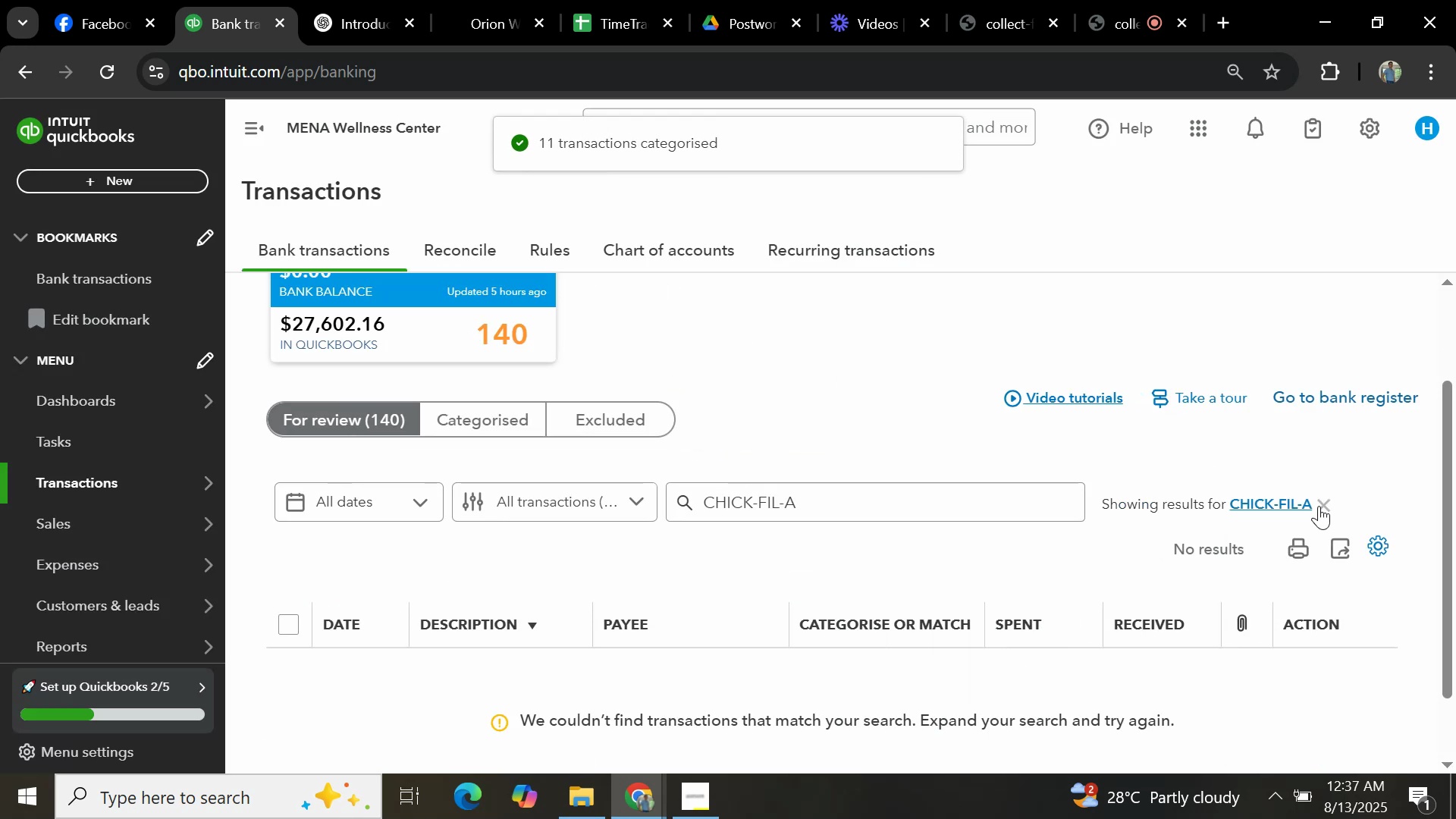 
left_click([1331, 503])
 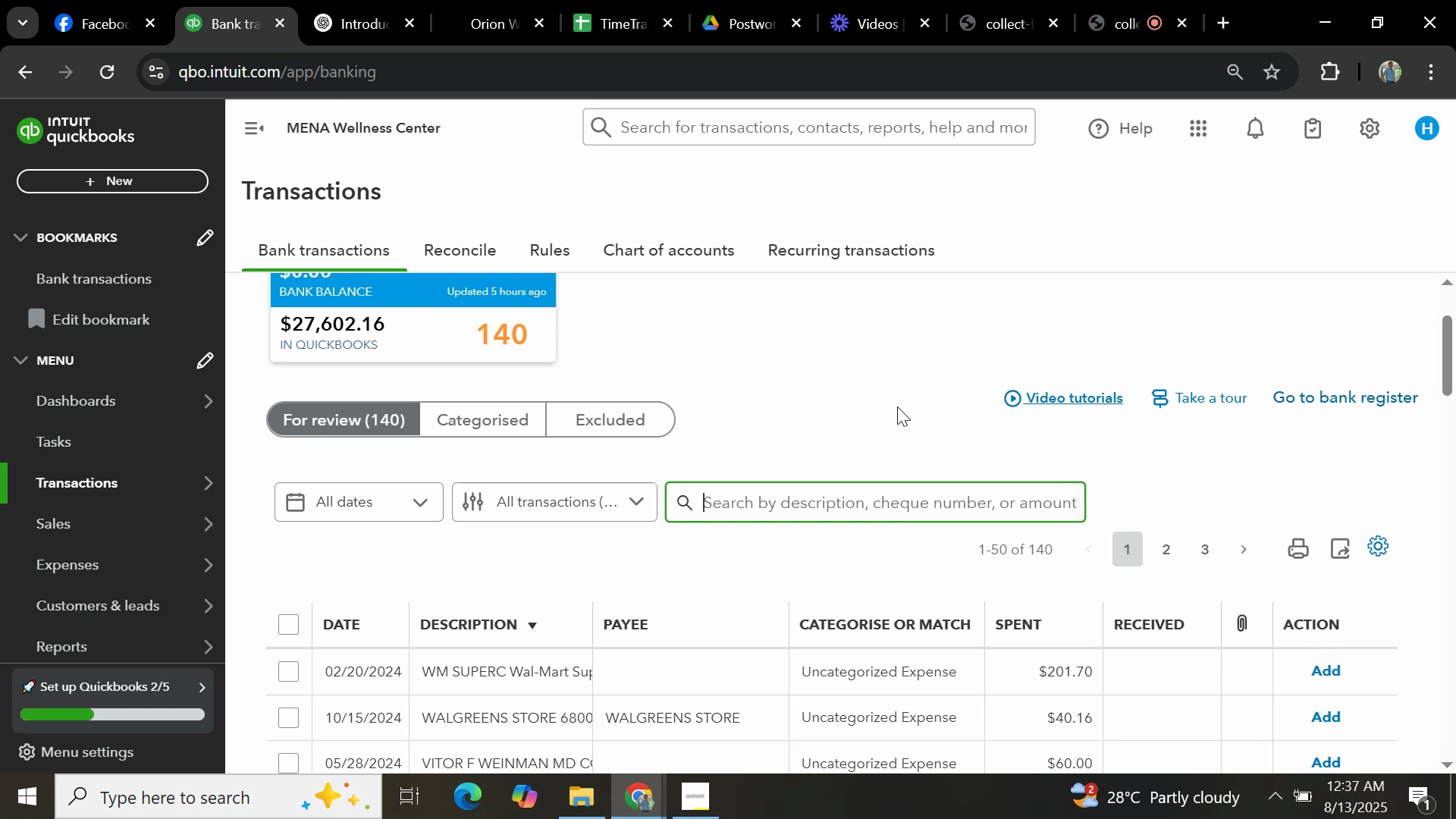 
scroll: coordinate [930, 507], scroll_direction: down, amount: 10.0
 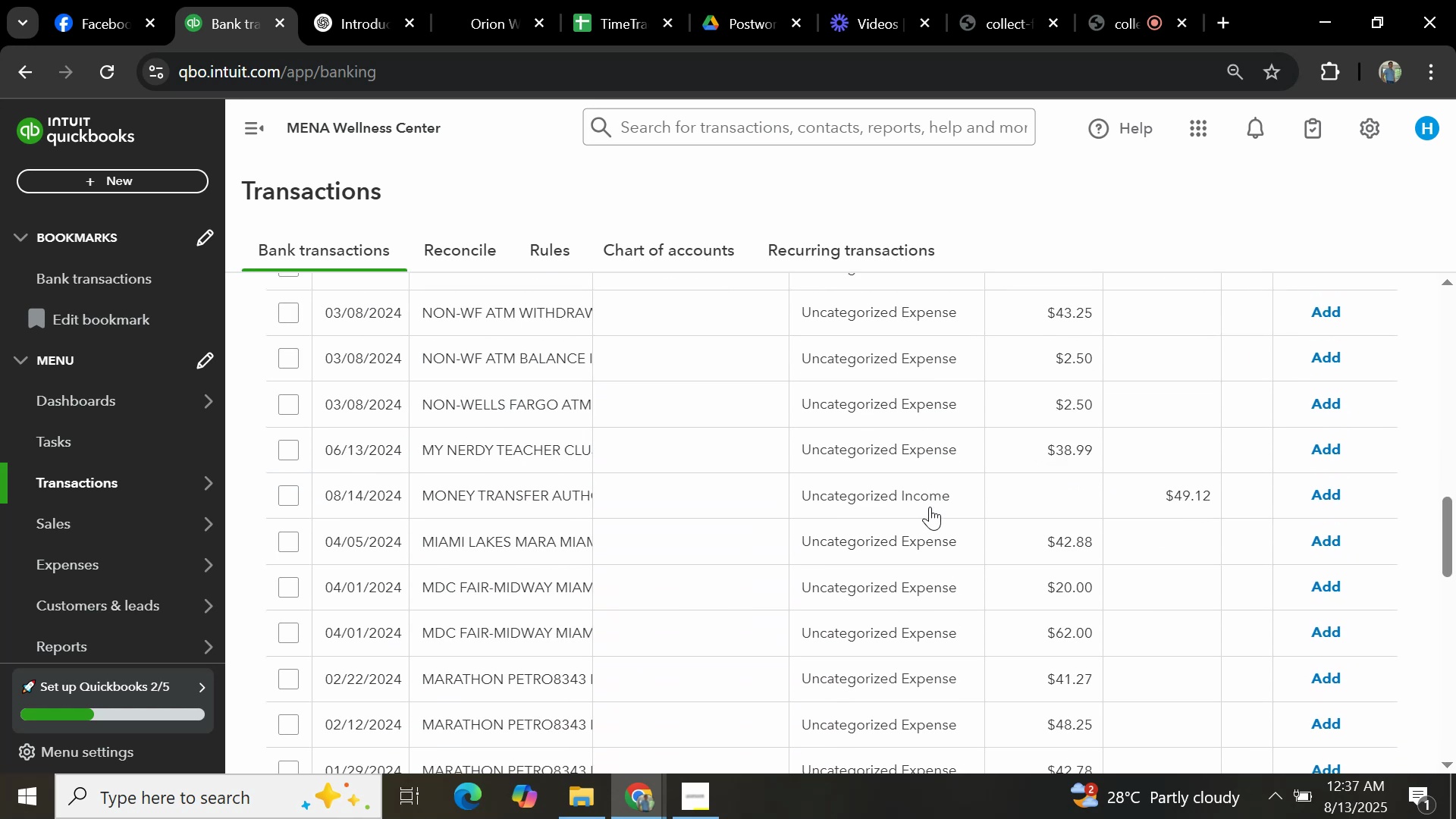 
scroll: coordinate [930, 507], scroll_direction: up, amount: 3.0
 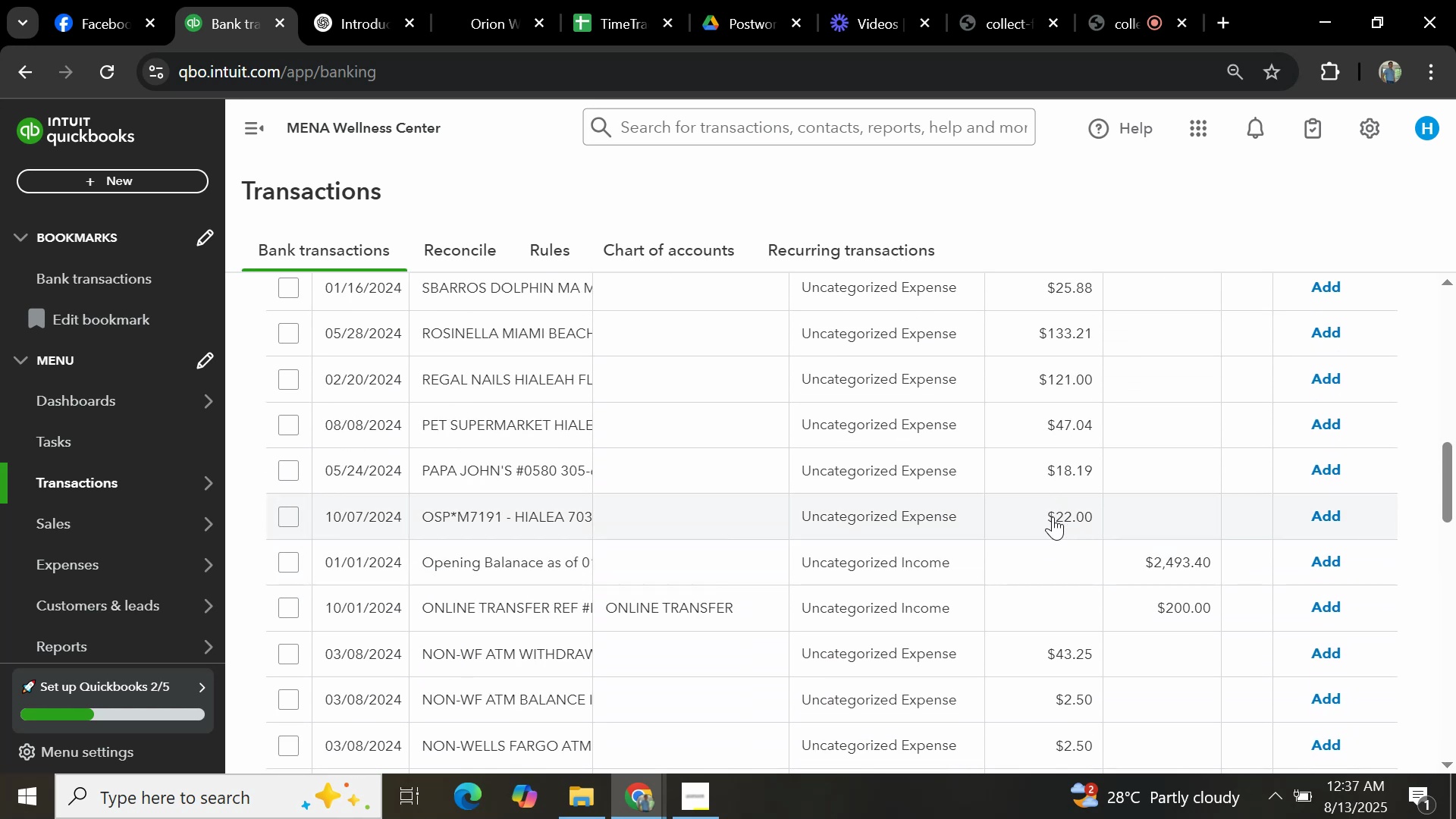 
scroll: coordinate [796, 502], scroll_direction: down, amount: 6.0
 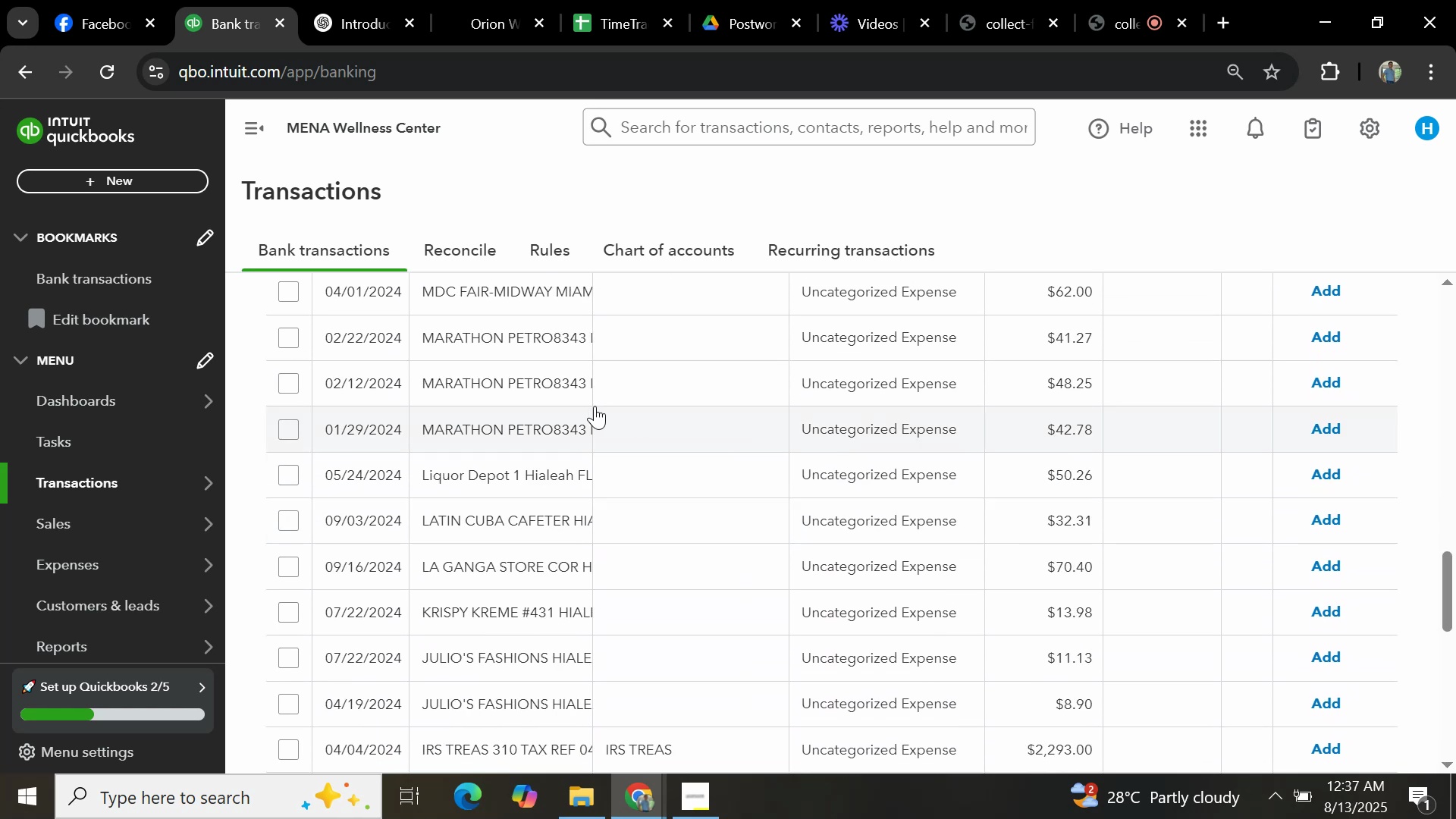 
left_click([482, 366])
 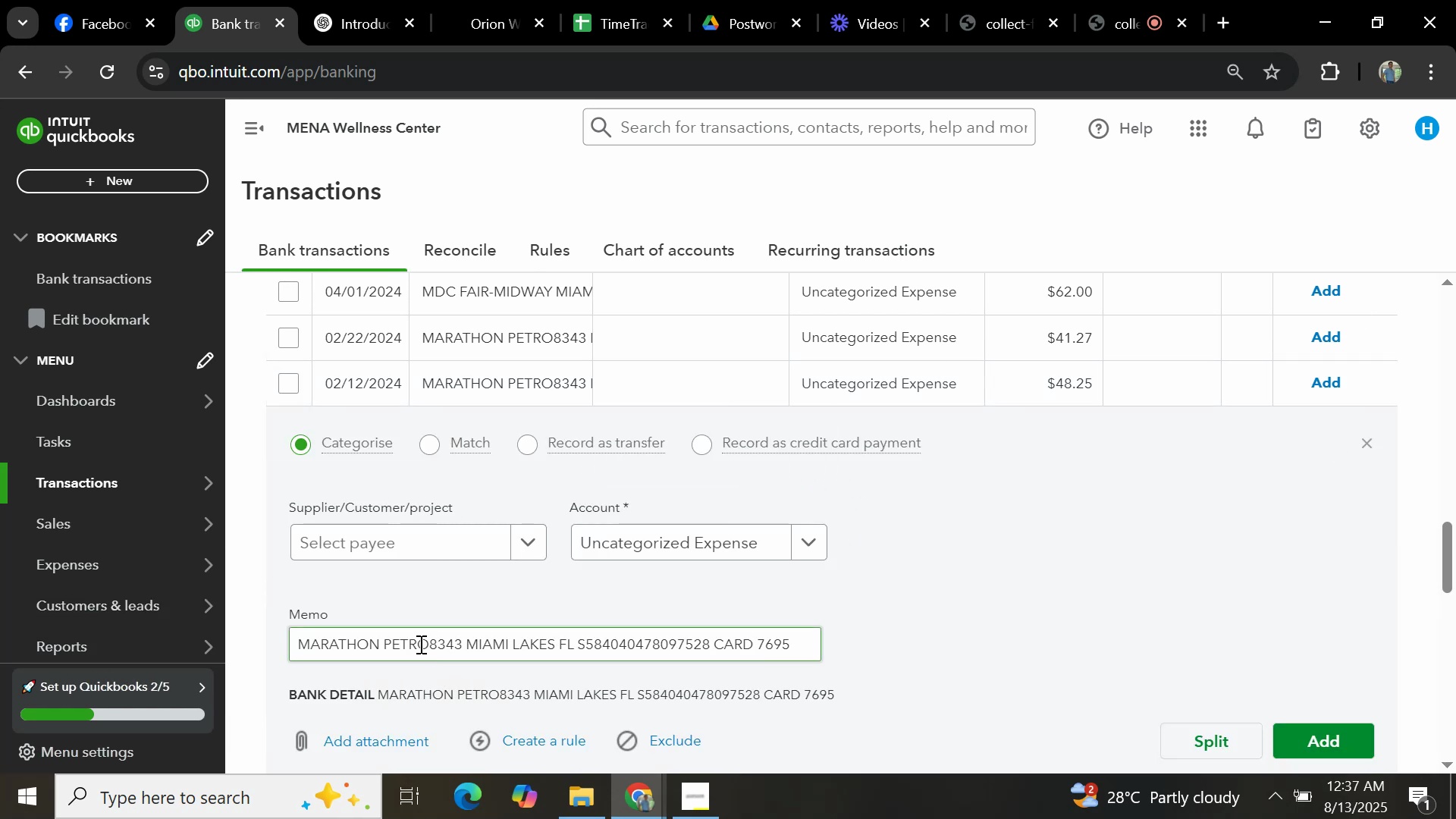 
left_click_drag(start_coordinate=[381, 643], to_coordinate=[231, 619])
 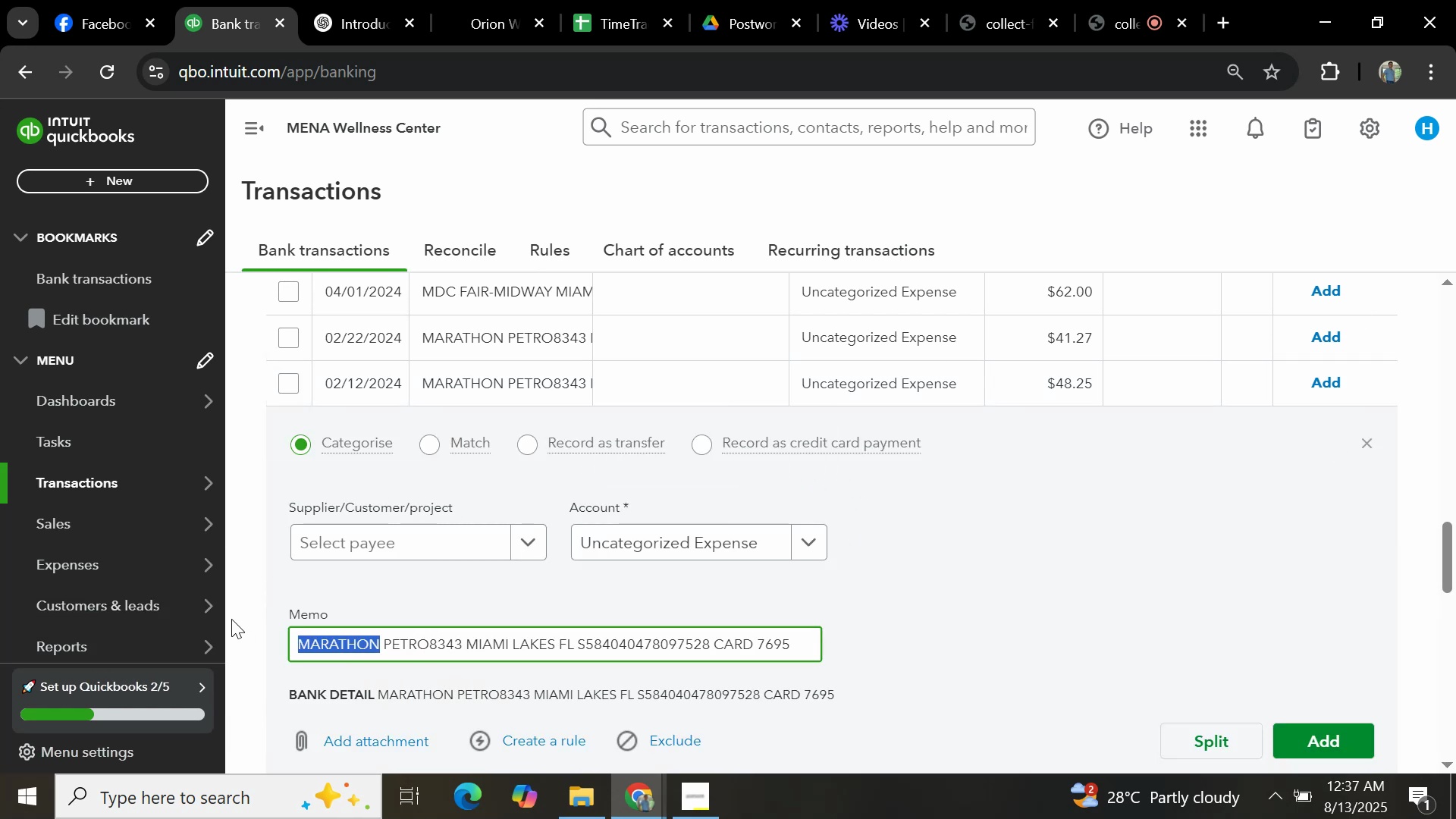 
key(Control+C)
 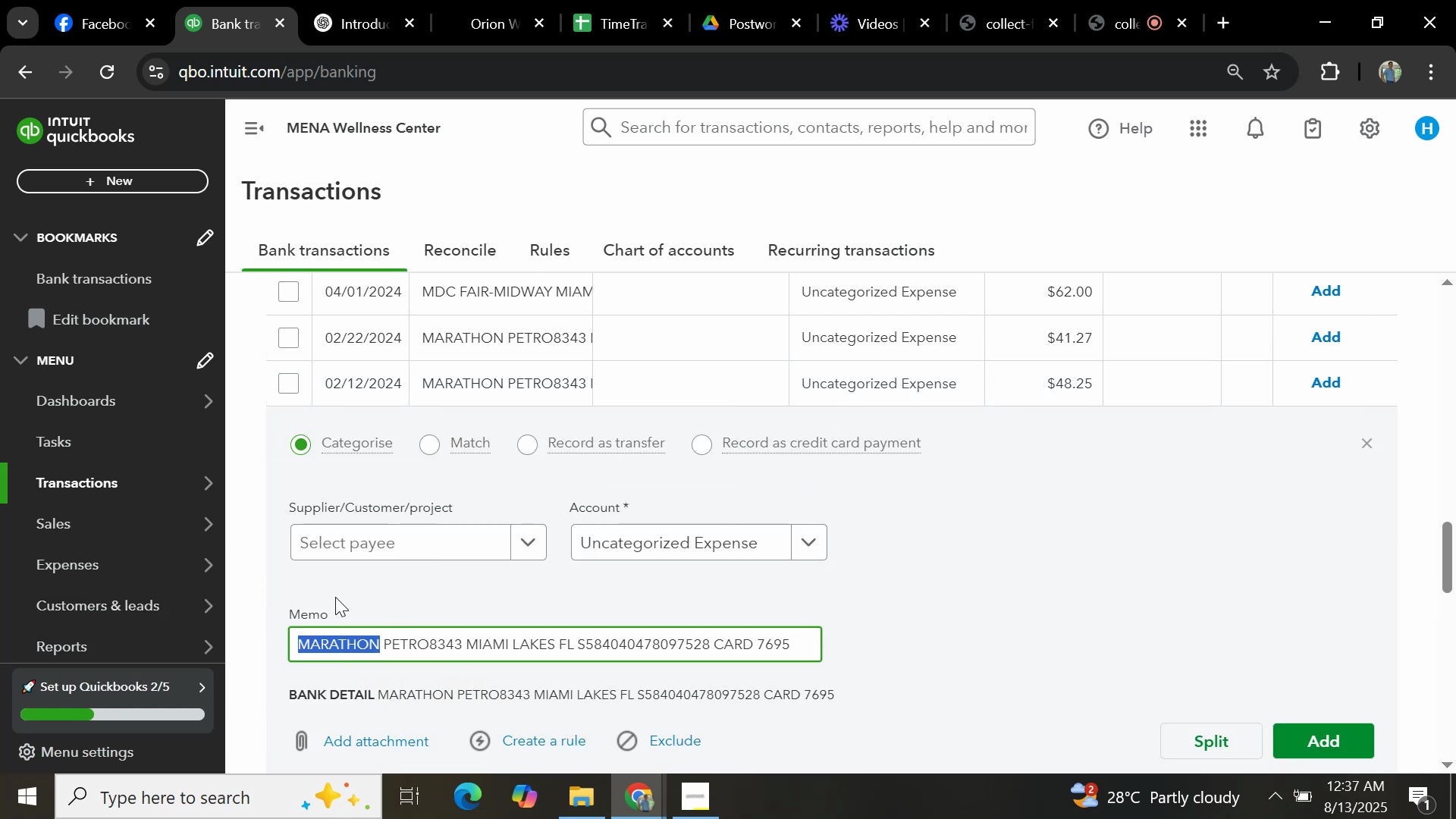 
scroll: coordinate [856, 444], scroll_direction: up, amount: 13.0
 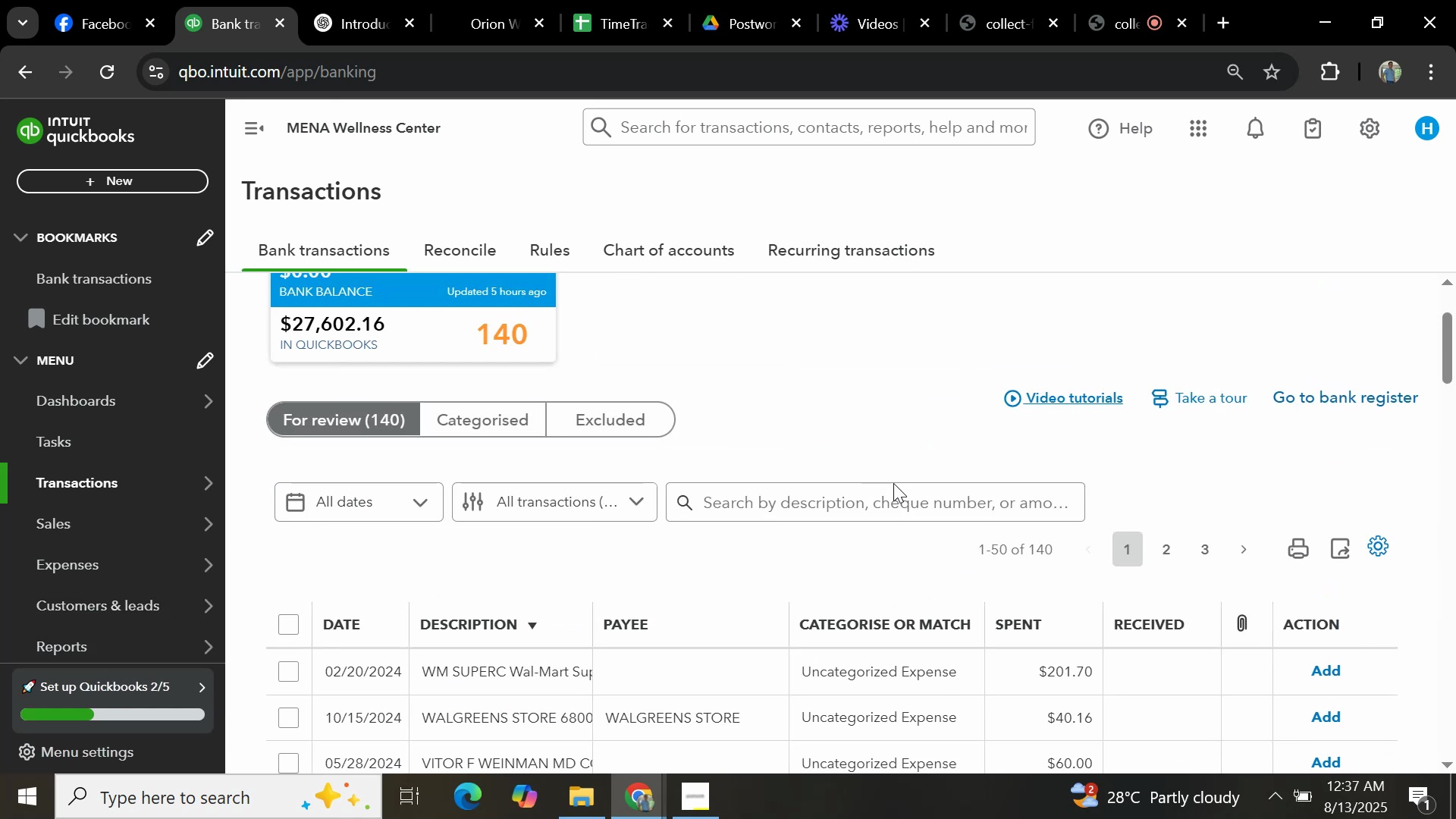 
left_click([876, 498])
 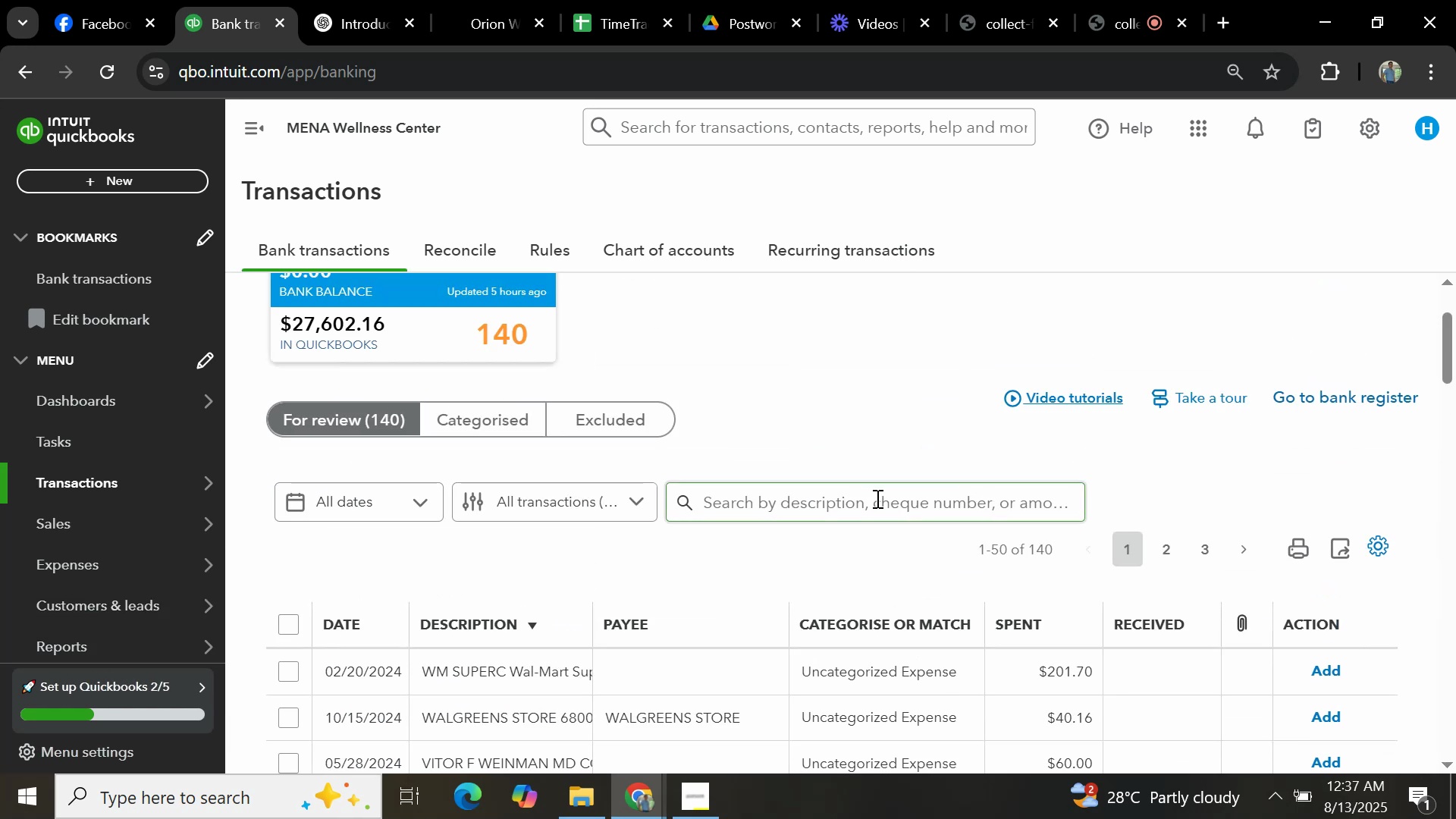 
key(Control+V)
 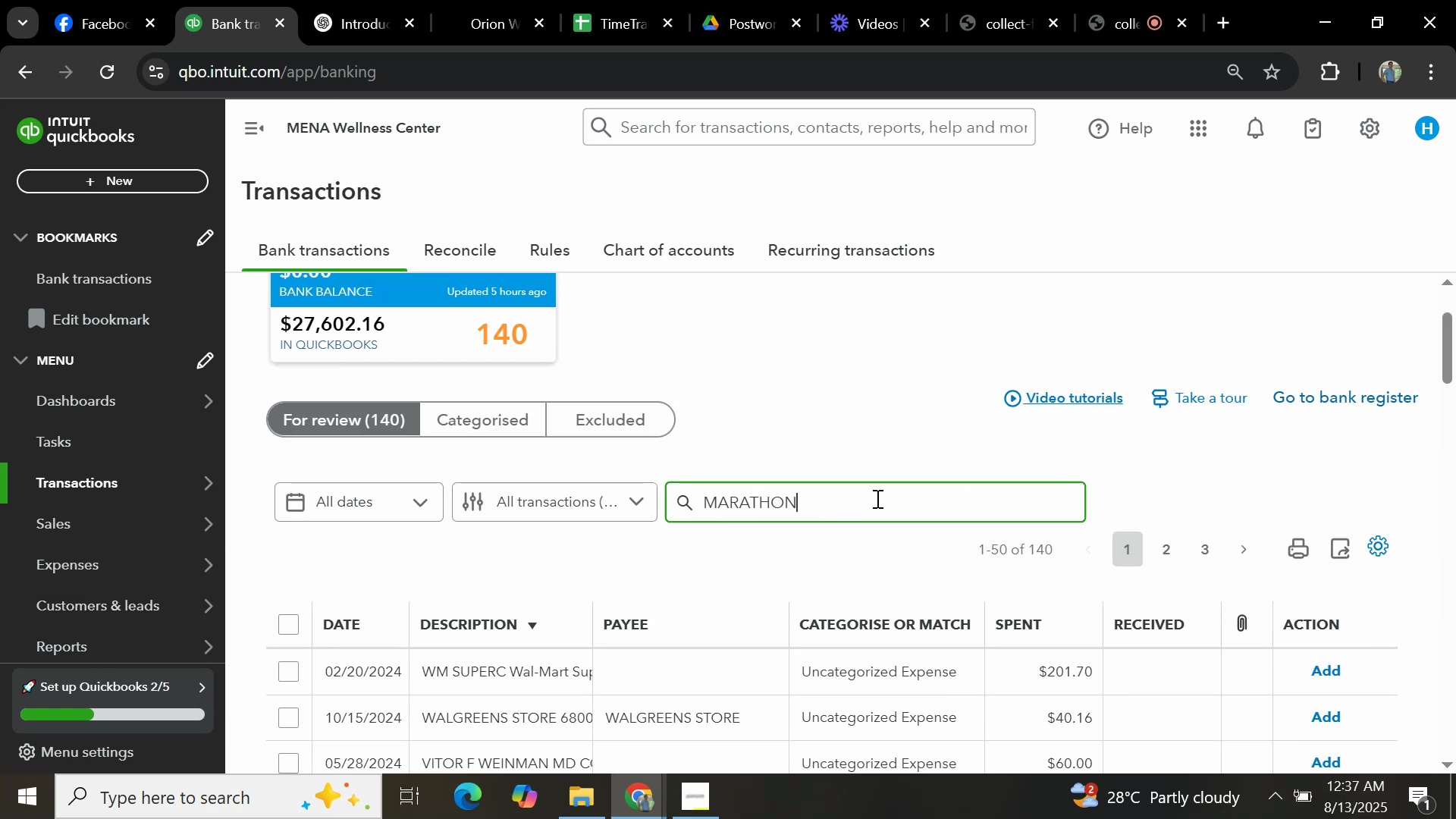 
key(Enter)
 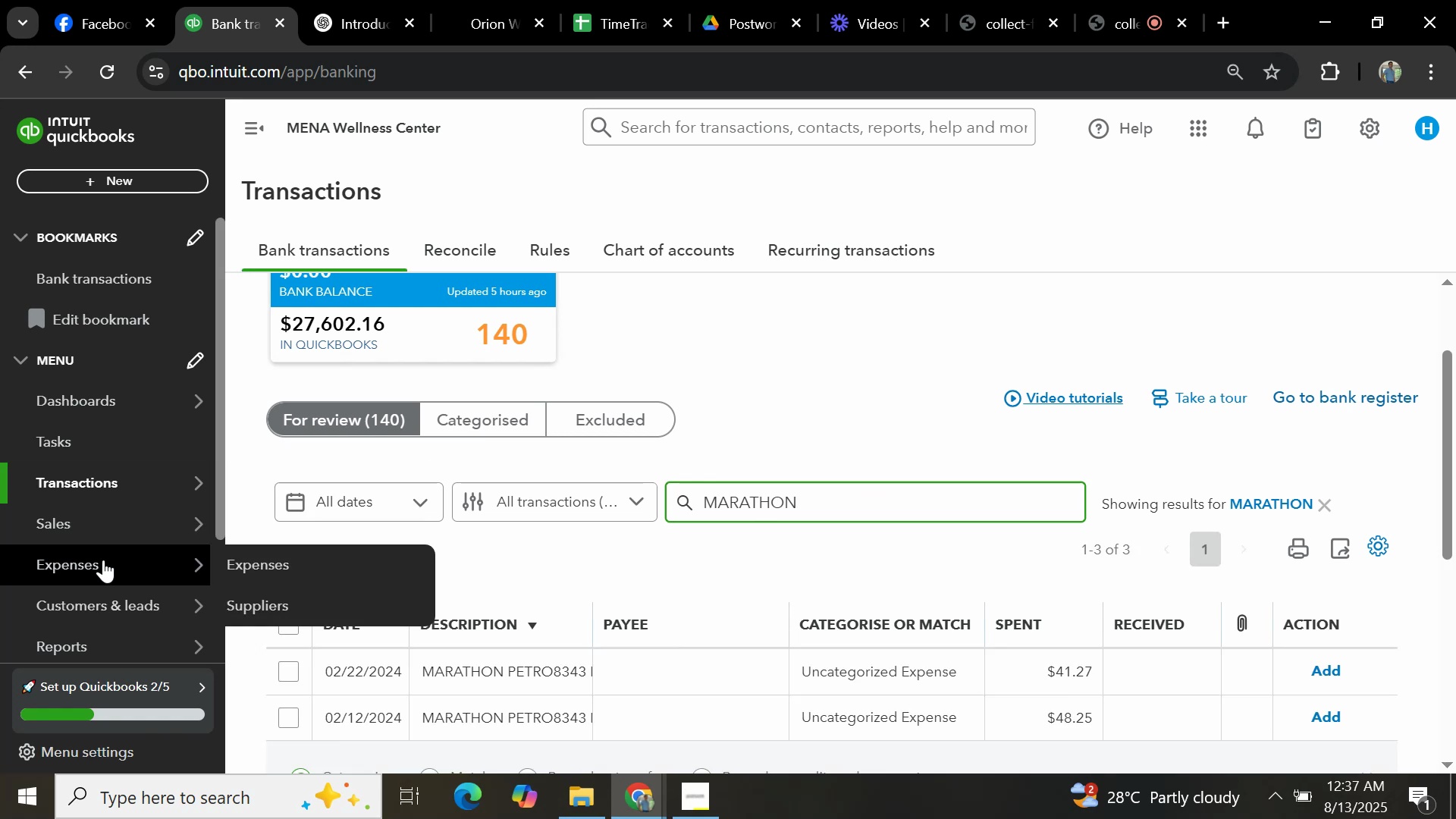 
left_click([281, 627])
 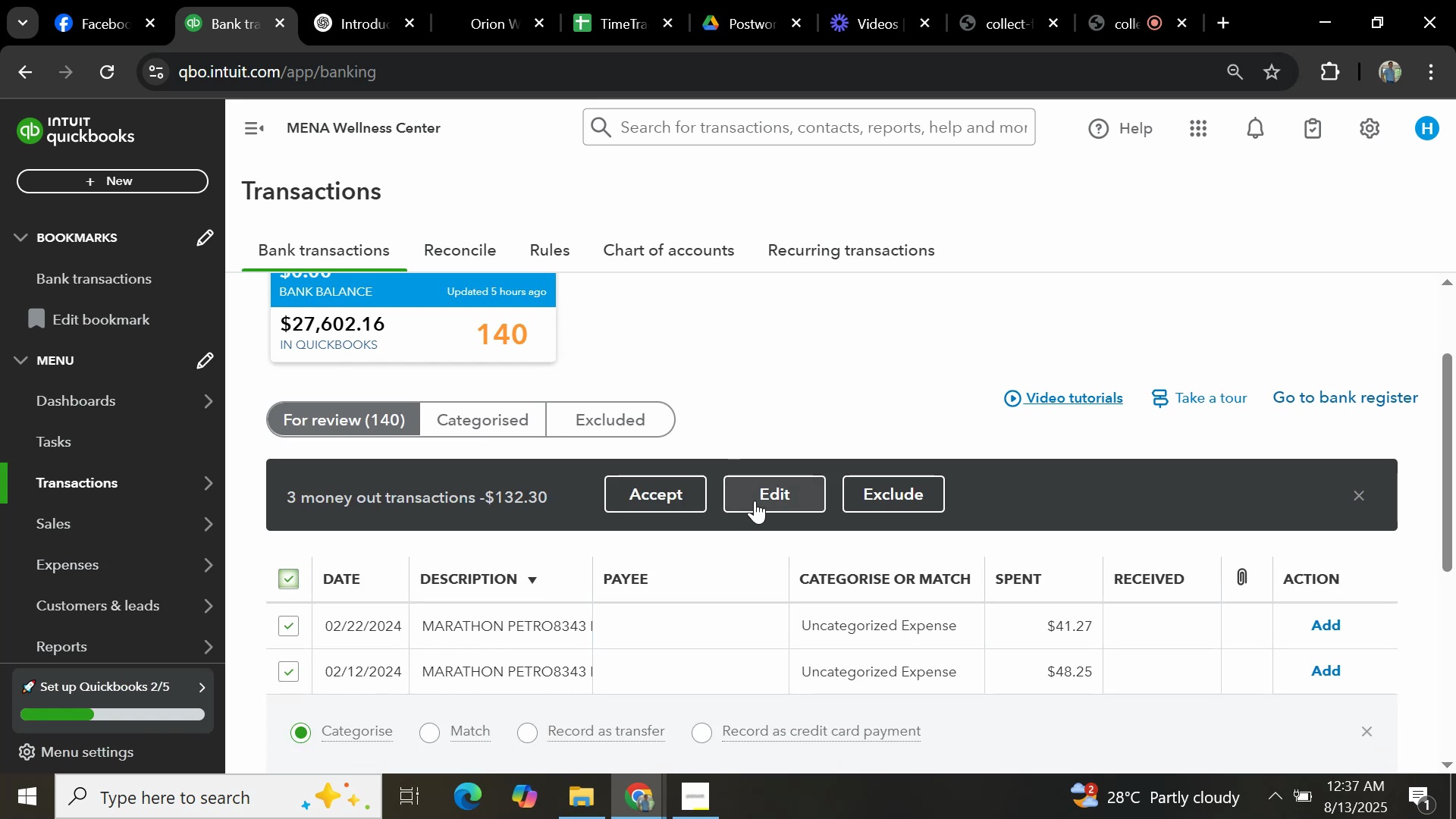 
left_click([758, 496])
 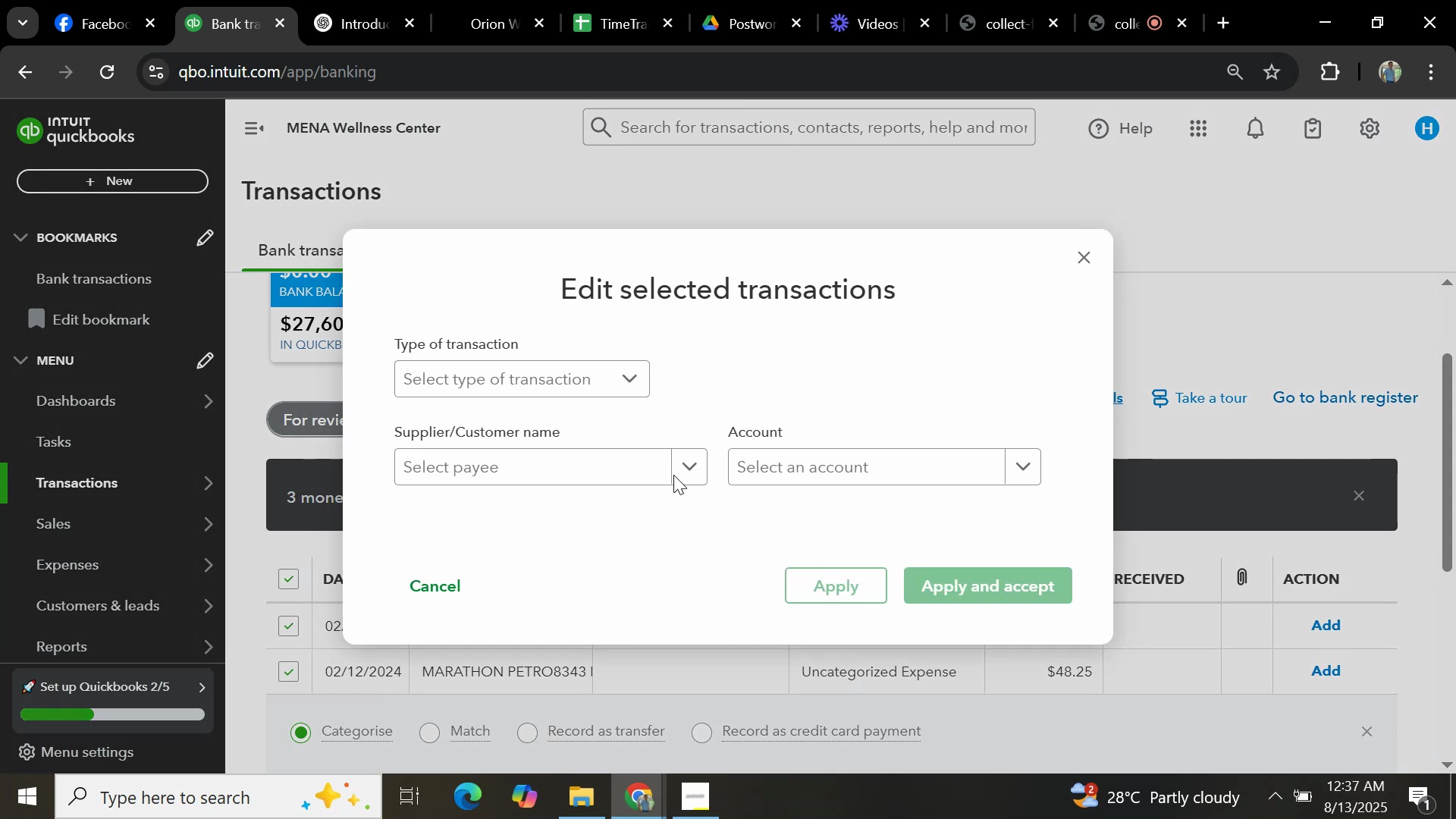 
left_click([551, 385])
 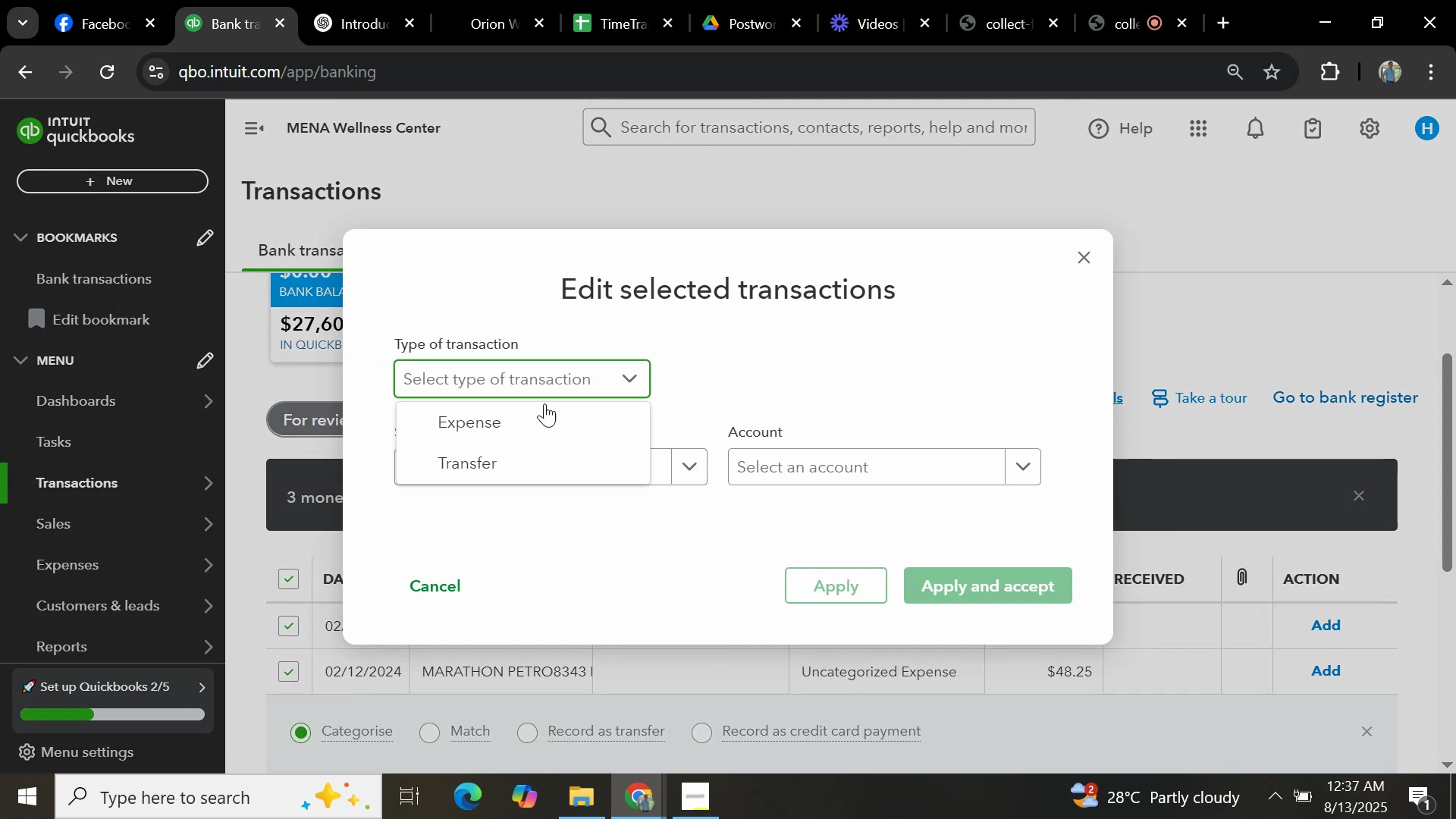 
left_click([542, 411])
 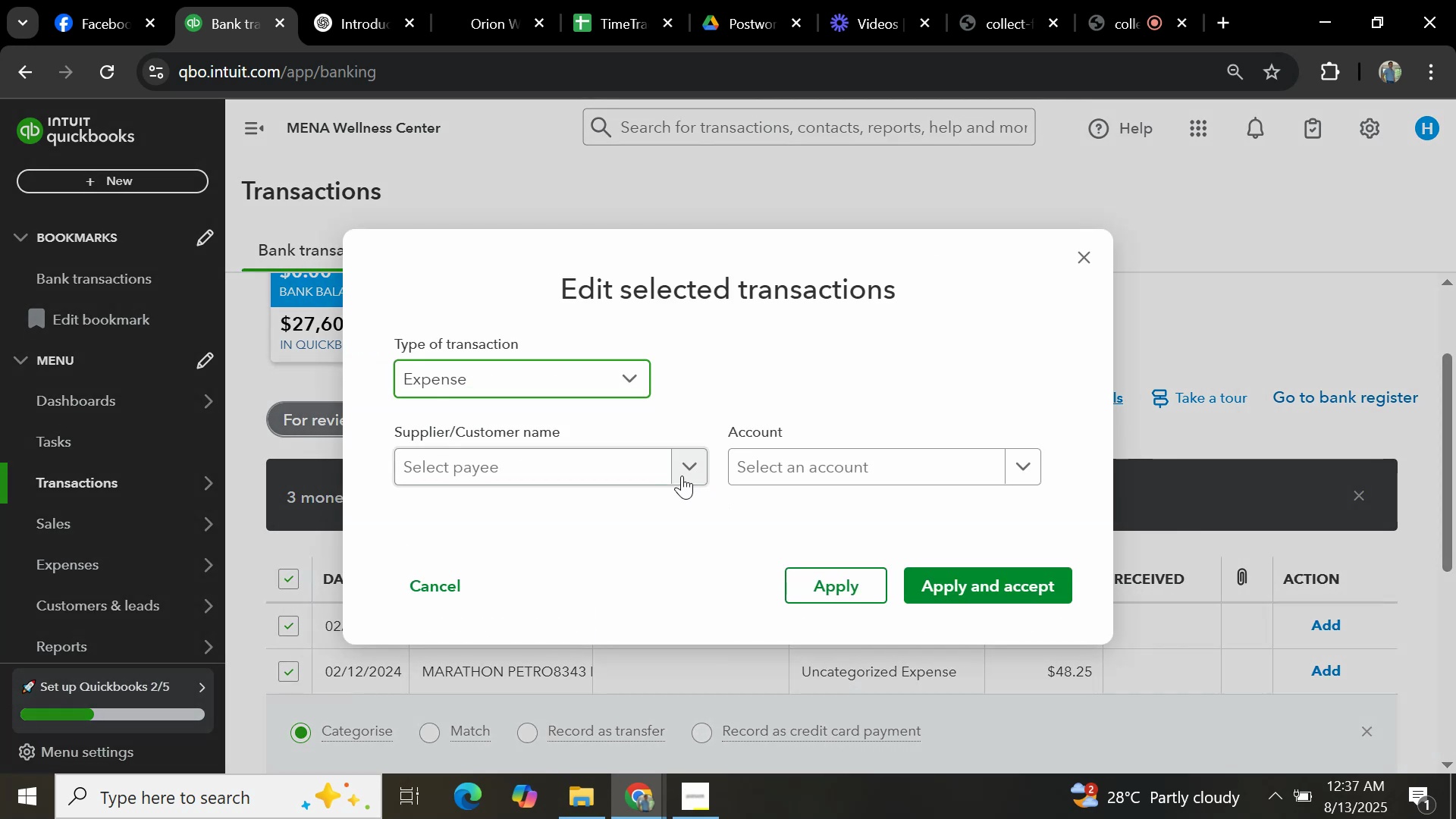 
left_click([584, 469])
 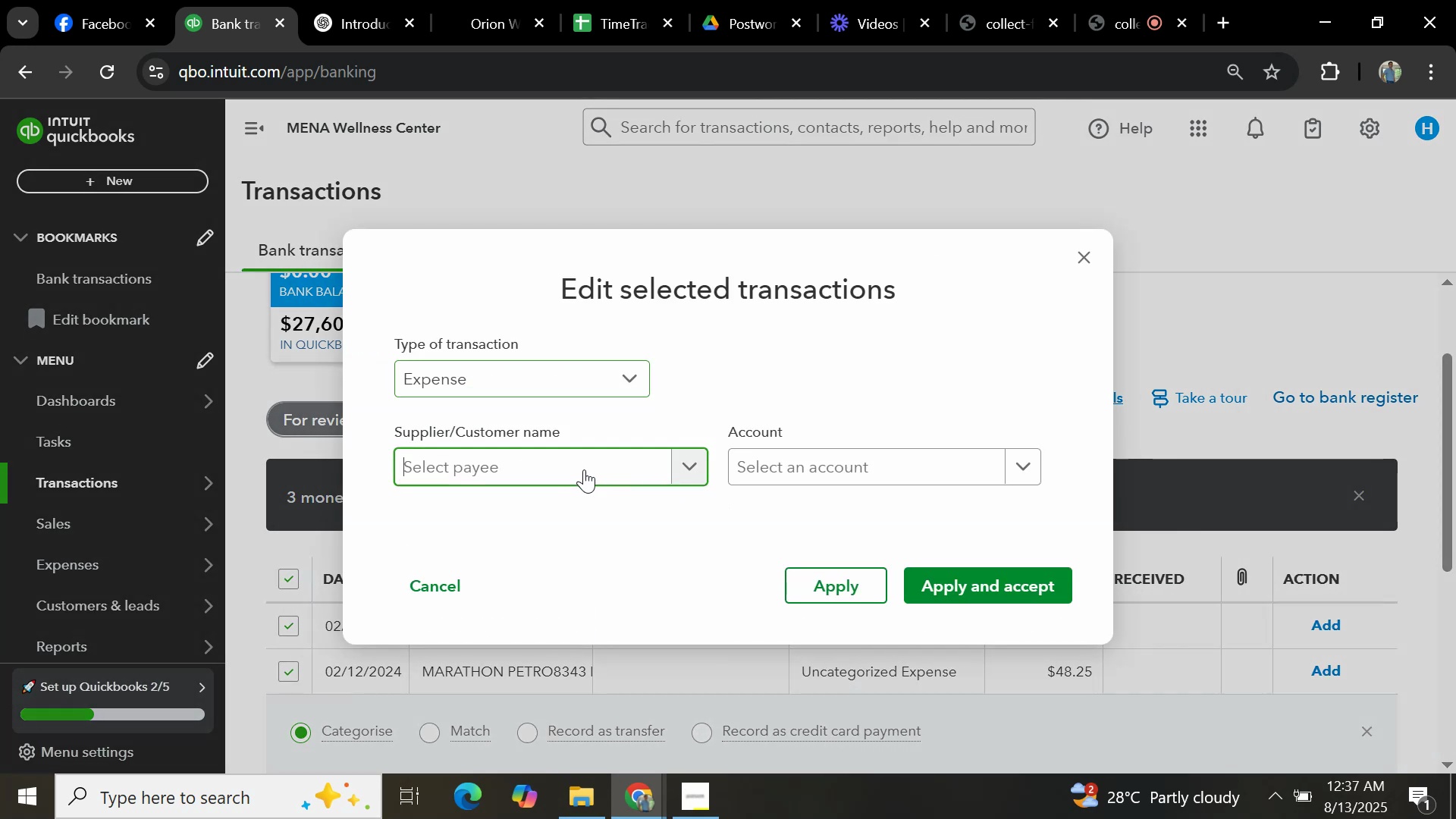 
key(Control+V)
 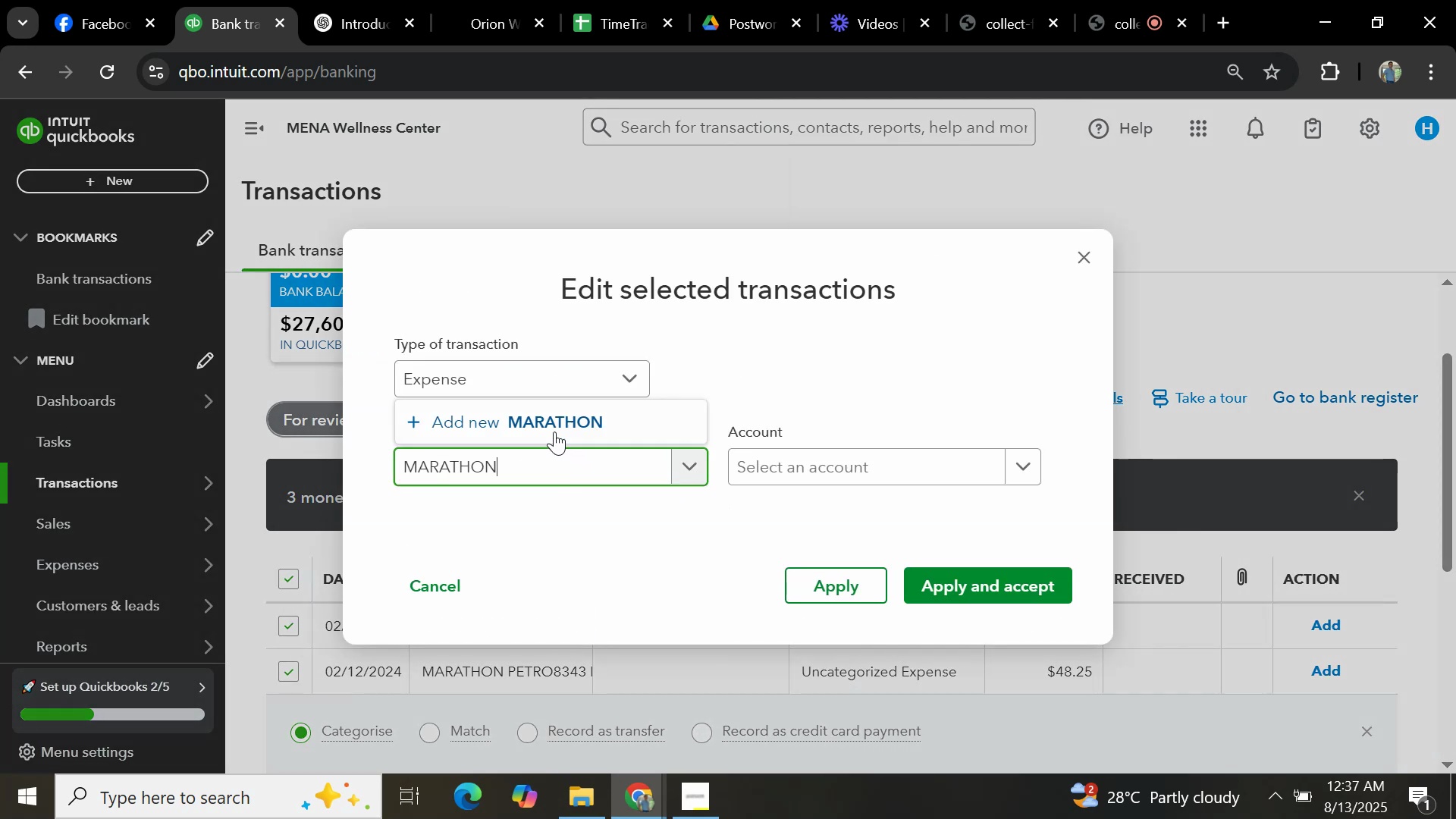 
left_click([565, 416])
 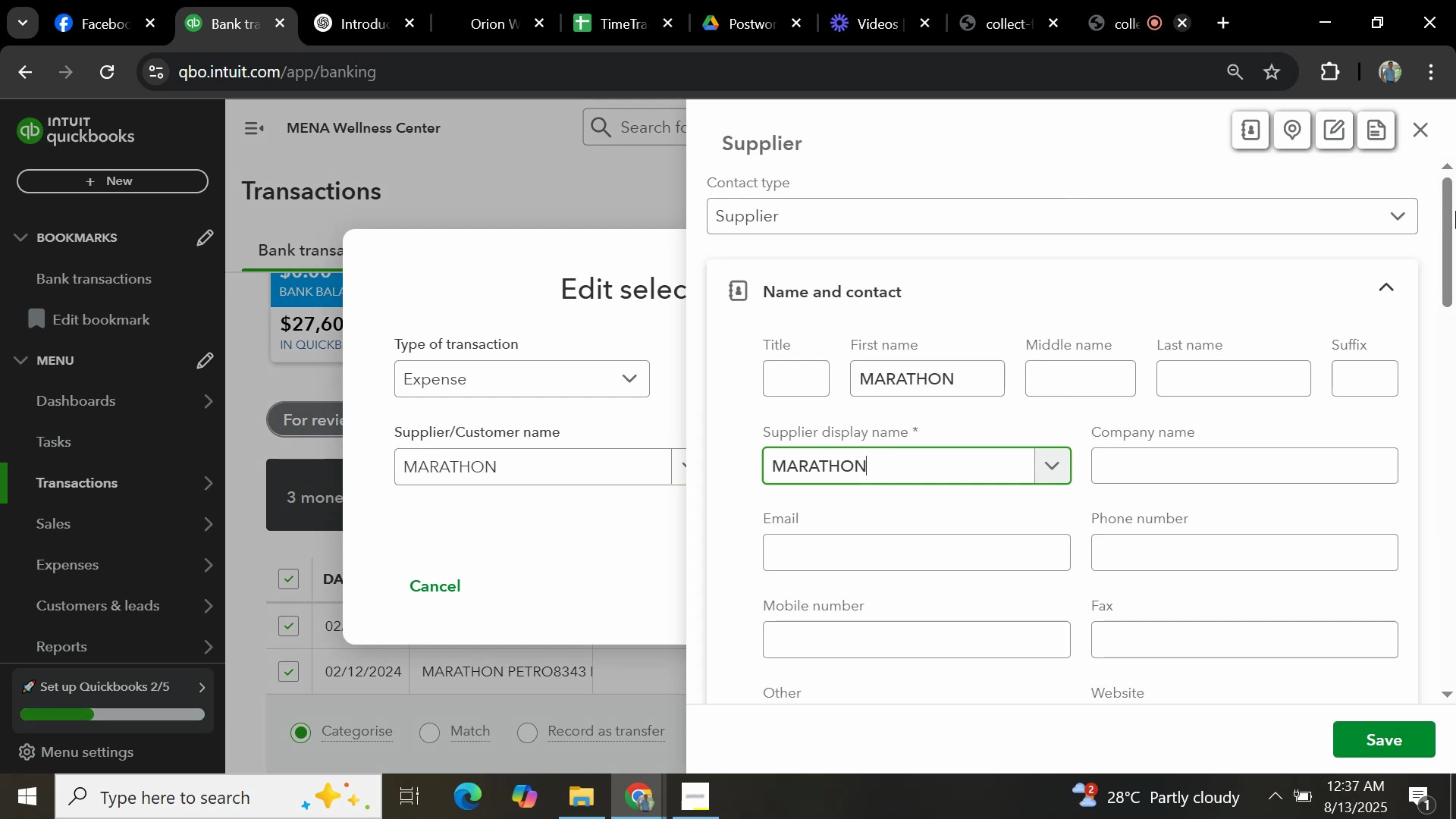 
left_click_drag(start_coordinate=[1451, 251], to_coordinate=[1454, 803])
 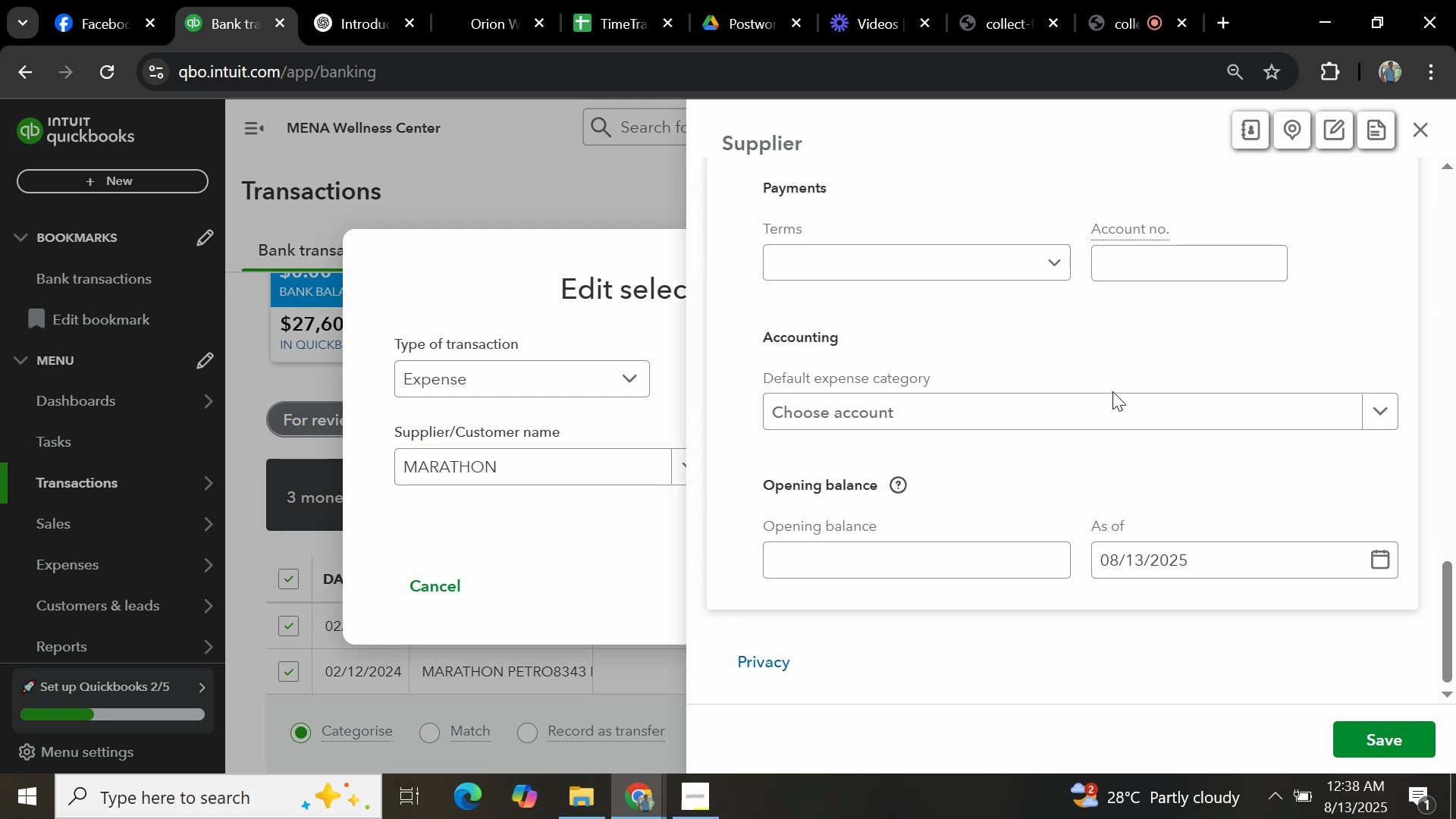 
left_click([1112, 405])
 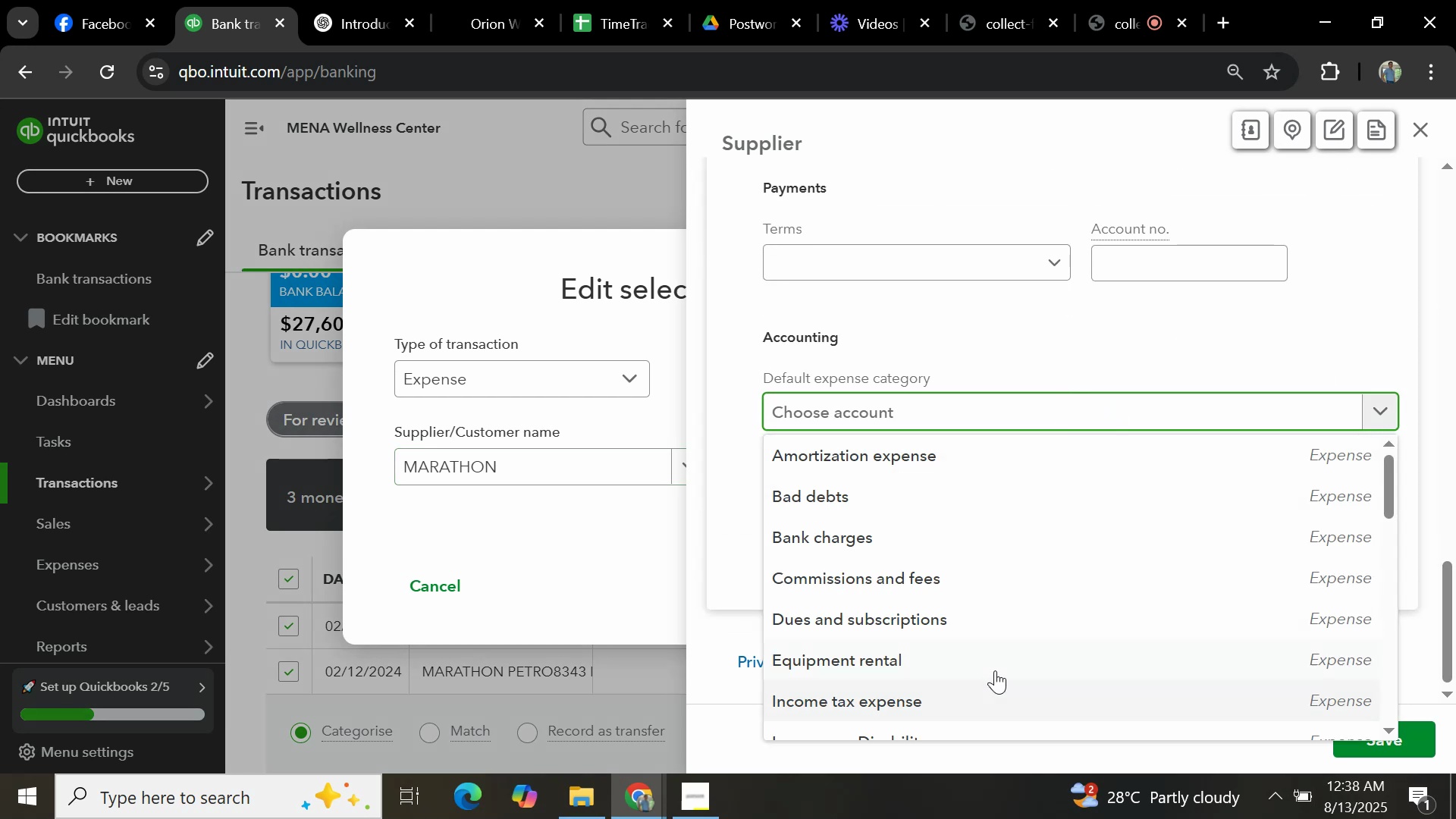 
type(GENERAL)
 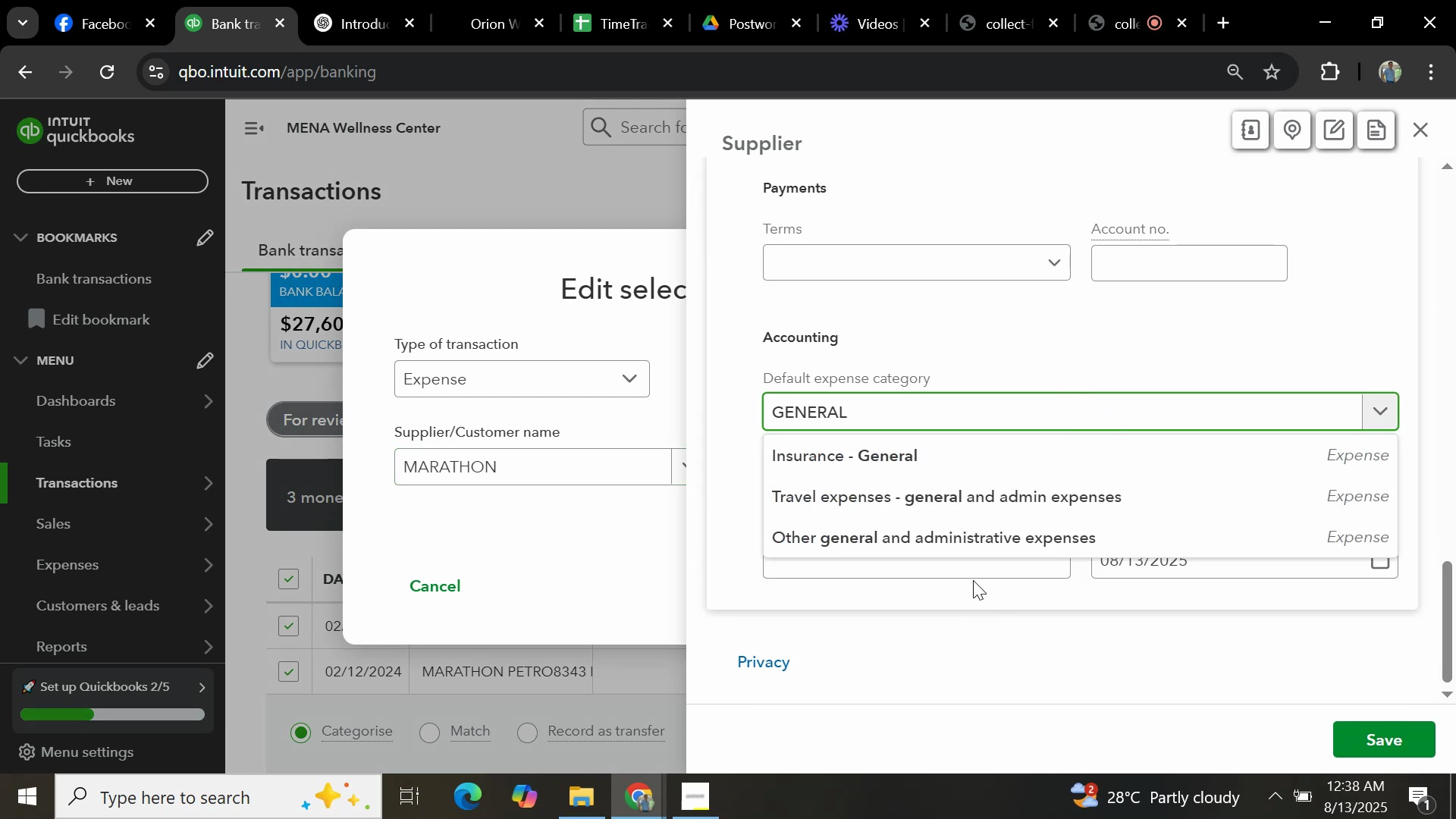 
left_click([975, 542])
 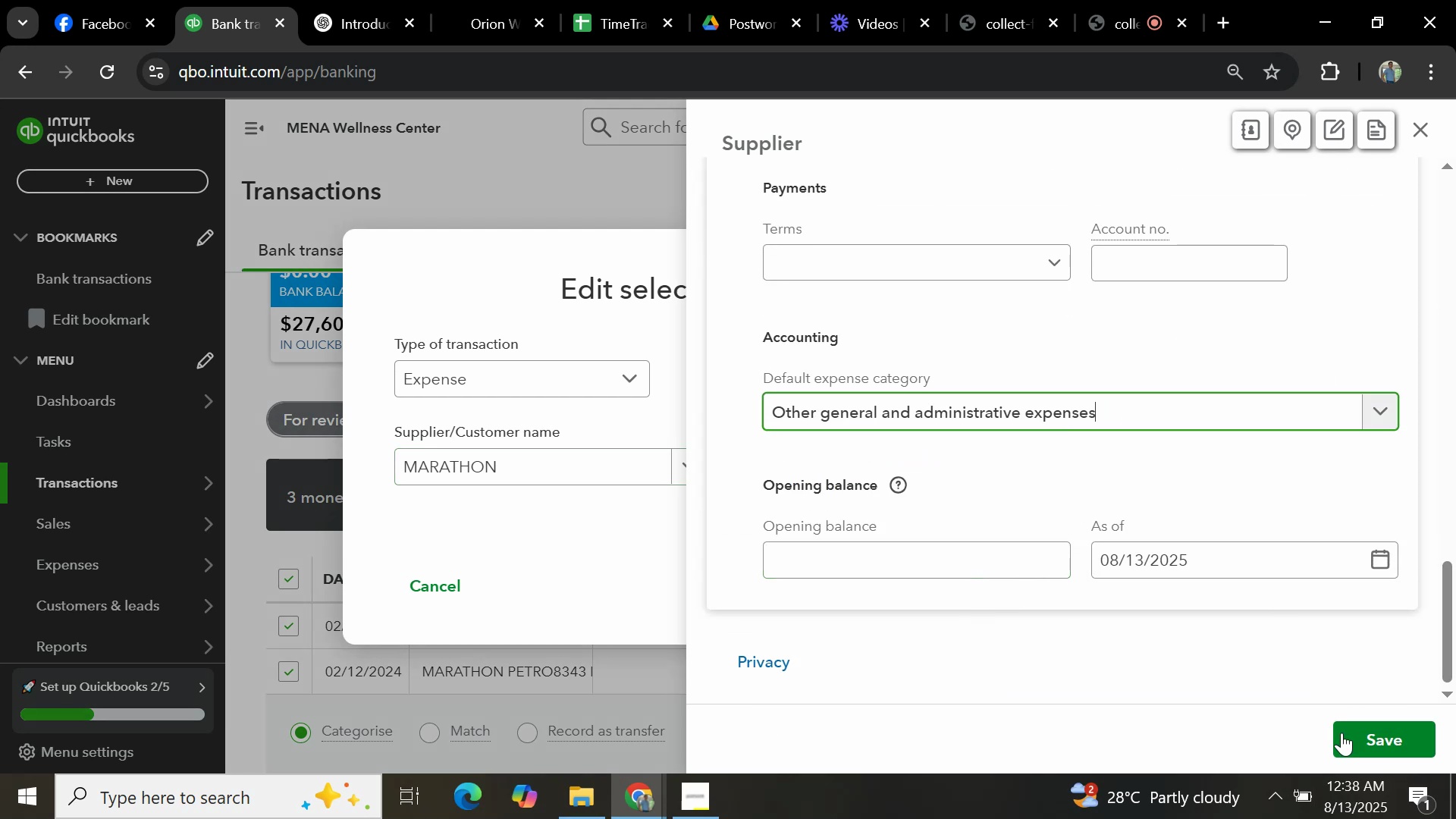 
left_click([1363, 729])
 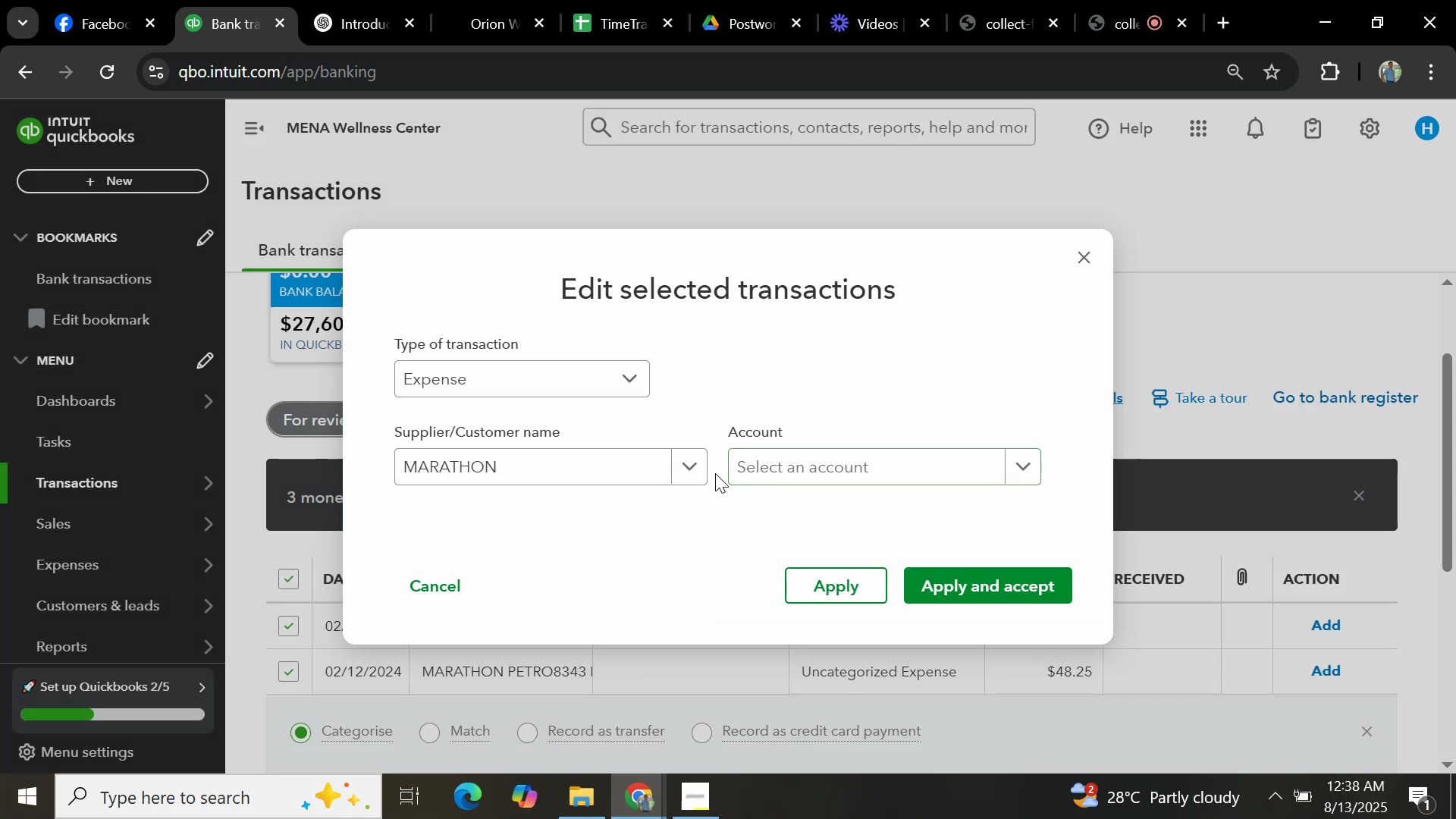 
left_click([845, 456])
 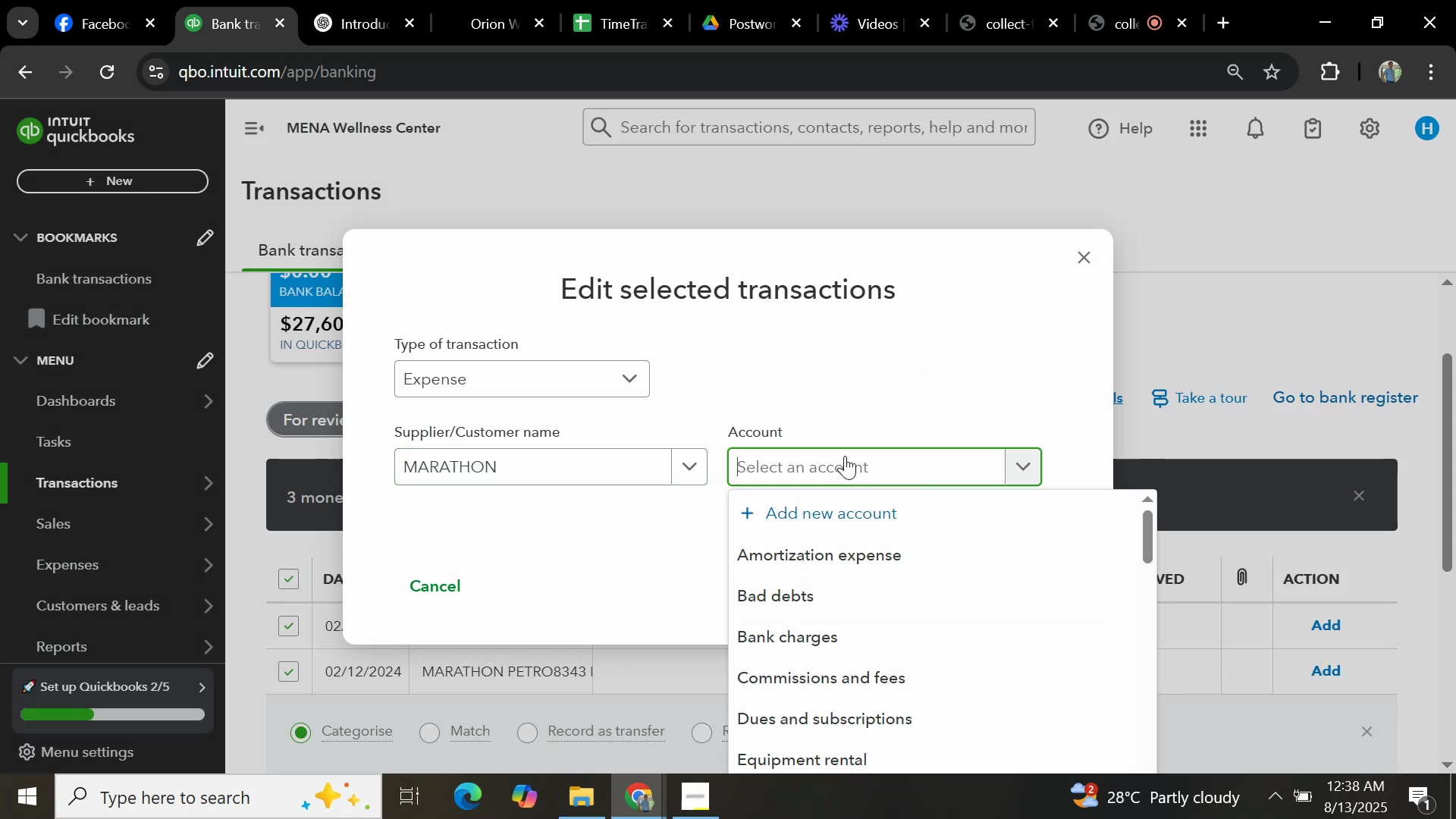 
type(GENERAL)
 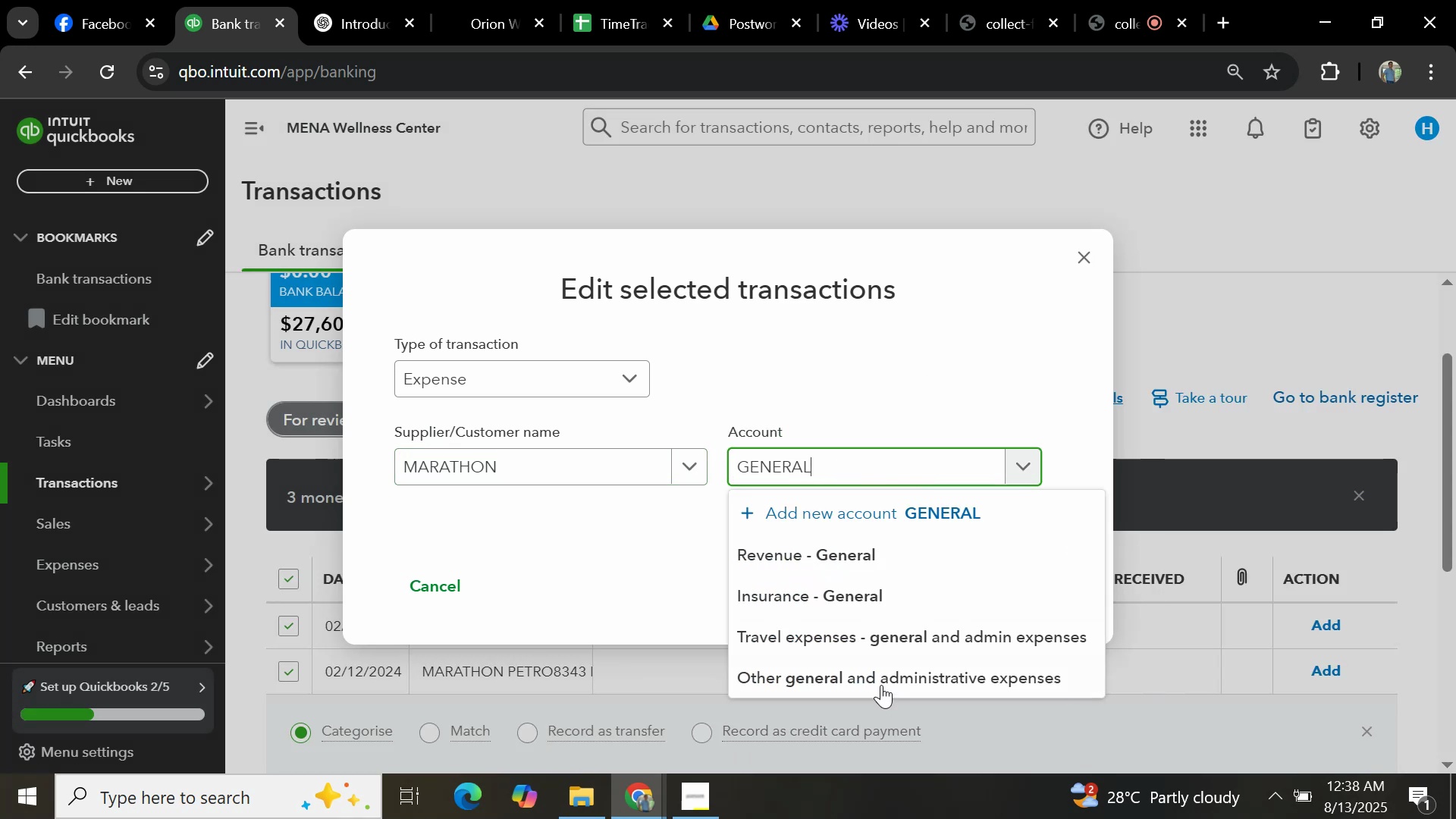 
left_click([881, 684])
 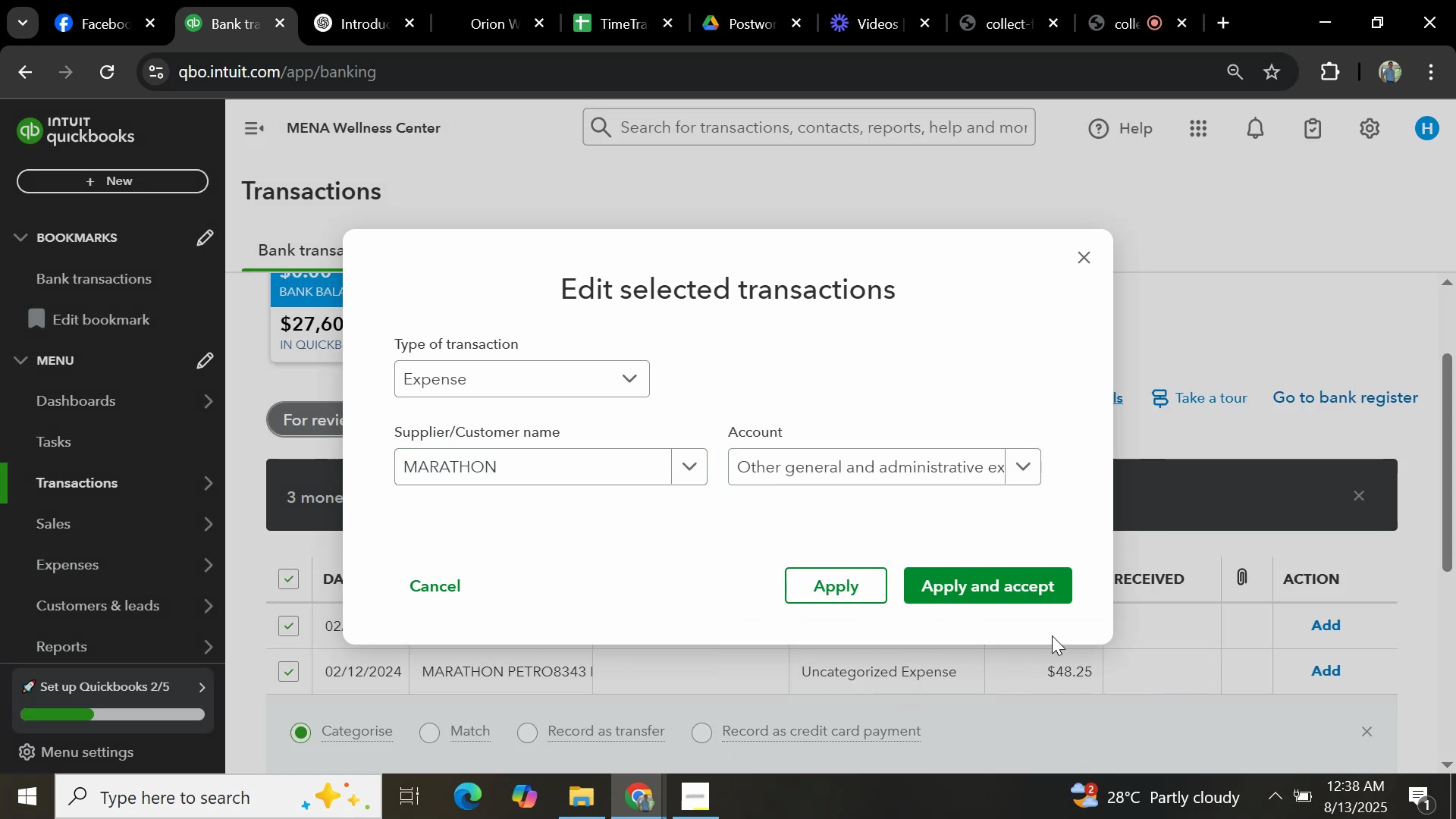 
left_click([1014, 580])
 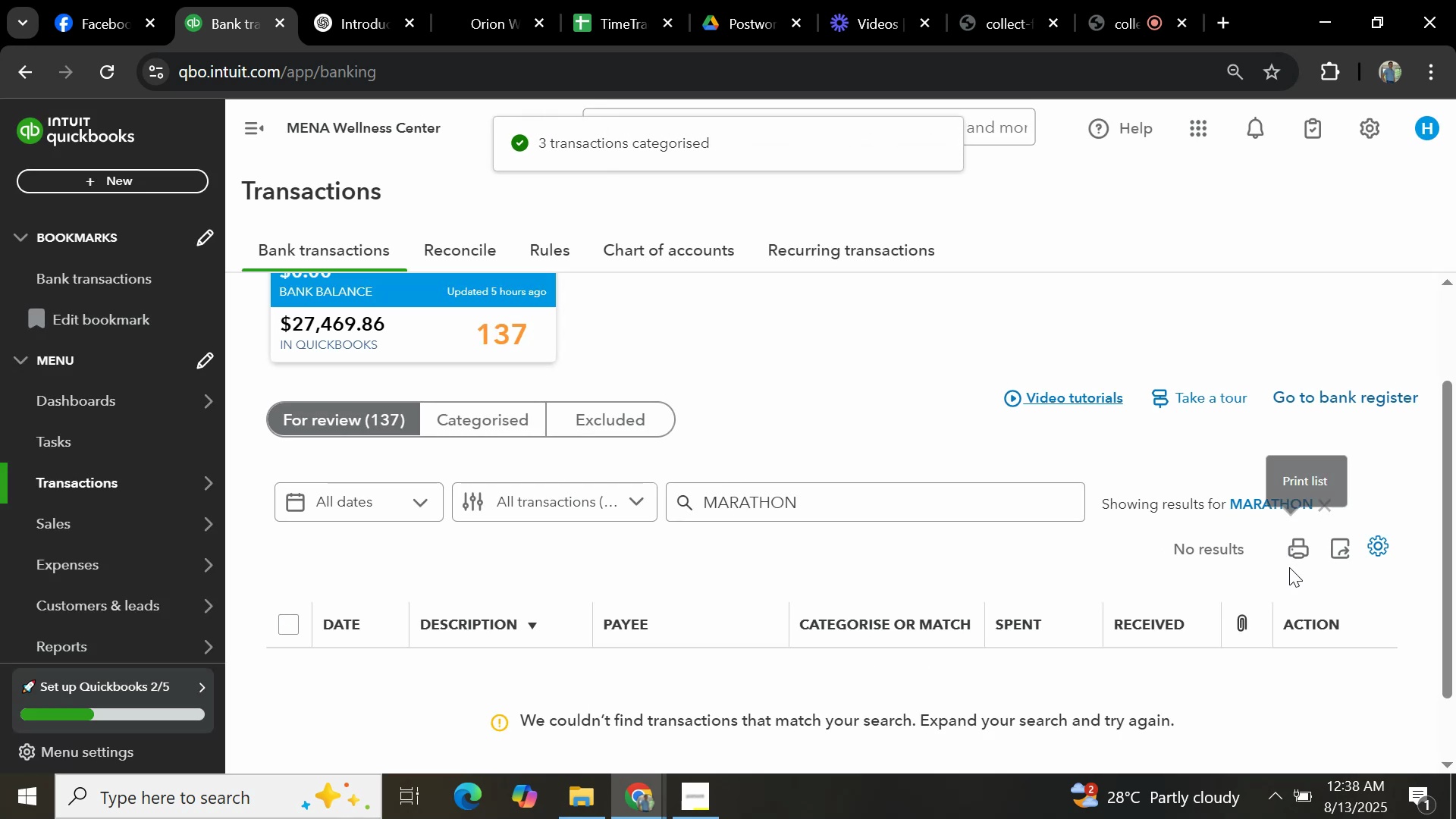 
left_click([1324, 507])
 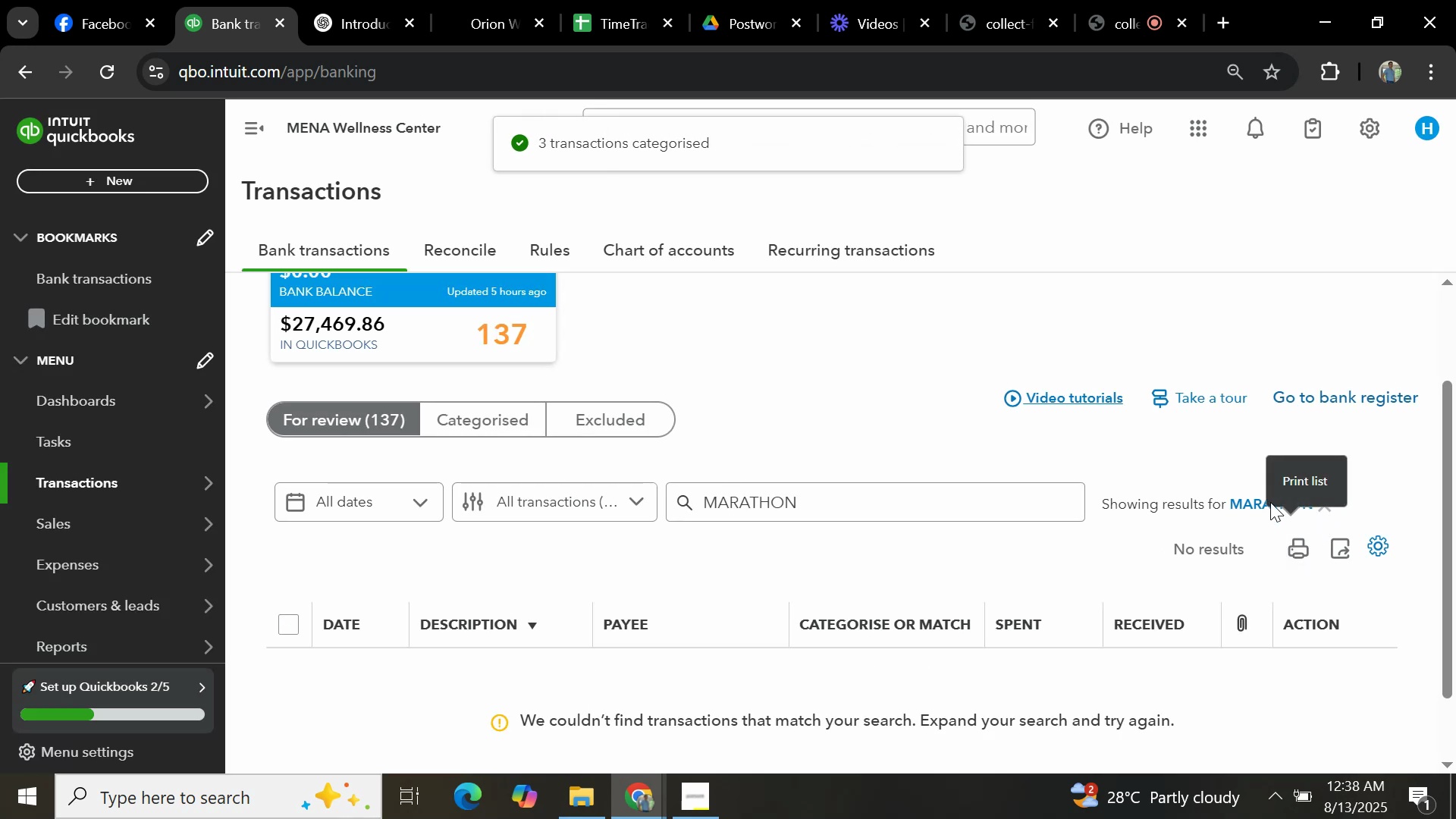 
left_click([753, 410])
 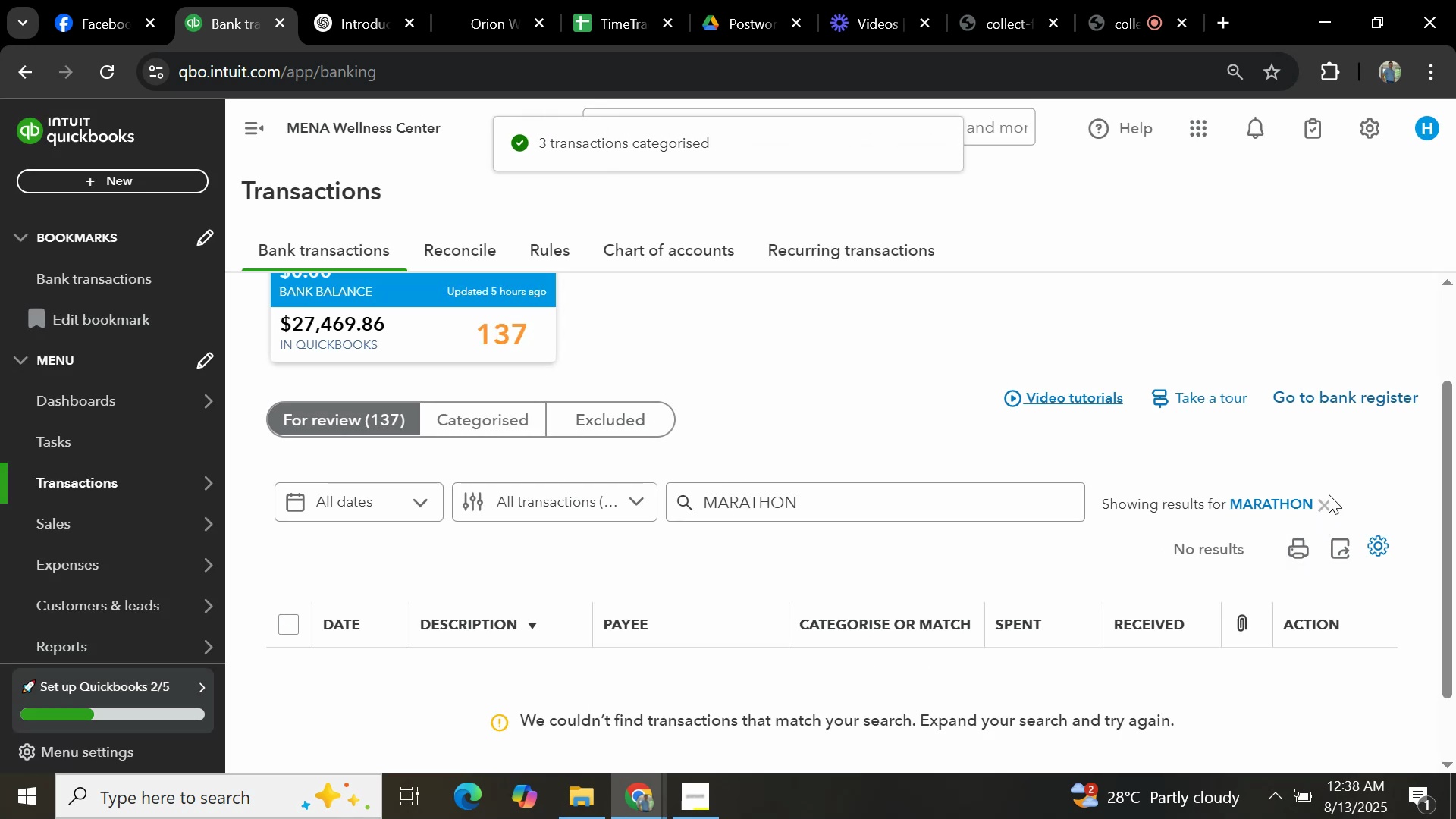 
left_click([1325, 500])
 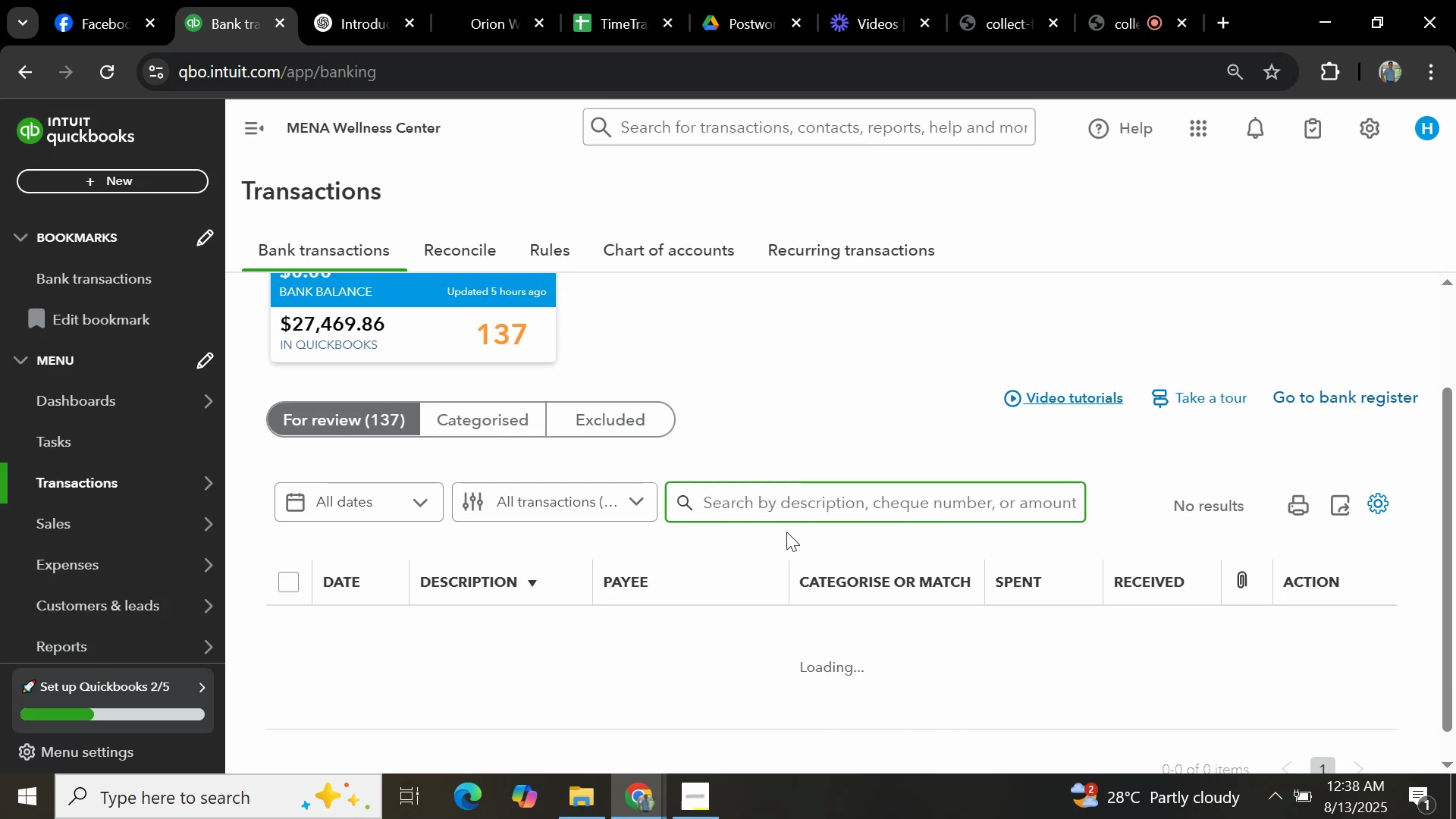 
scroll: coordinate [683, 583], scroll_direction: down, amount: 19.0
 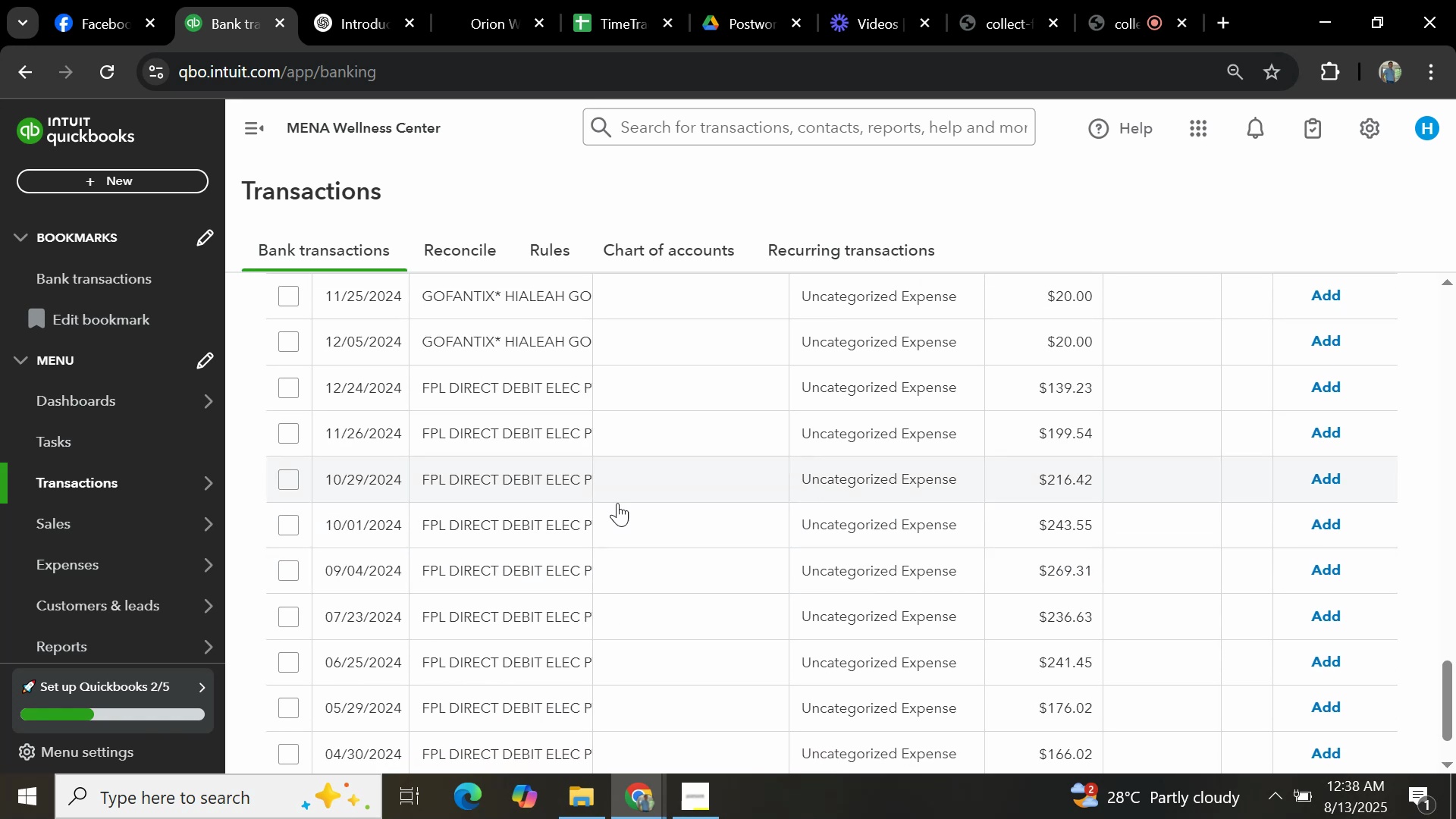 
left_click([532, 569])
 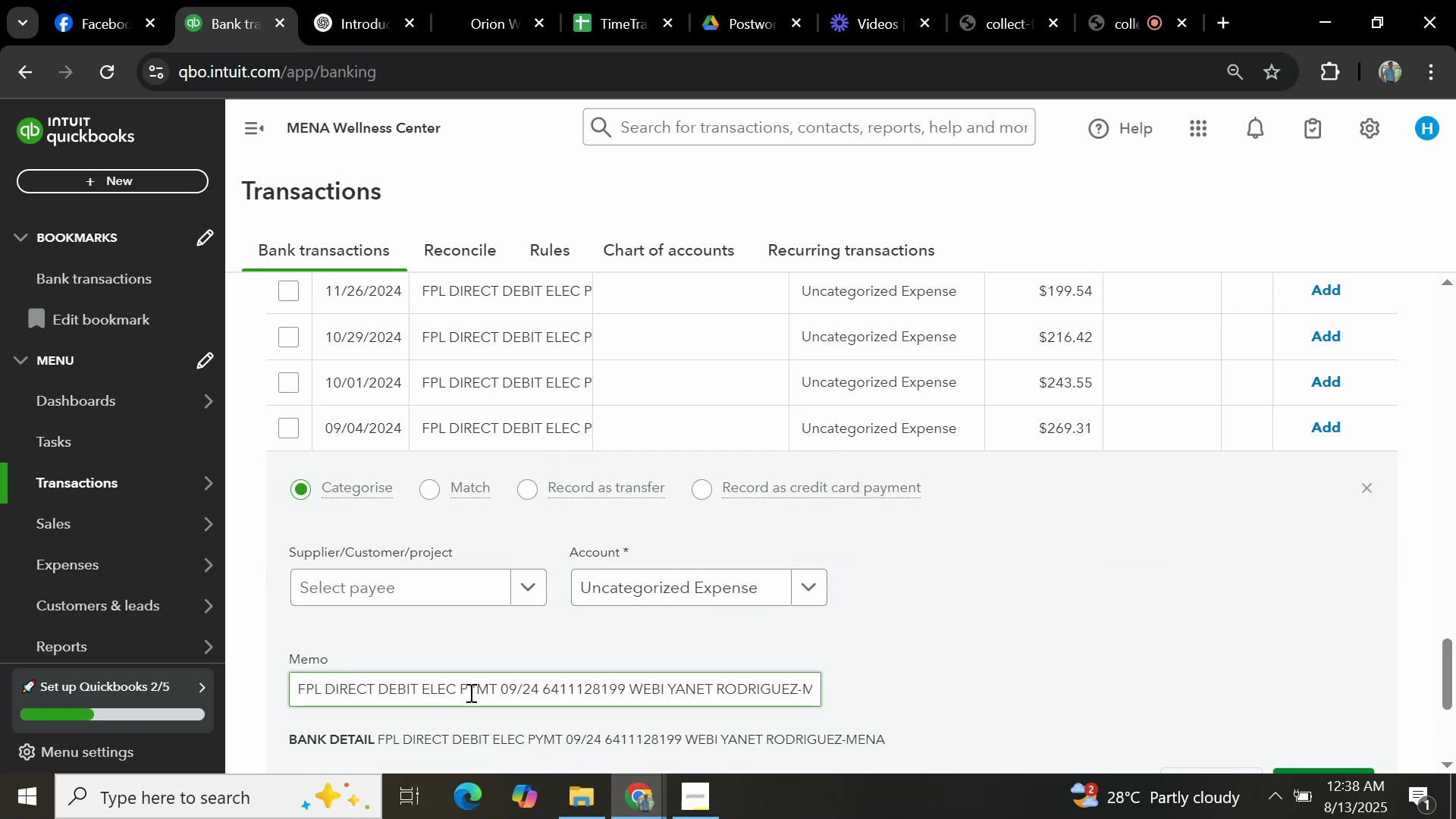 
left_click_drag(start_coordinate=[494, 687], to_coordinate=[190, 638])
 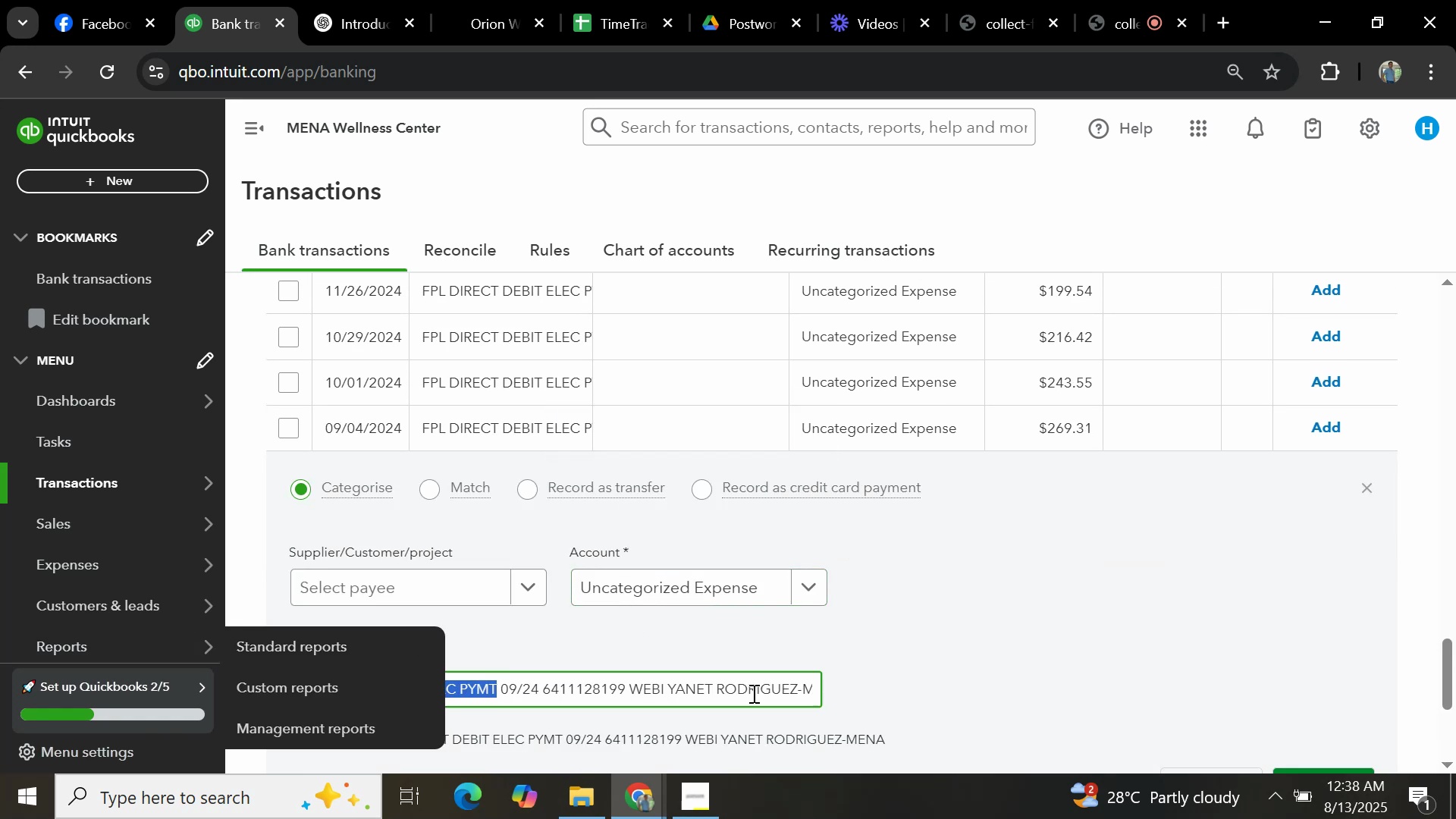 
key(Control+C)
 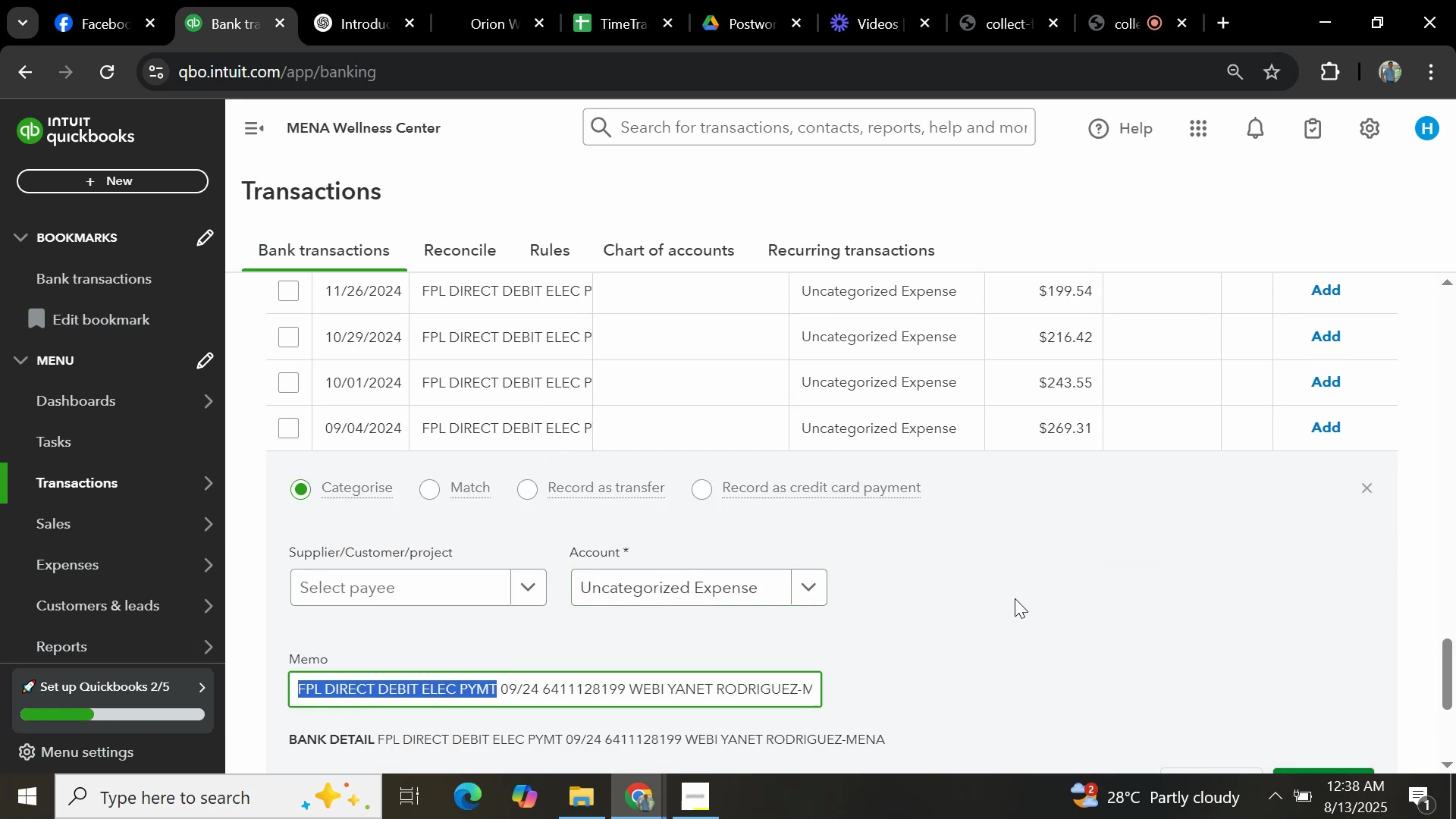 
scroll: coordinate [879, 495], scroll_direction: up, amount: 26.0
 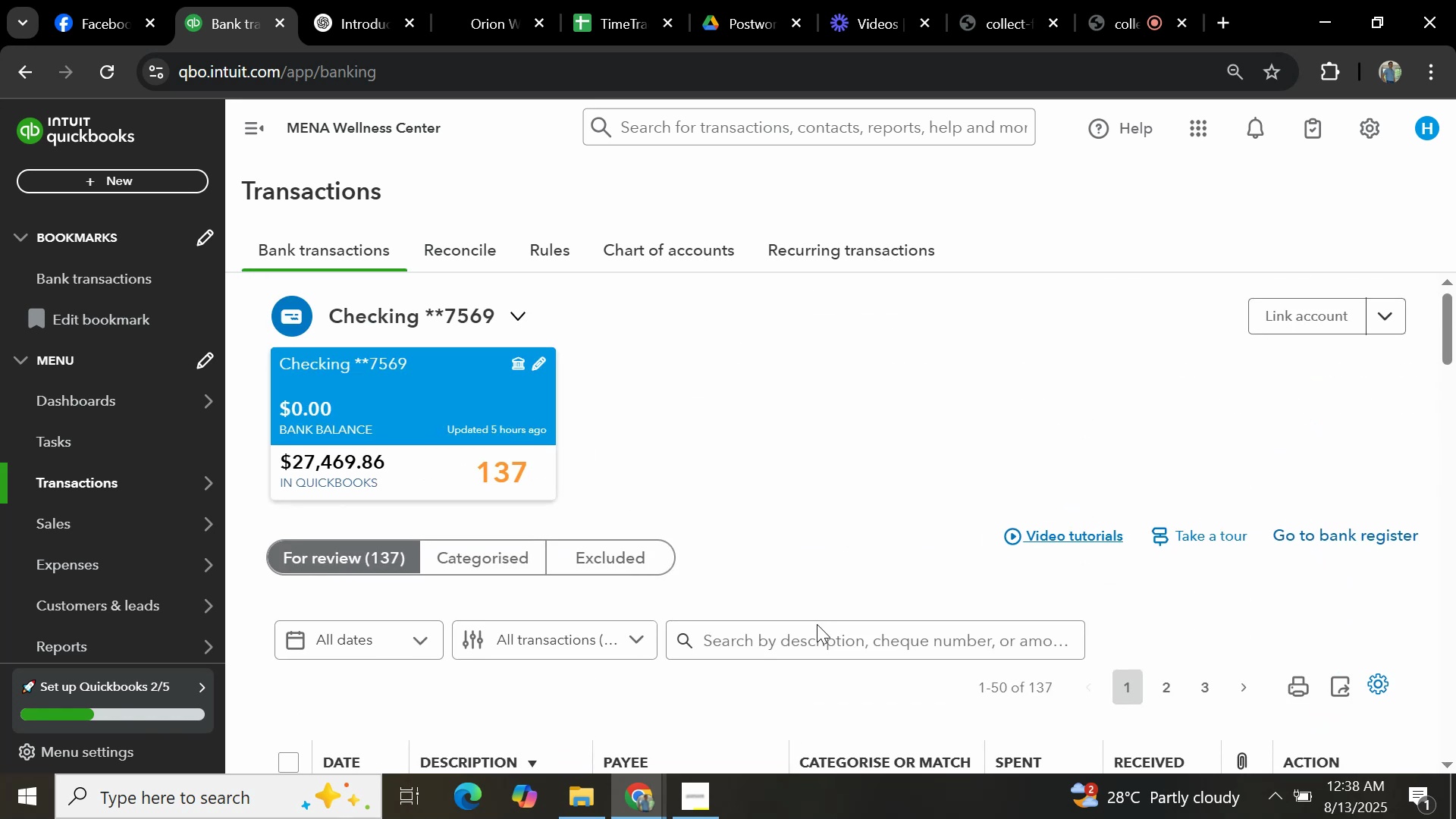 
left_click([816, 645])
 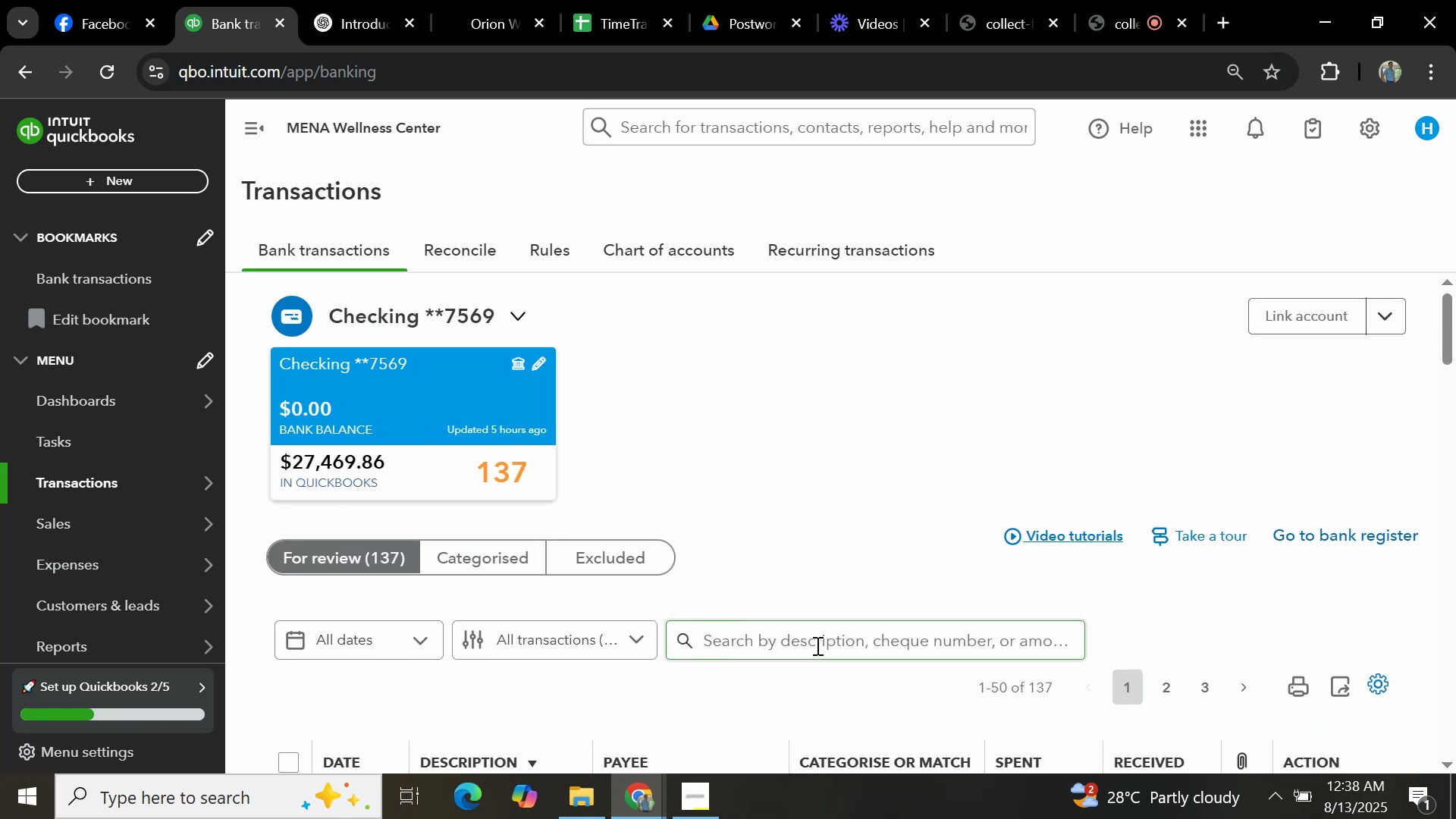 
key(Control+V)
 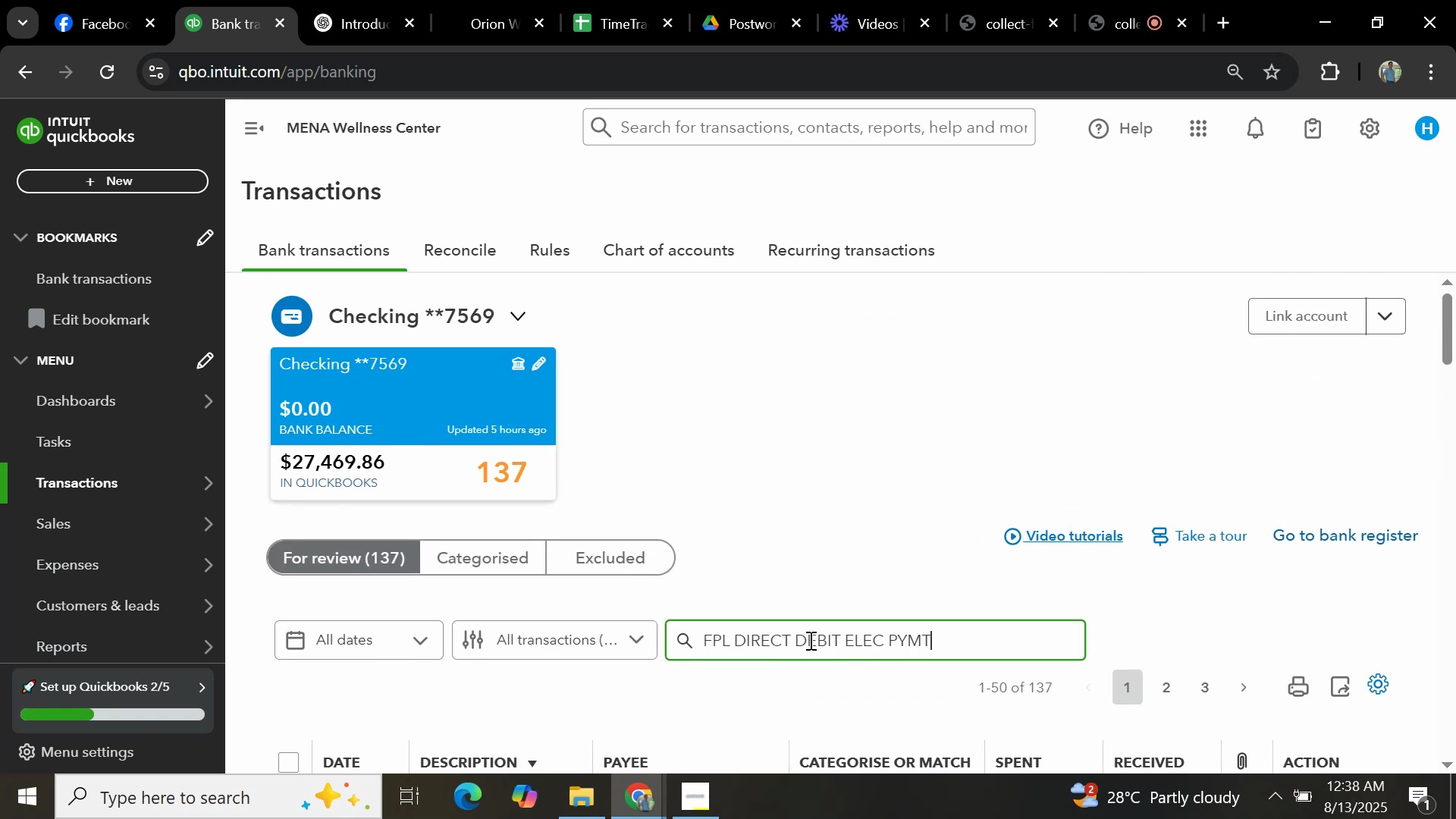 
key(Enter)
 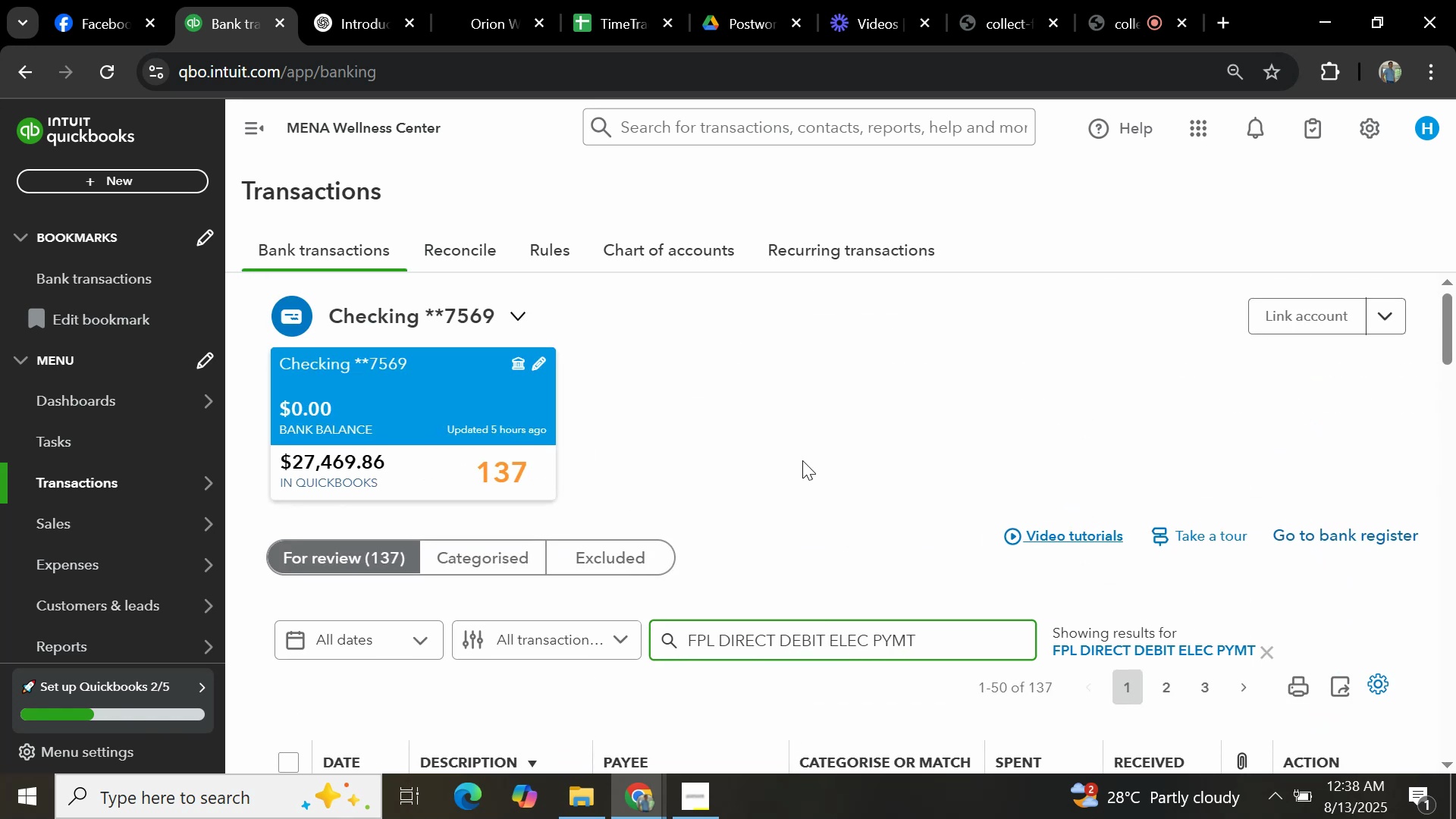 
scroll: coordinate [816, 410], scroll_direction: down, amount: 4.0
 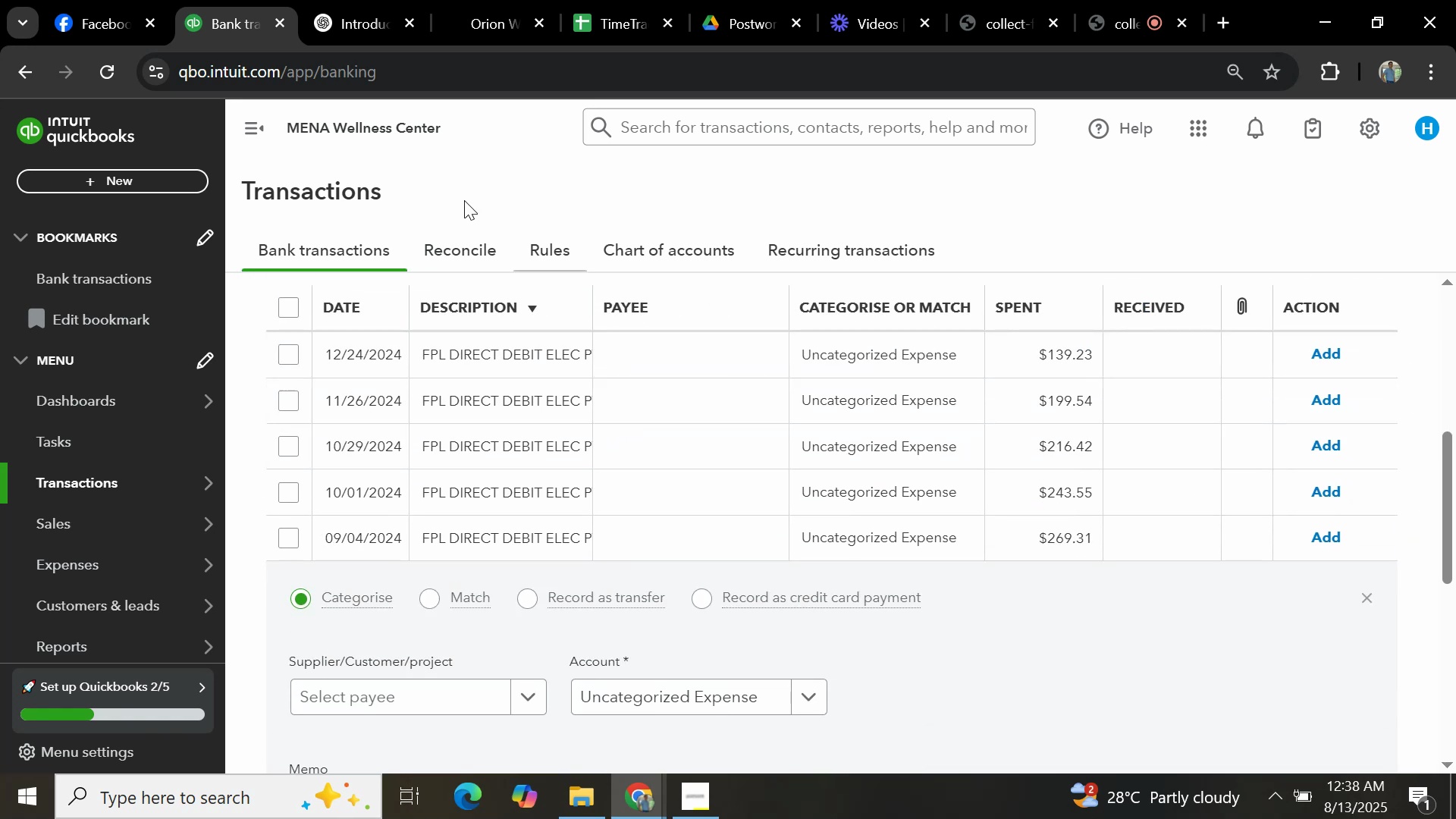 
left_click([293, 310])
 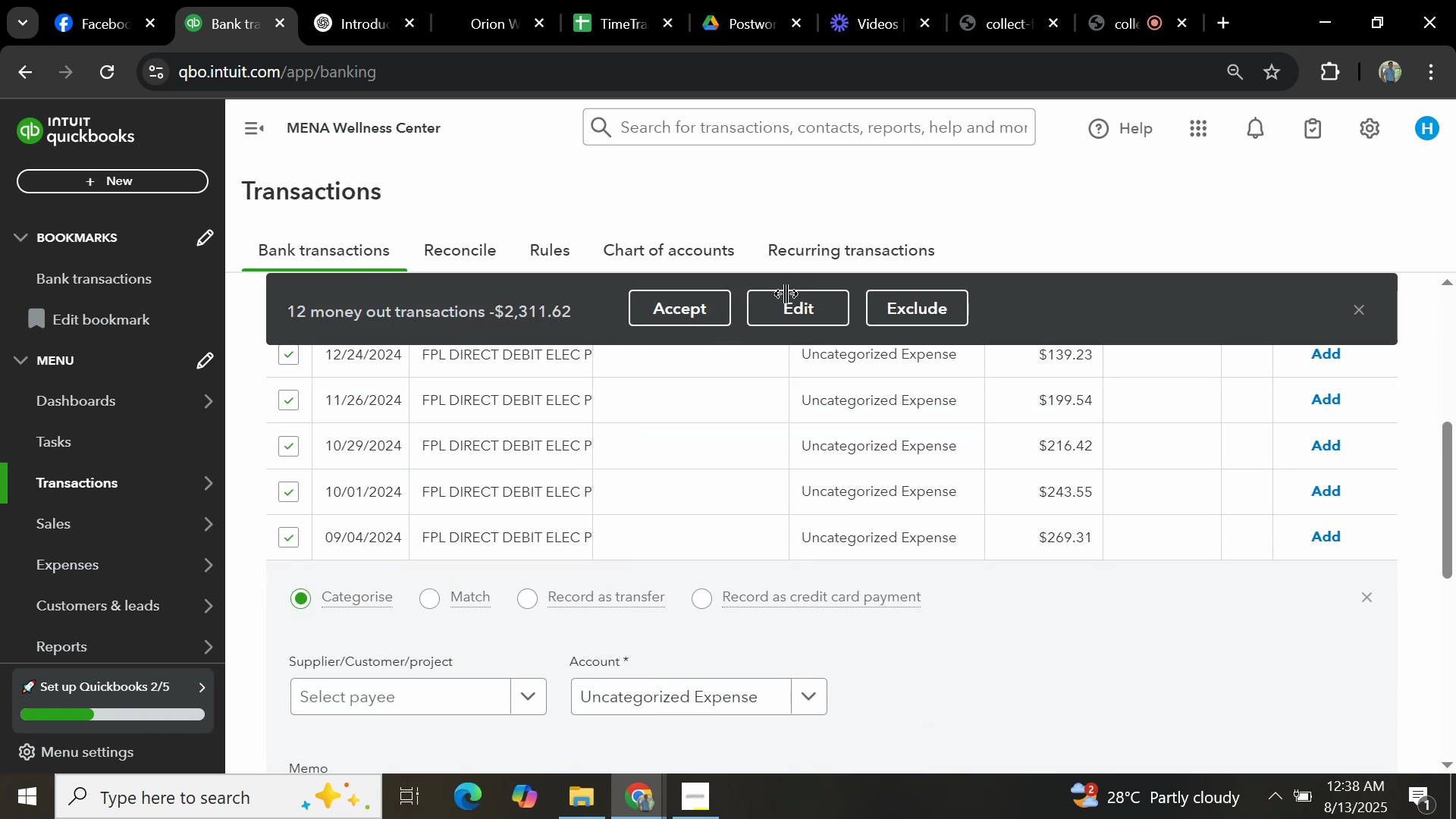 
left_click([795, 301])
 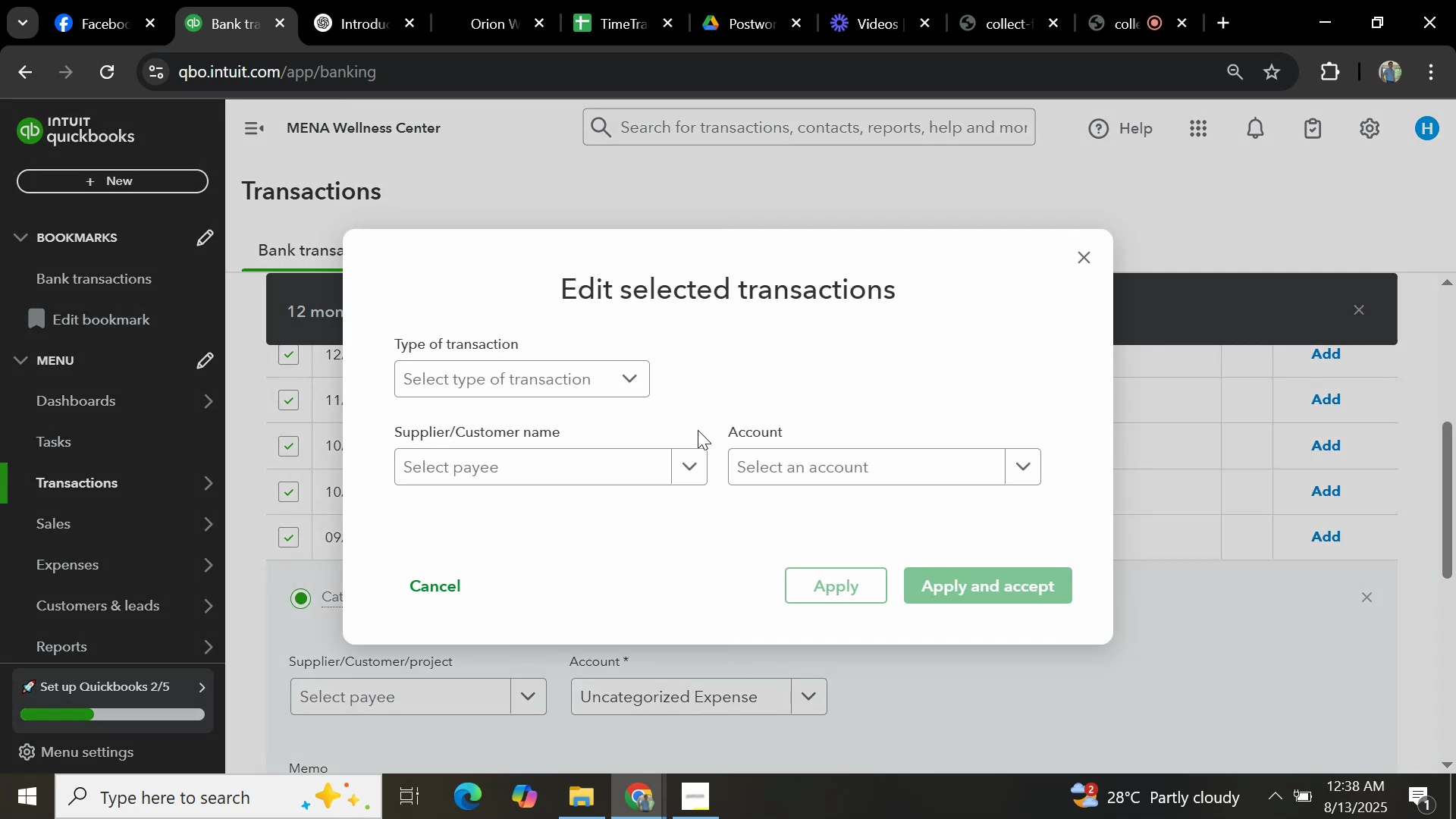 
left_click([570, 387])
 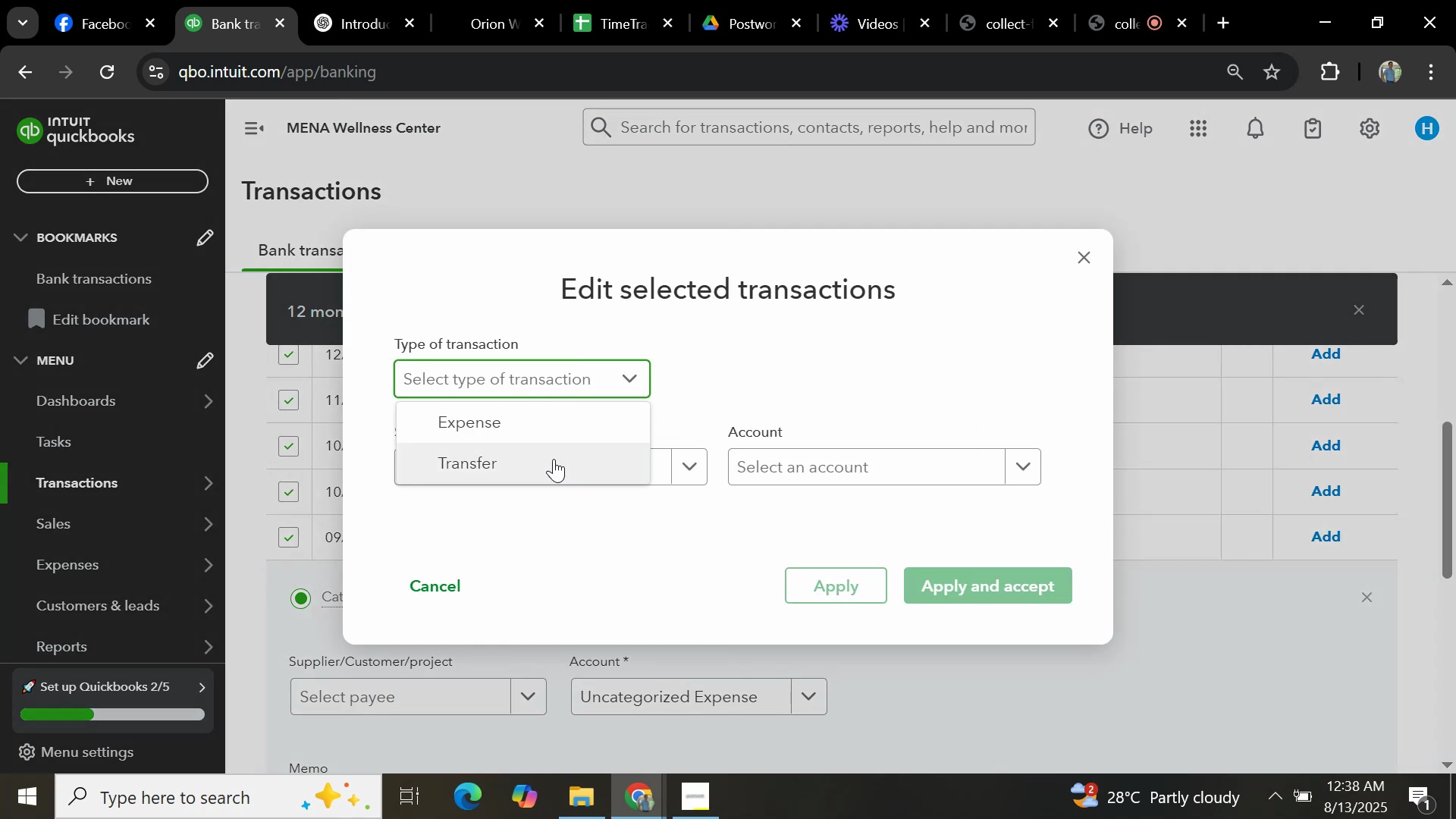 
left_click([557, 423])
 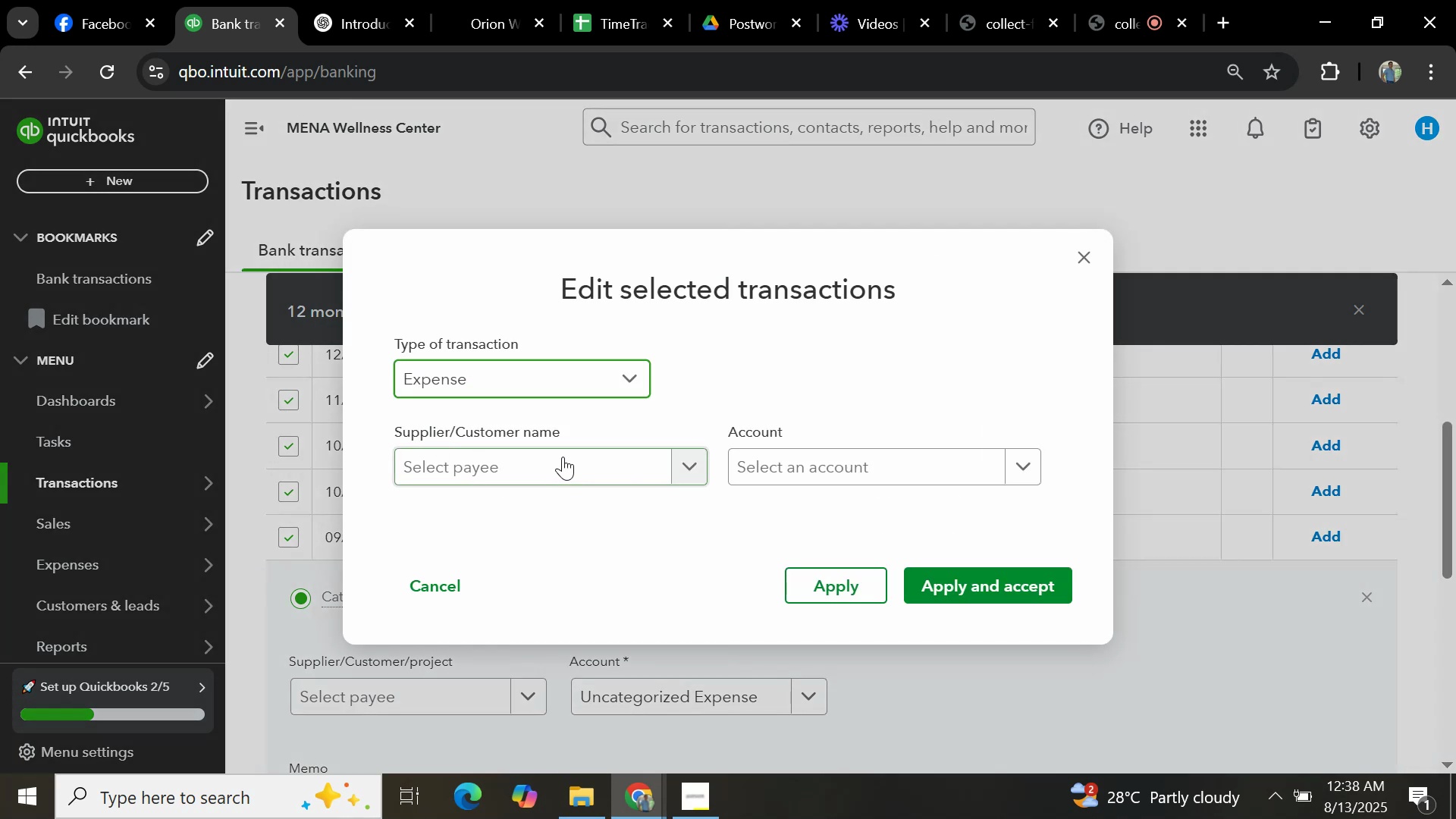 
left_click([564, 463])
 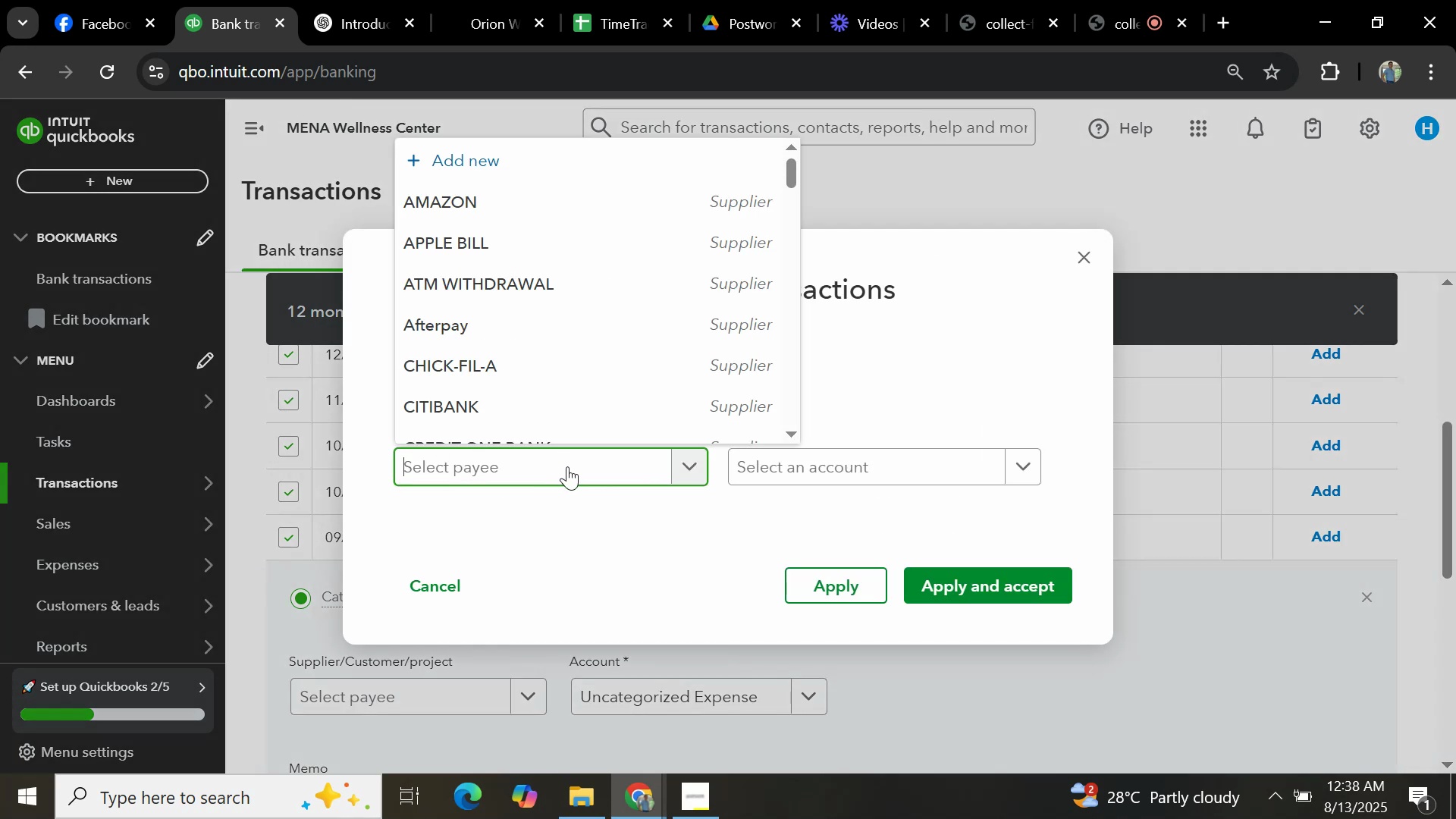 
key(Control+V)
 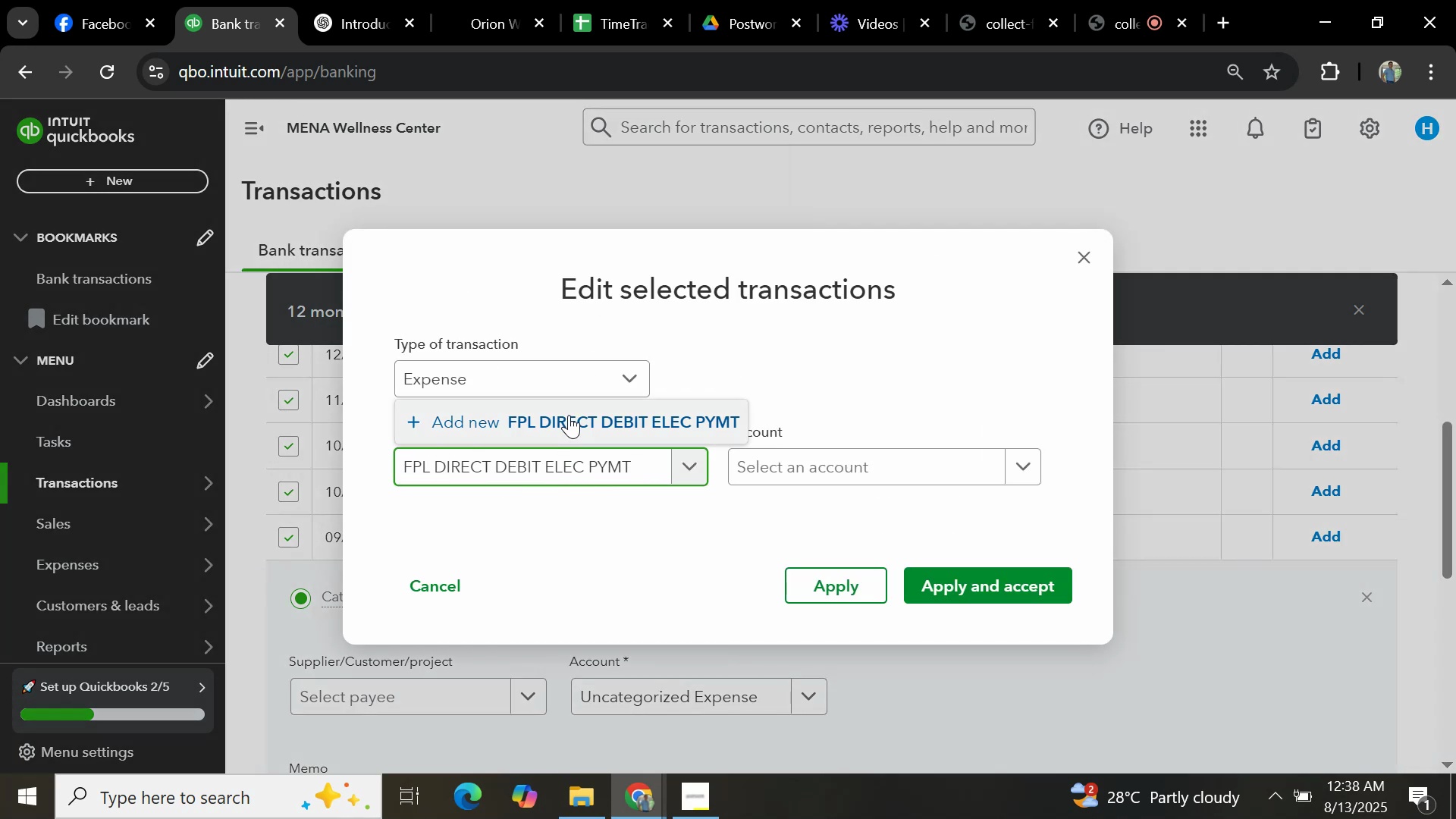 
left_click([569, 415])
 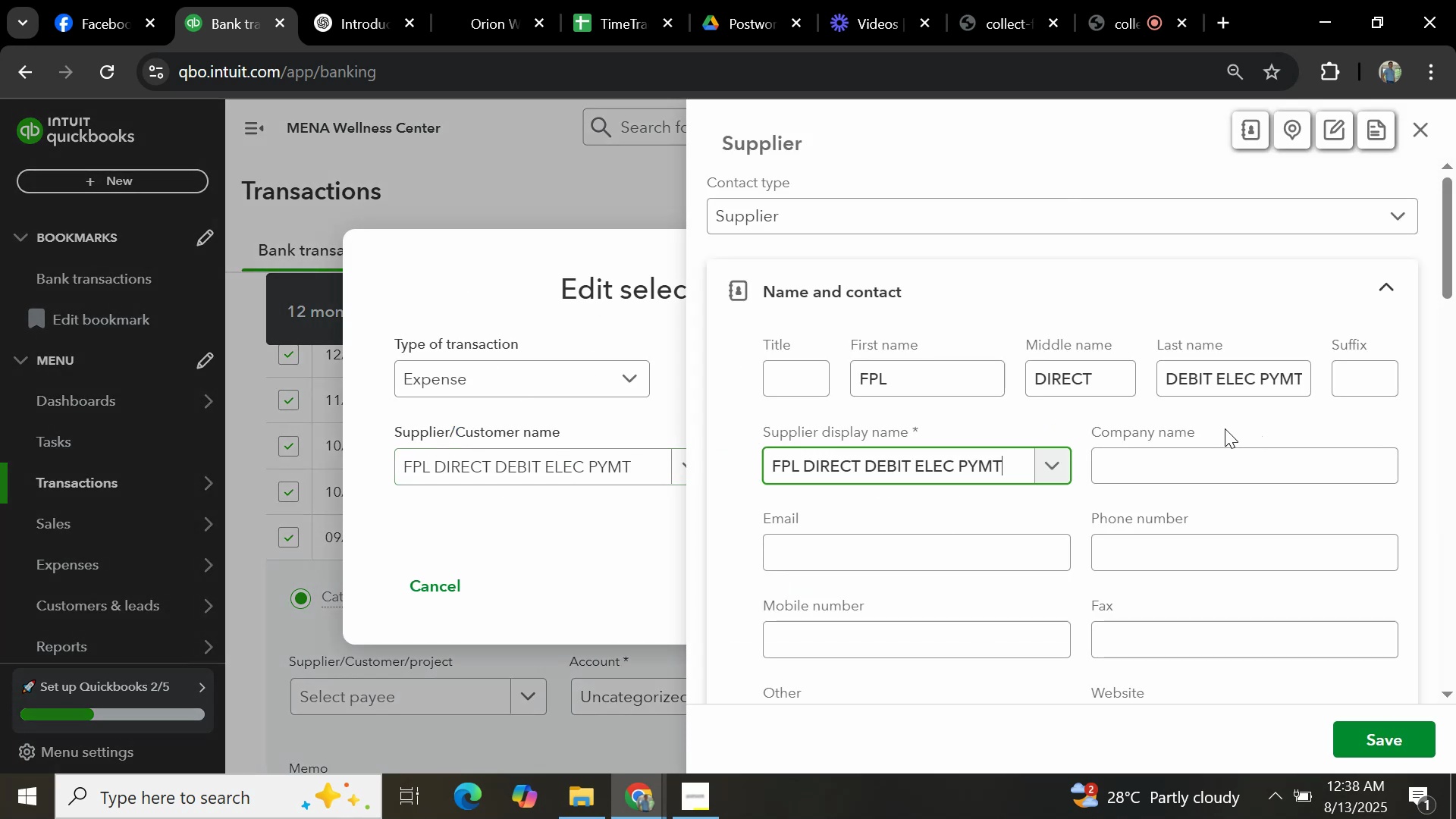 
scroll: coordinate [1145, 461], scroll_direction: down, amount: 13.0
 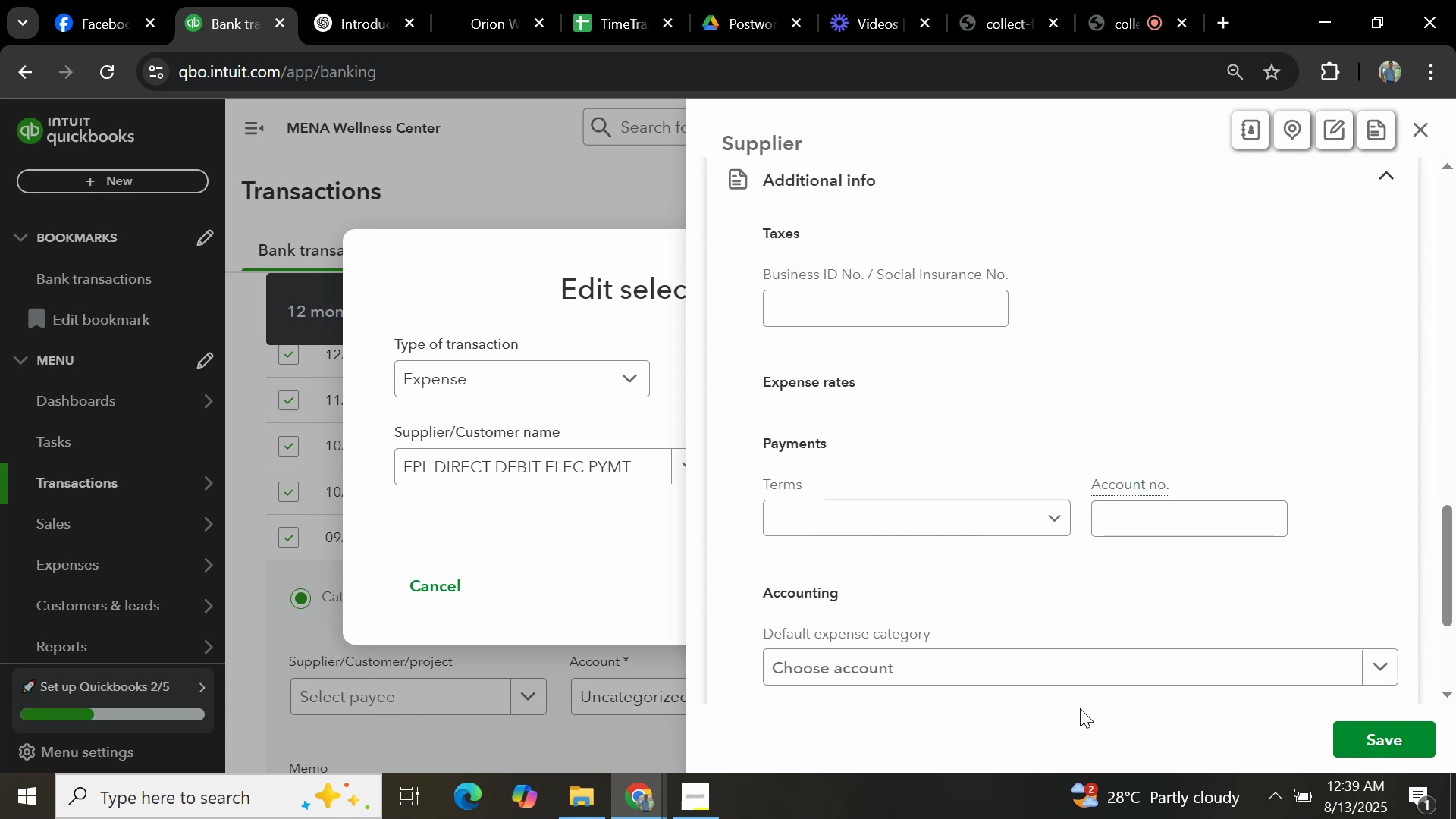 
left_click([1088, 670])
 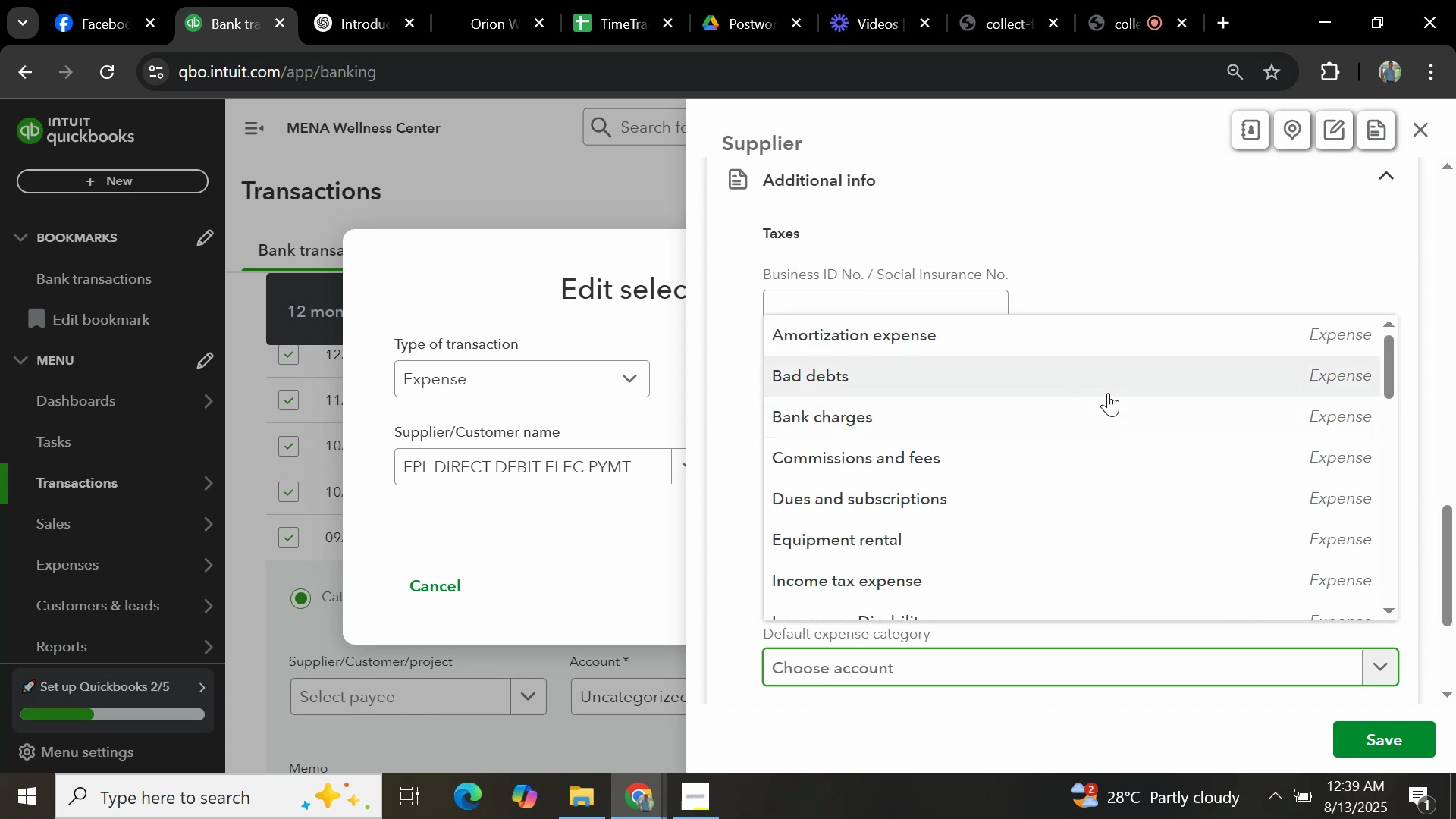 
scroll: coordinate [1042, 497], scroll_direction: down, amount: 4.0
 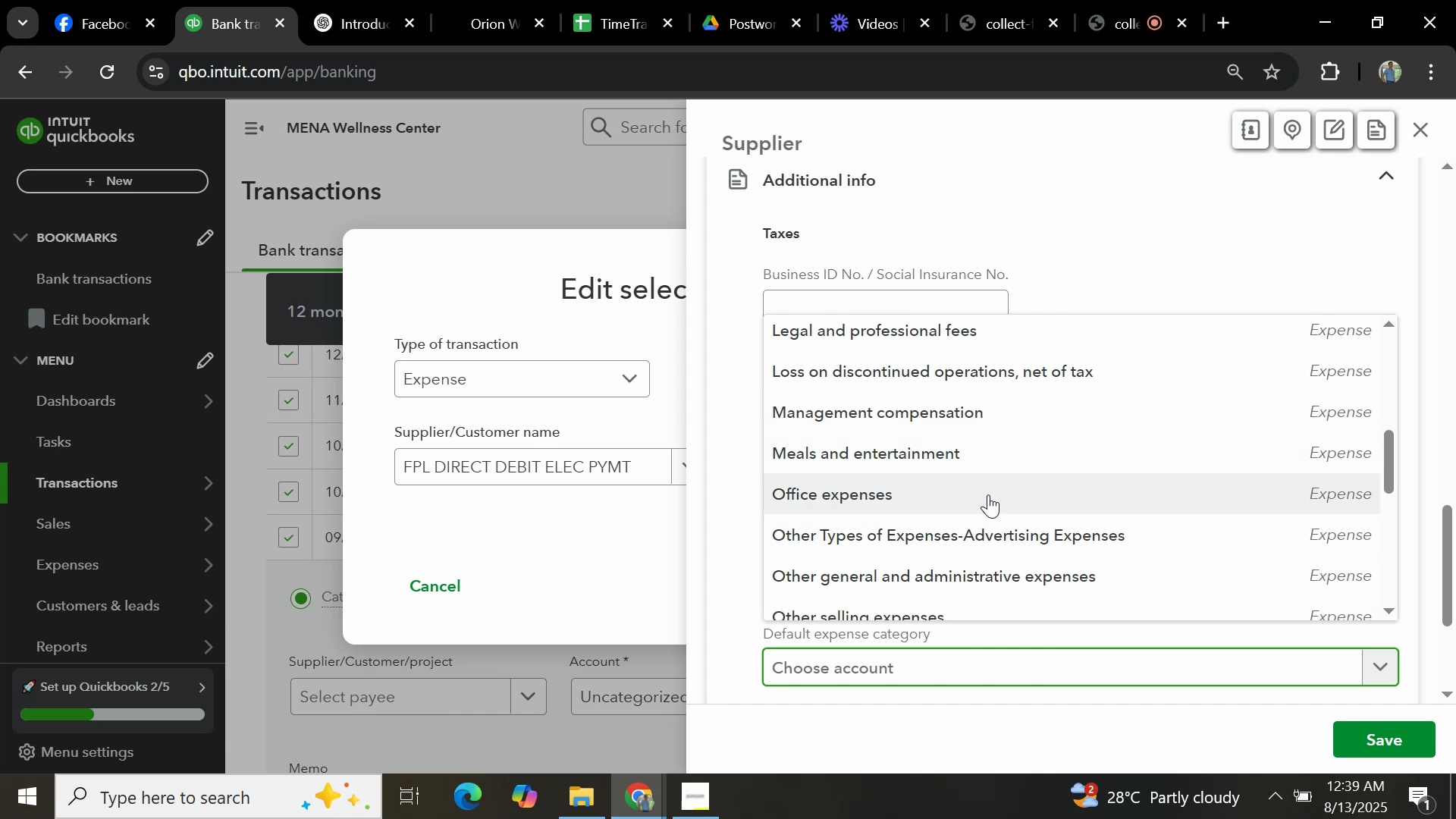 
wait(8.5)
 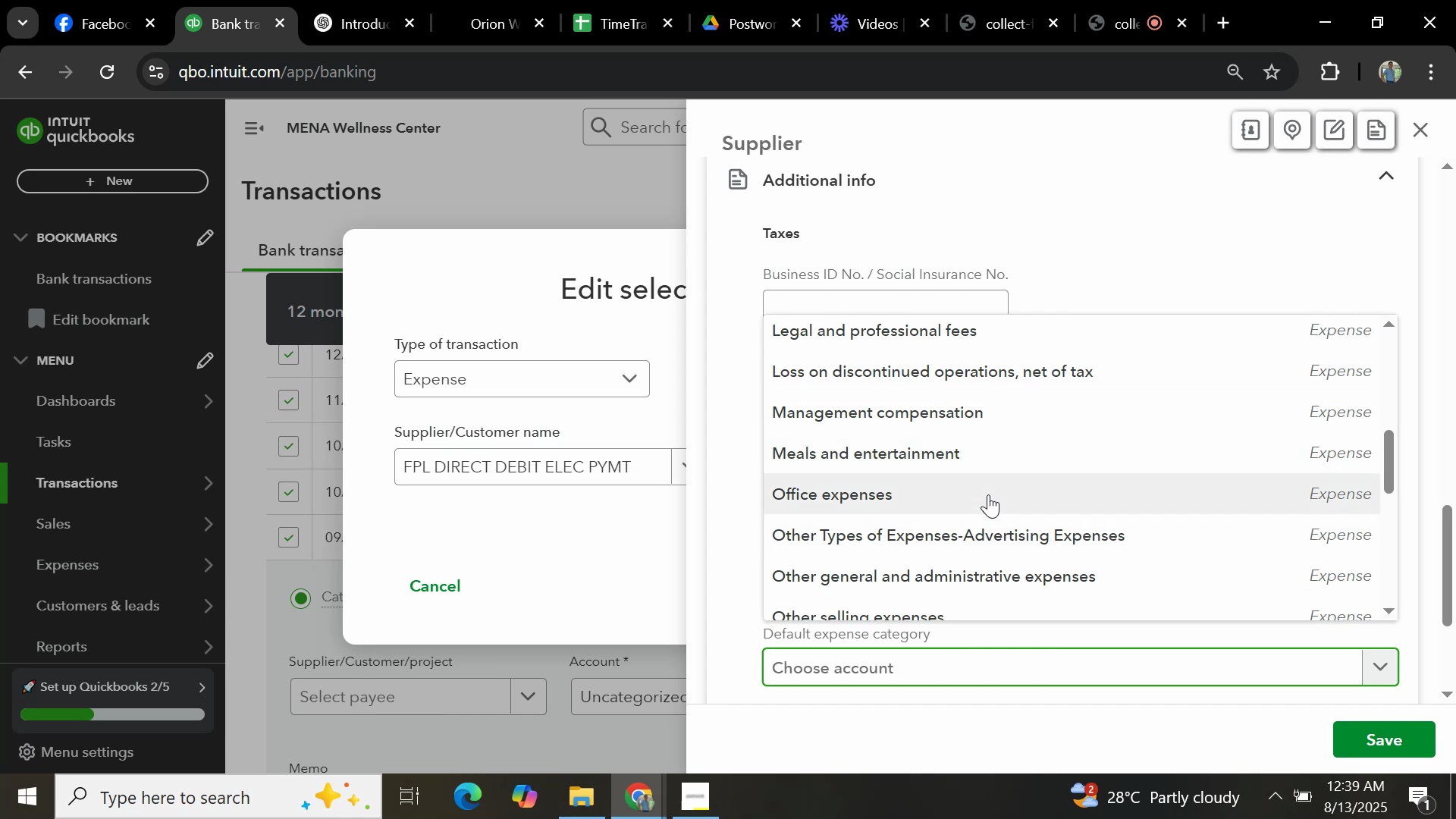 
scroll: coordinate [988, 494], scroll_direction: down, amount: 1.0
 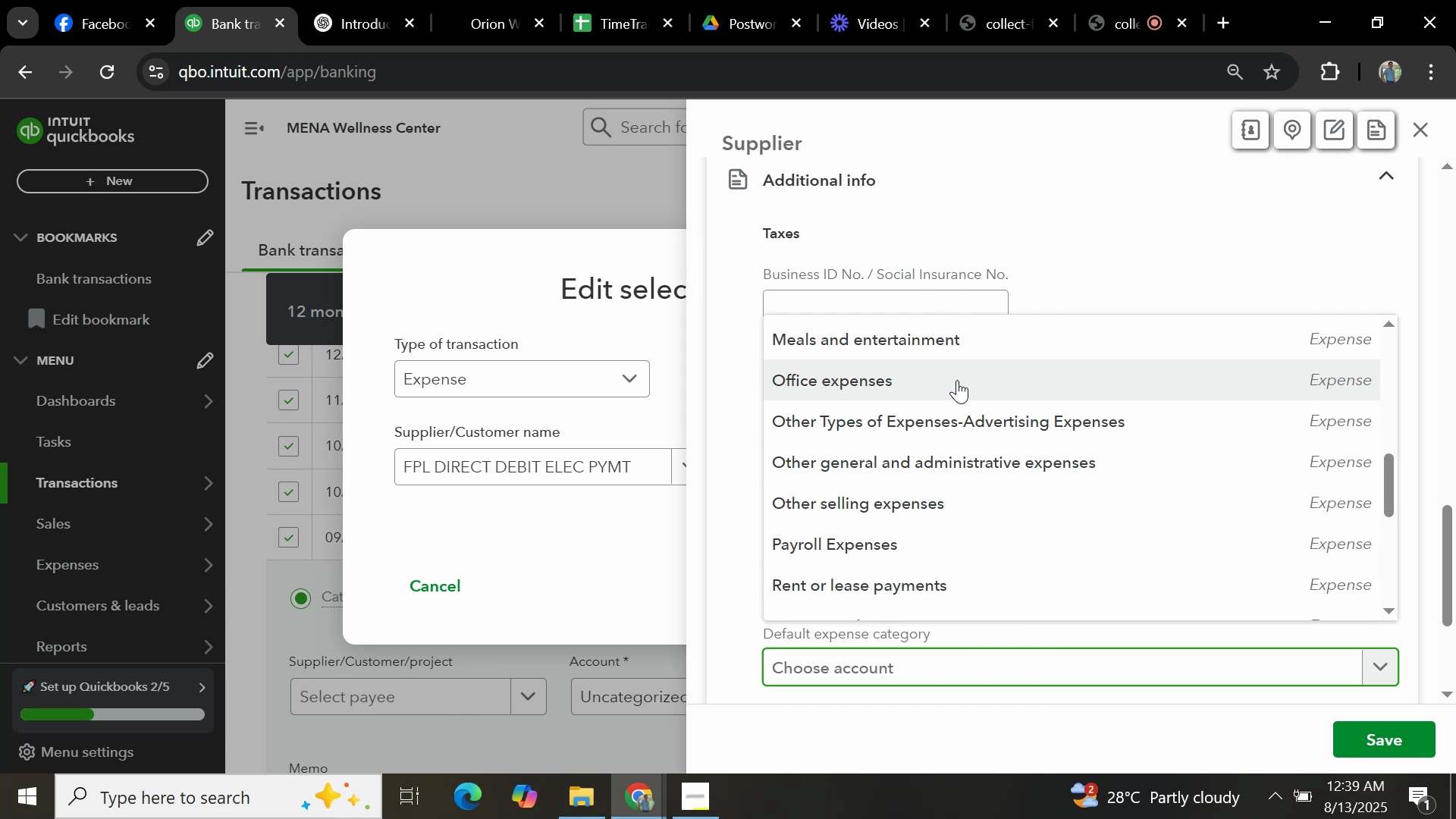 
wait(8.57)
 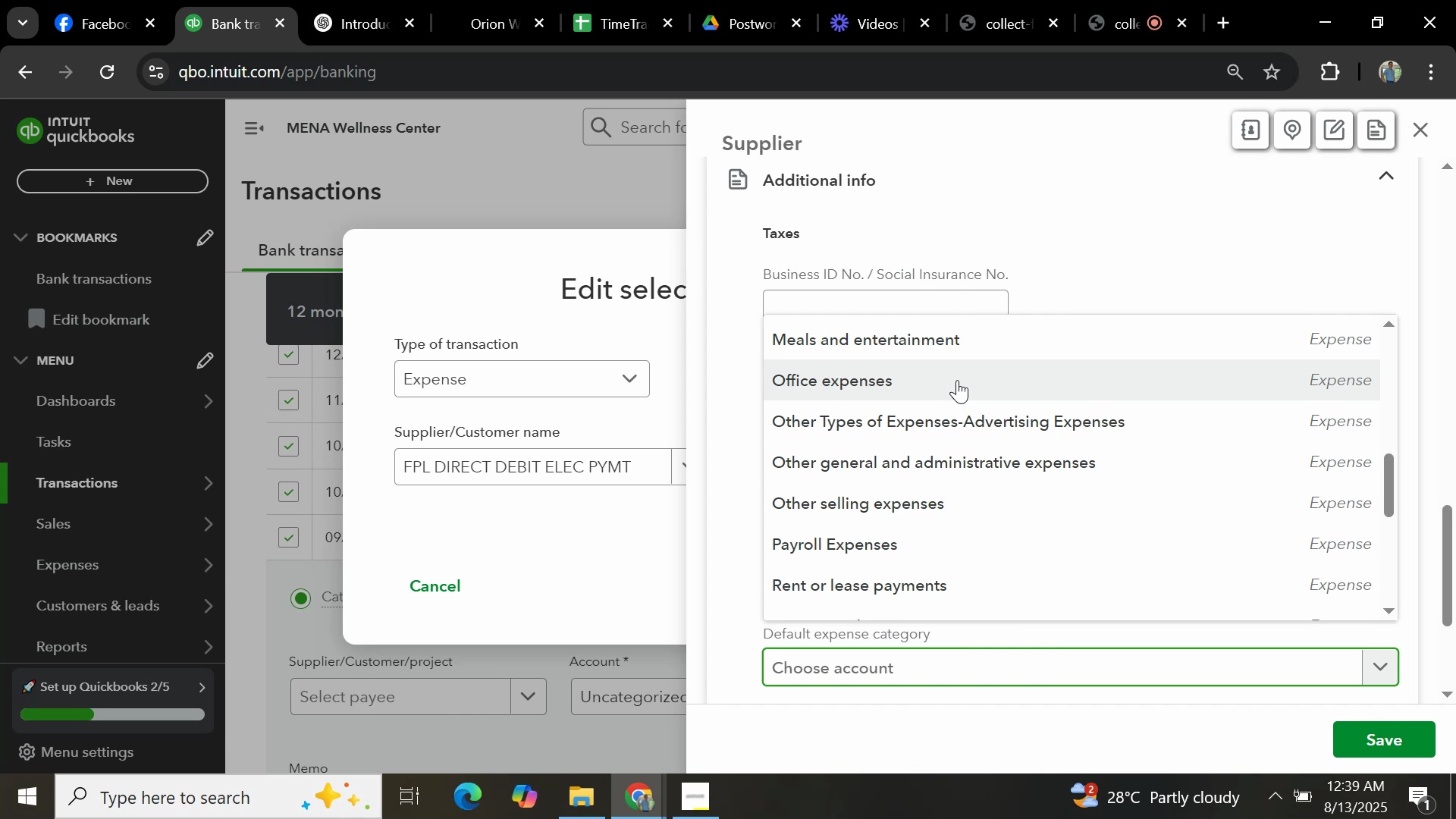 
left_click([949, 447])
 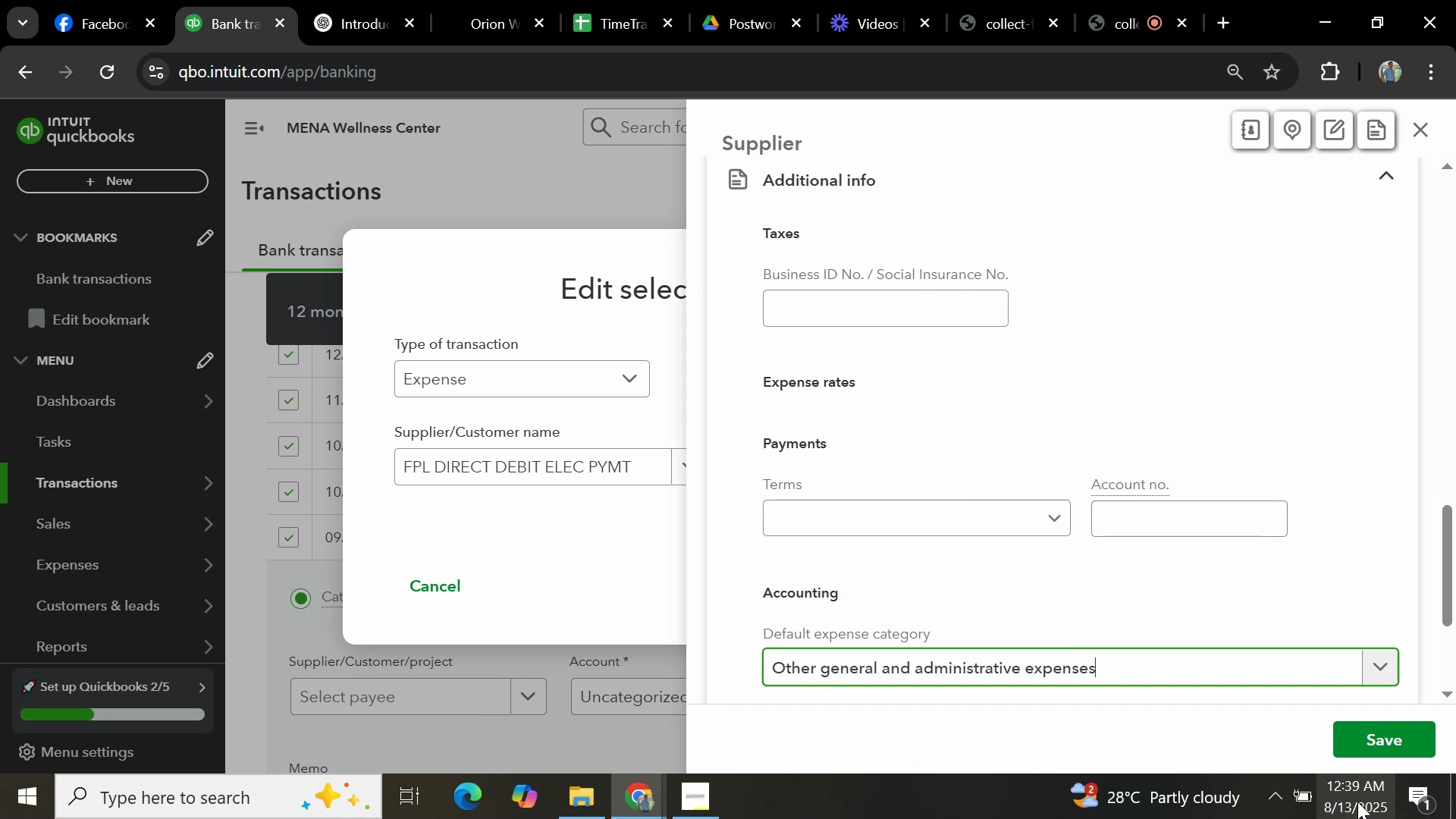 
left_click([1357, 737])
 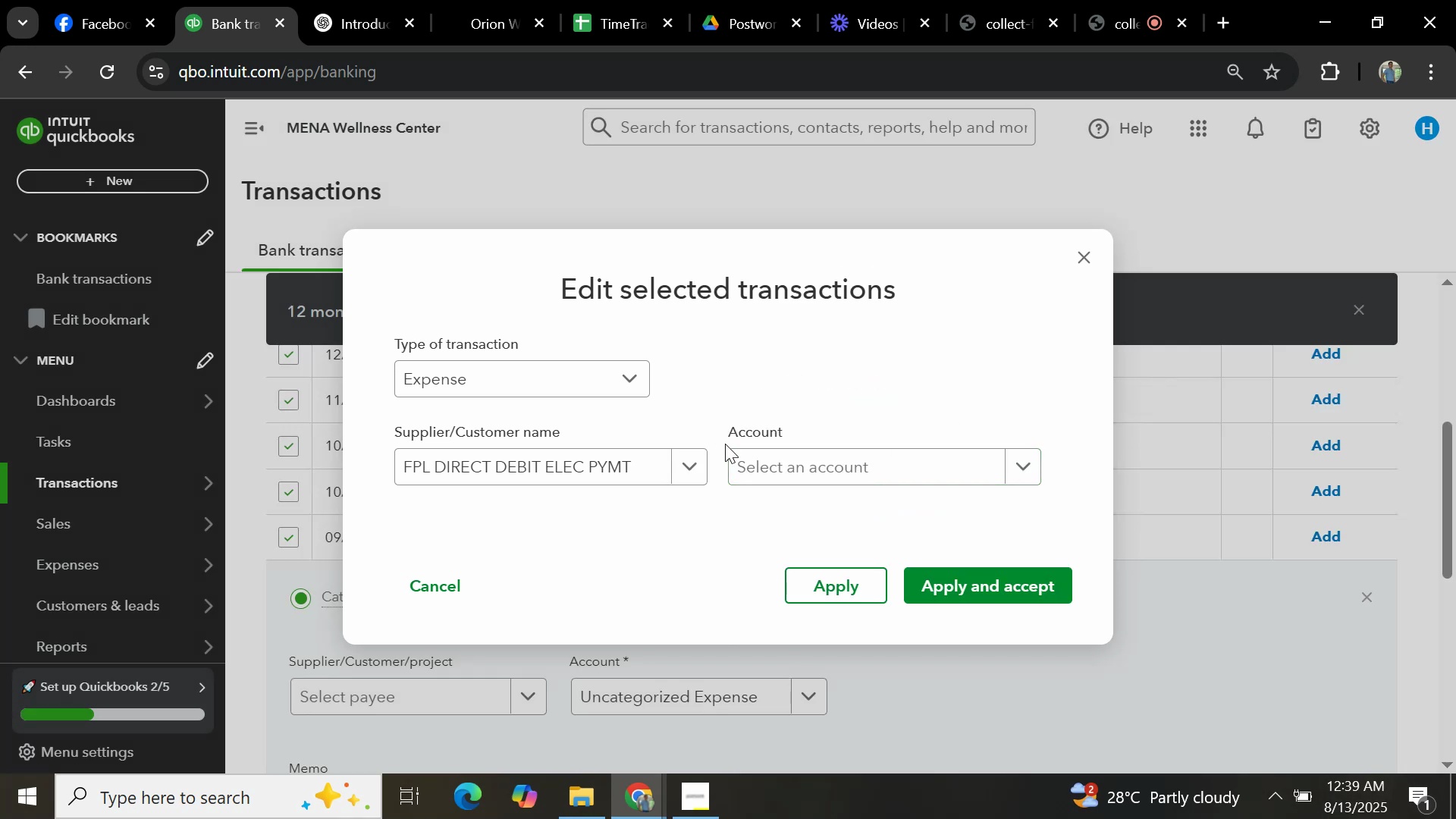 
left_click([807, 466])
 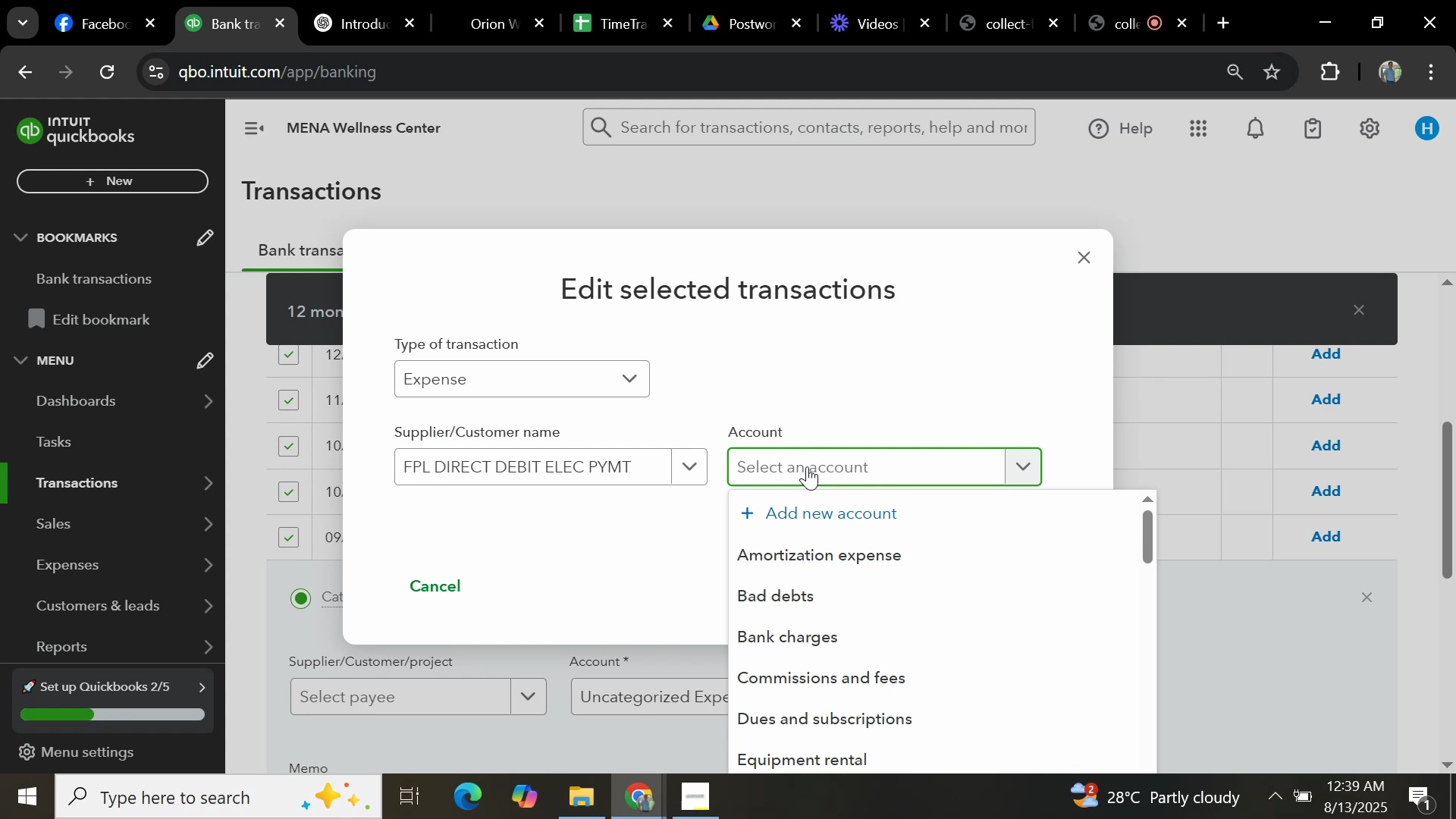 
type(GEG)
key(Backspace)
type(NERAL)
 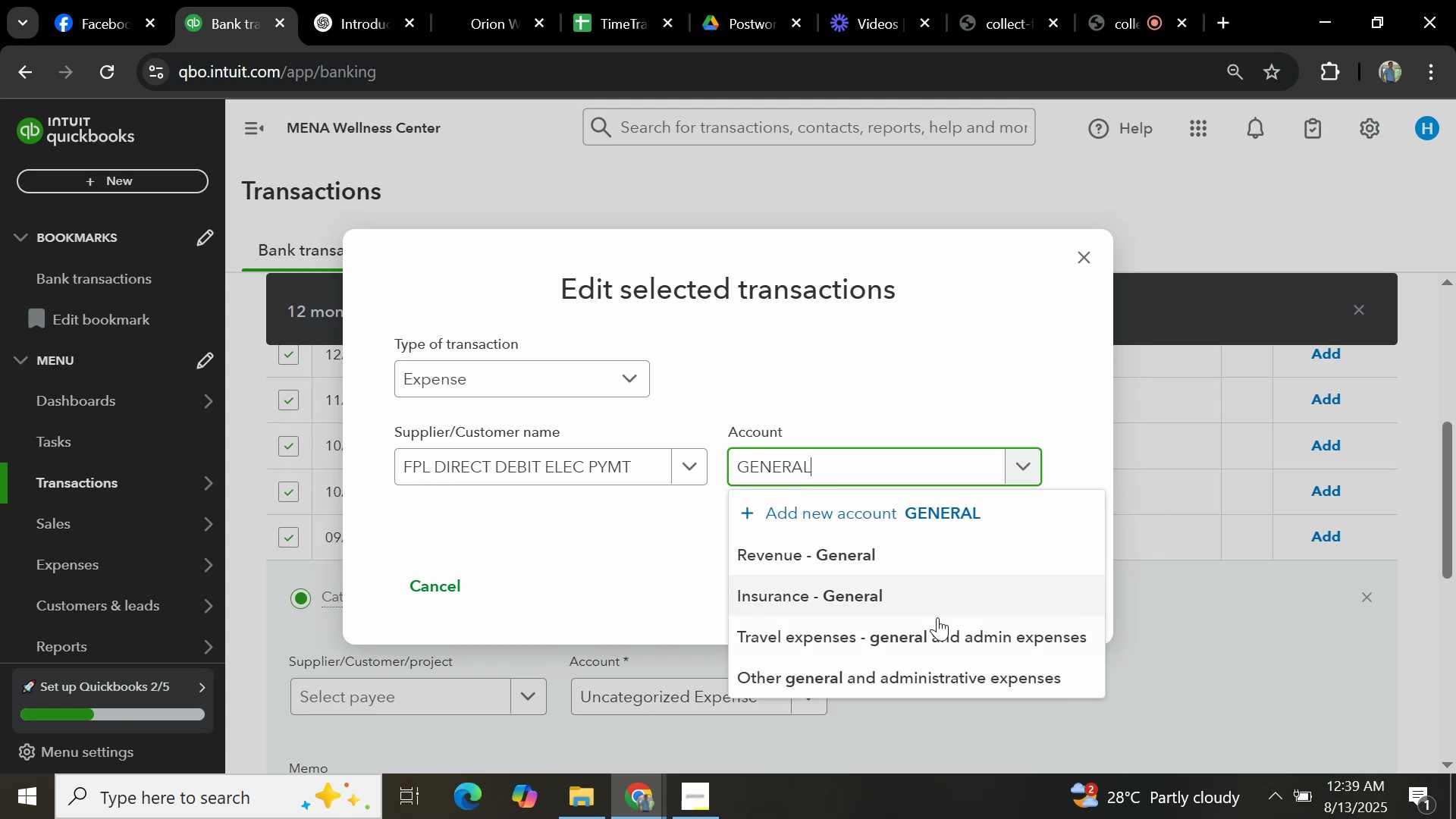 
left_click([908, 676])
 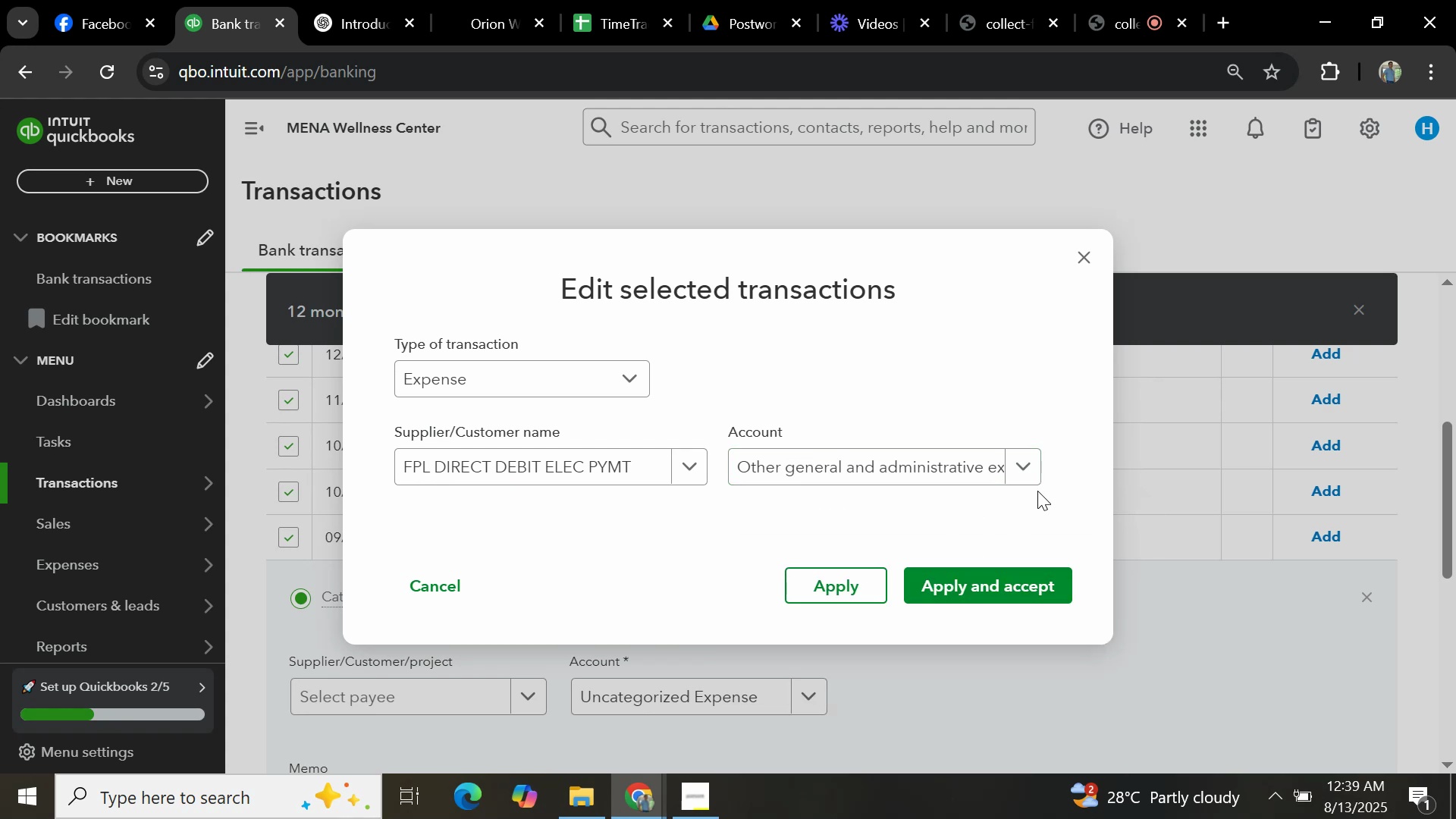 
left_click([1003, 580])
 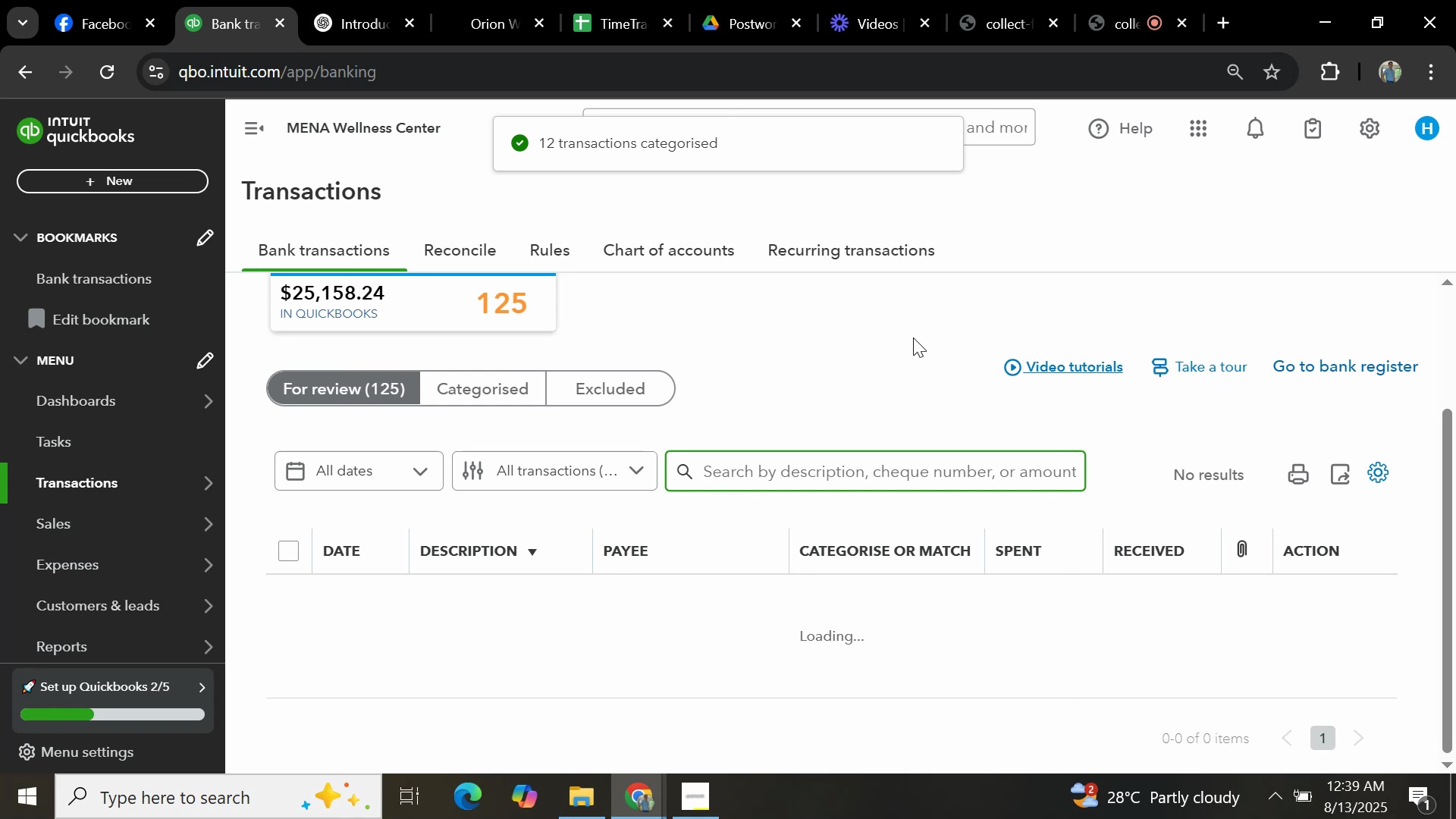 
wait(6.89)
 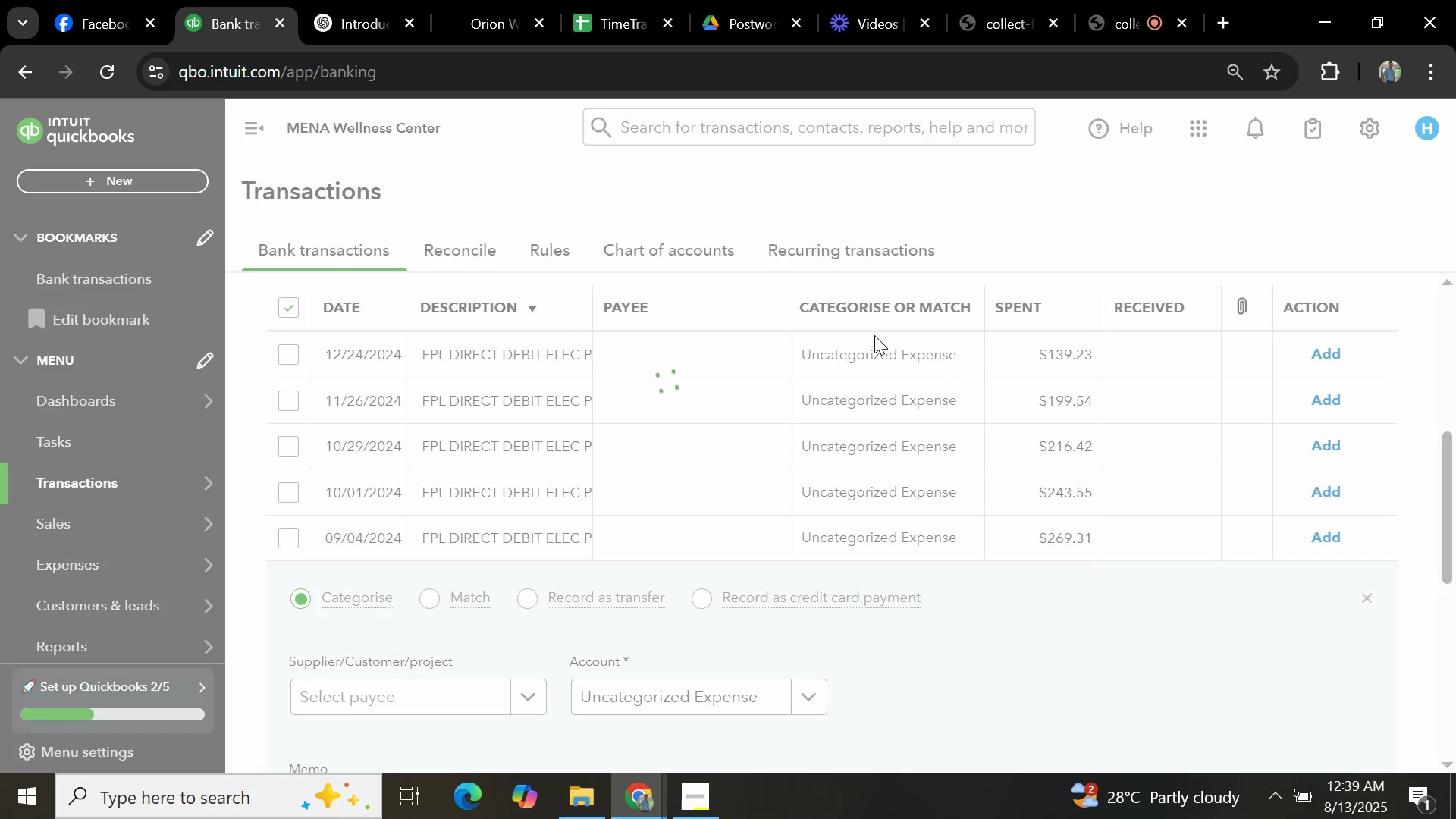 
scroll: coordinate [905, 576], scroll_direction: down, amount: 16.0
 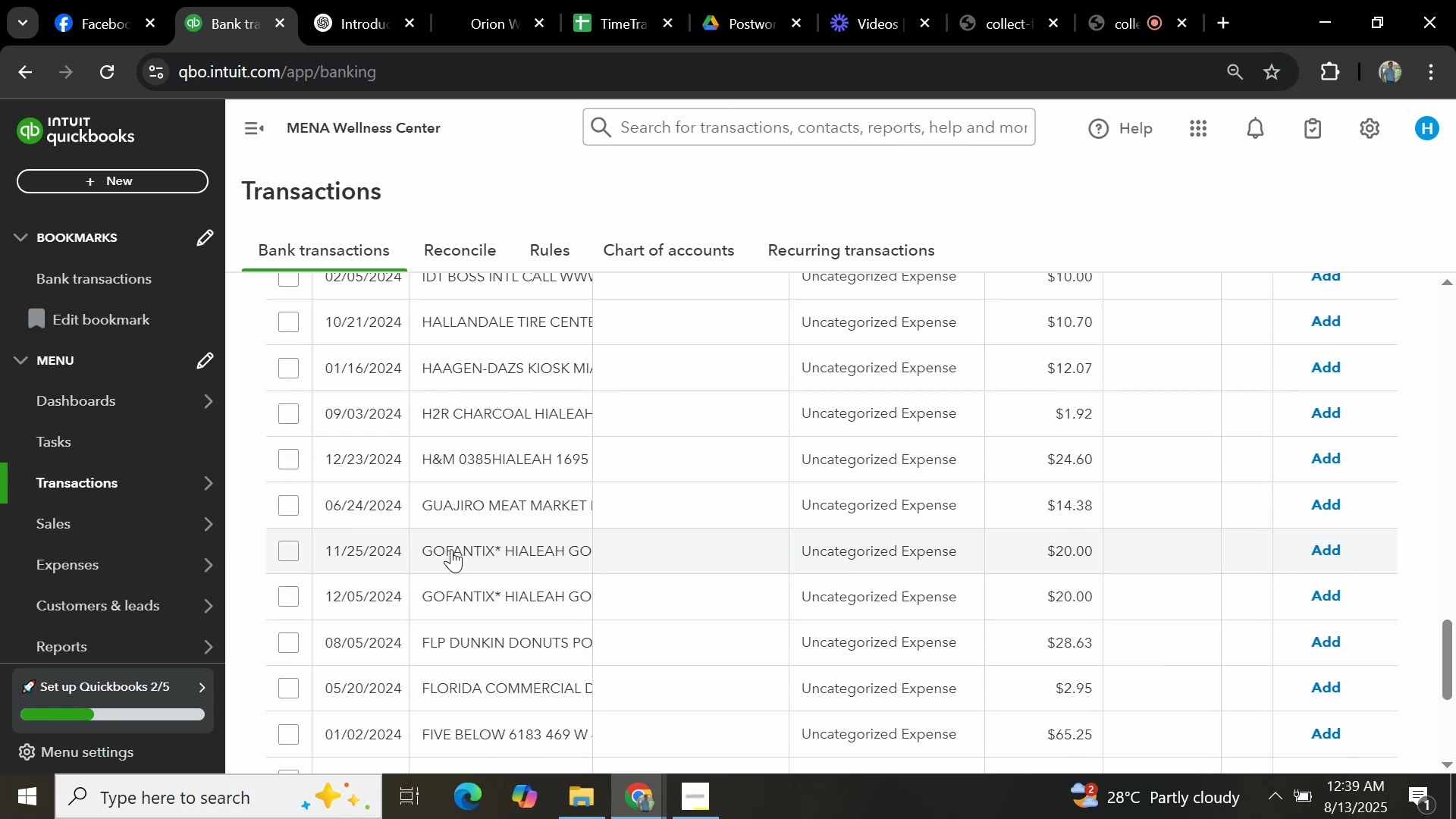 
left_click([476, 543])
 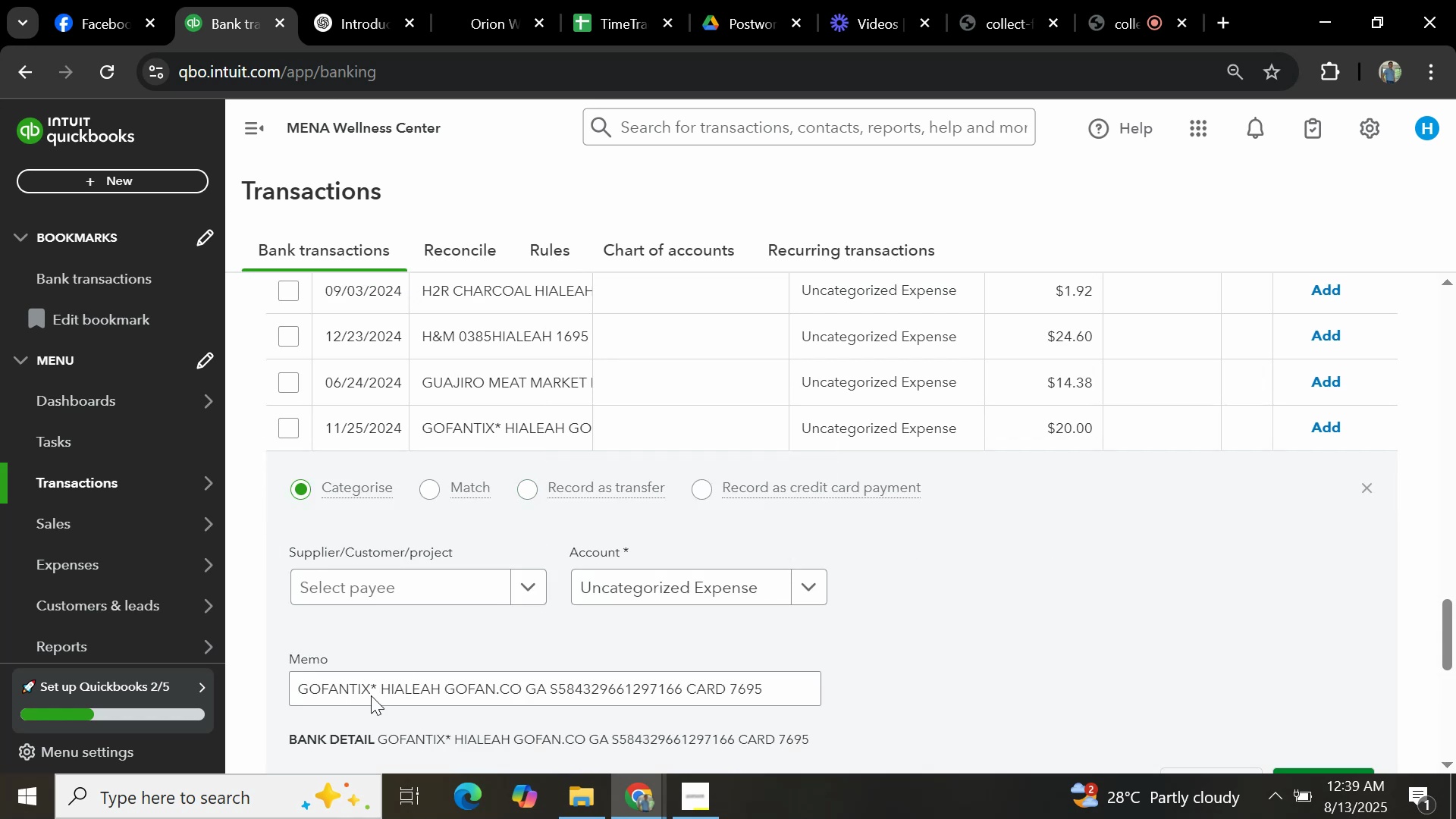 
left_click_drag(start_coordinate=[368, 697], to_coordinate=[146, 676])
 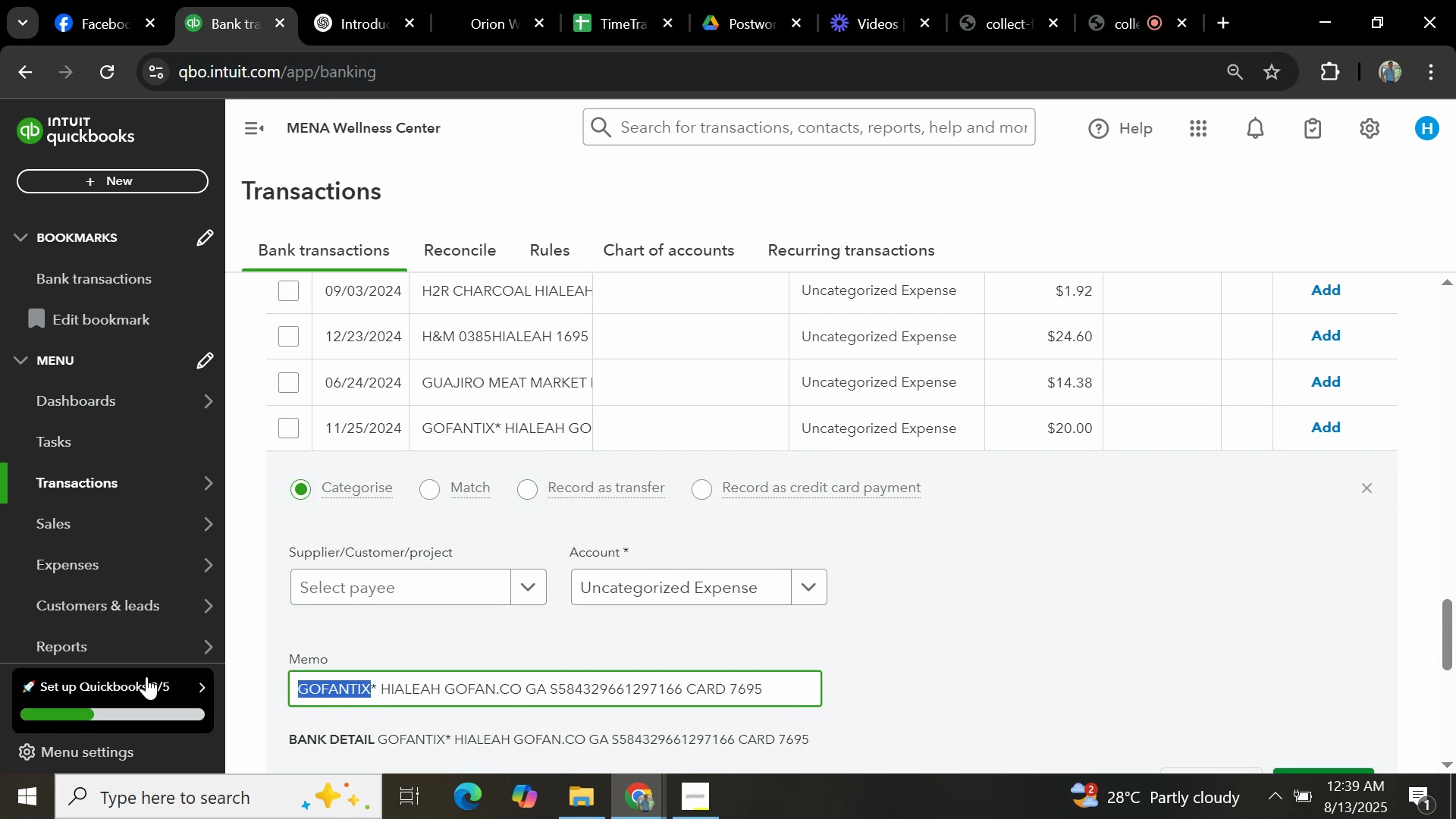 
key(Control+C)
 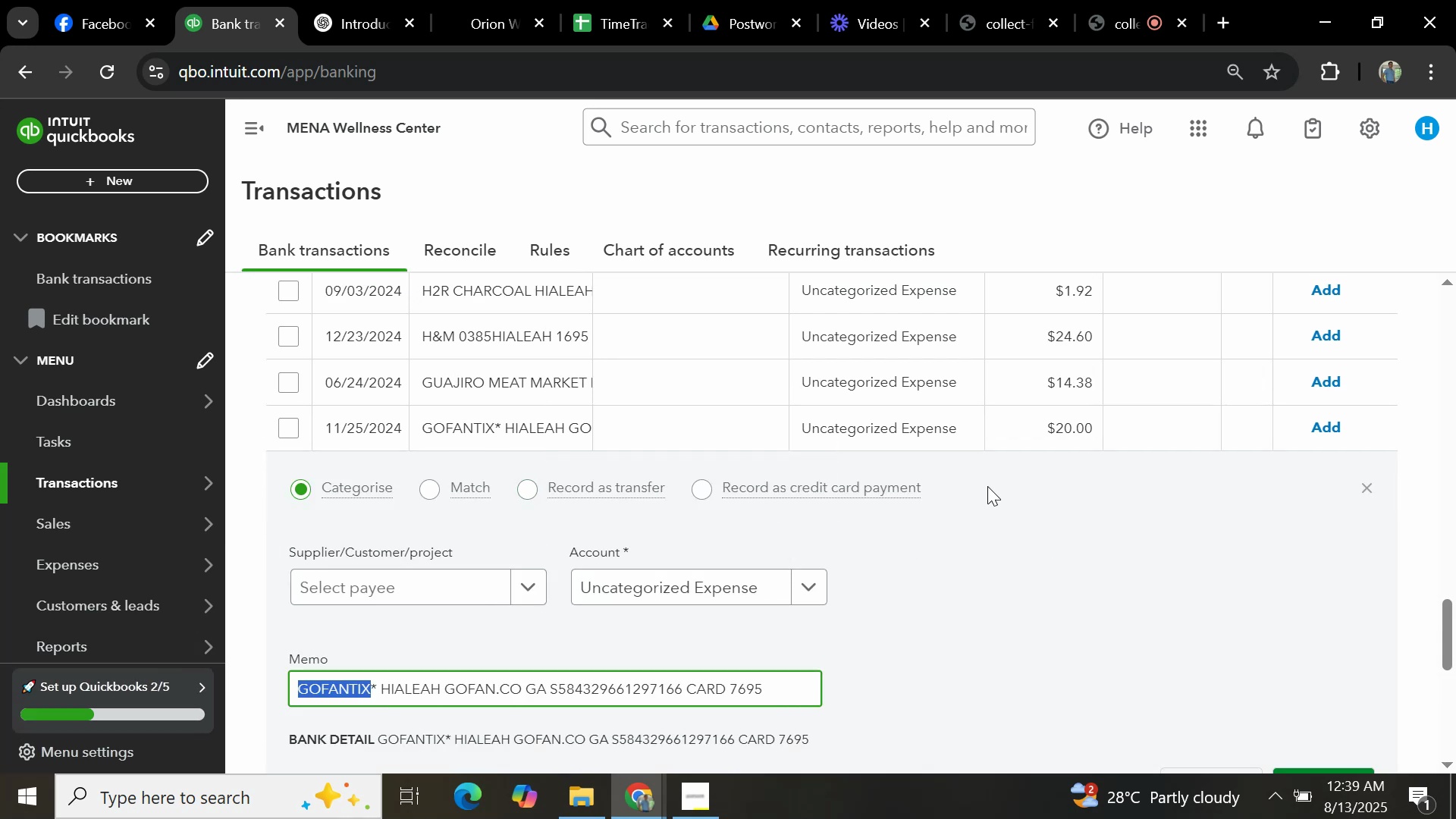 
scroll: coordinate [1041, 435], scroll_direction: up, amount: 21.0
 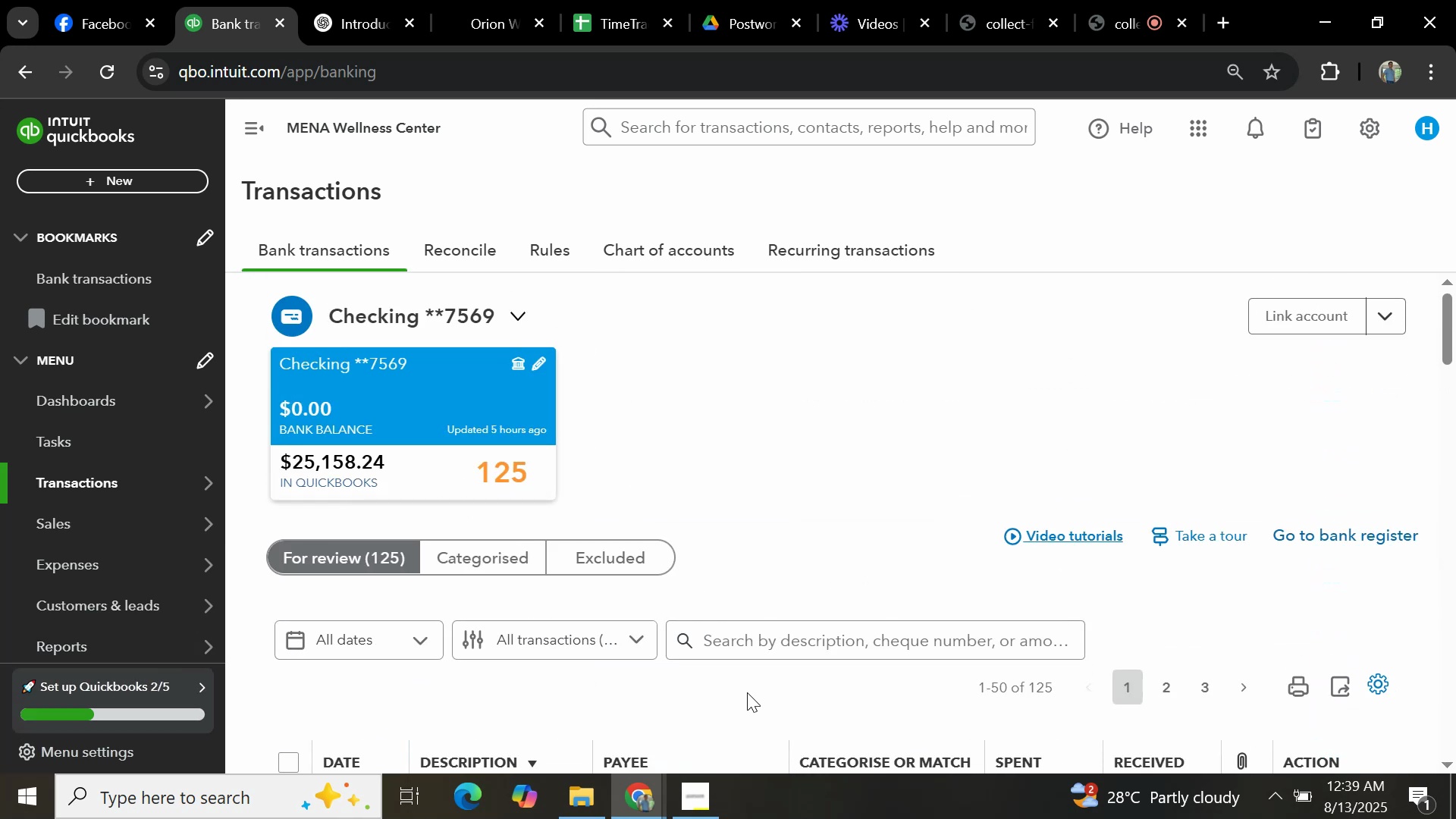 
key(Control+V)
 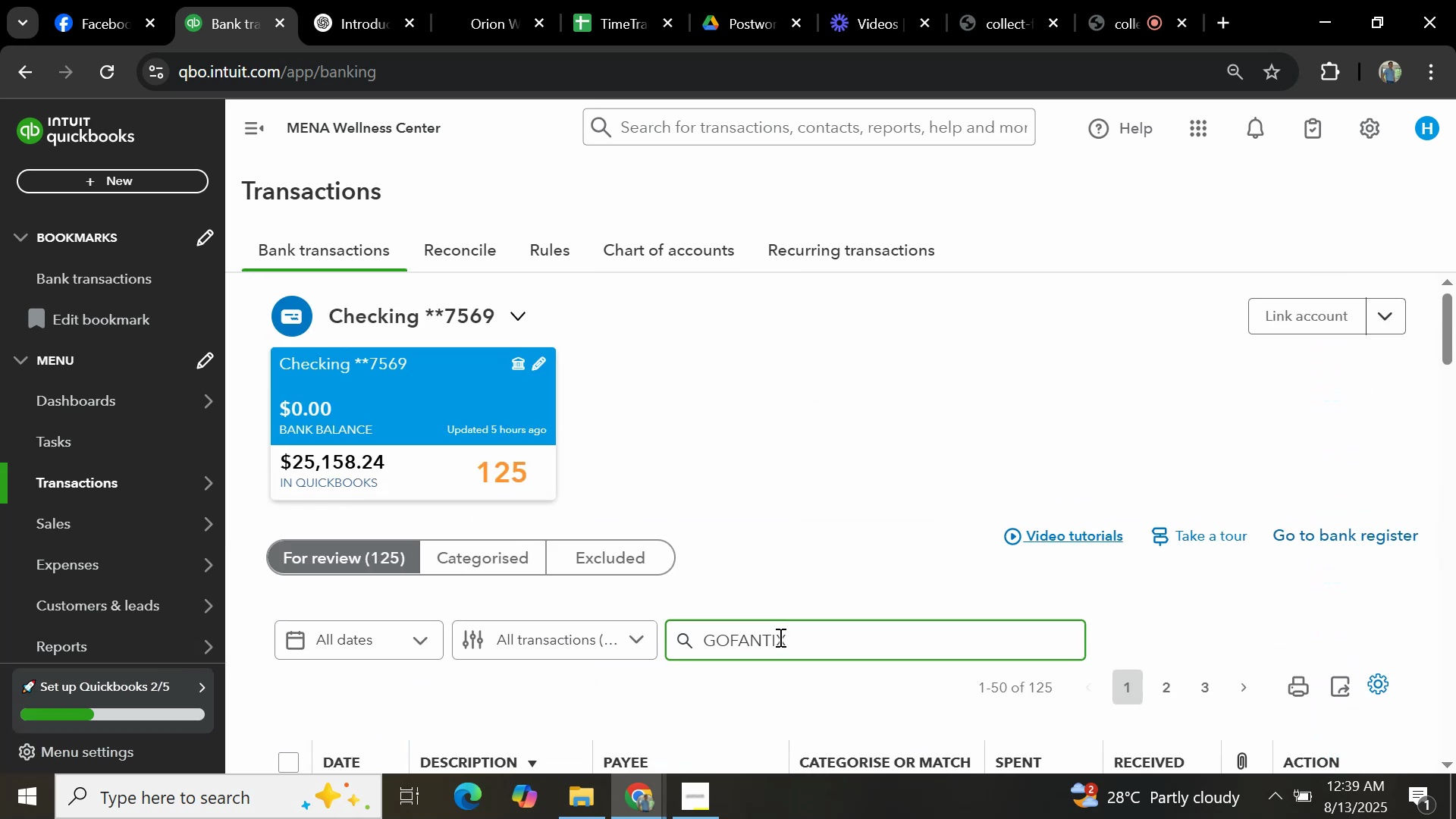 
key(Enter)
 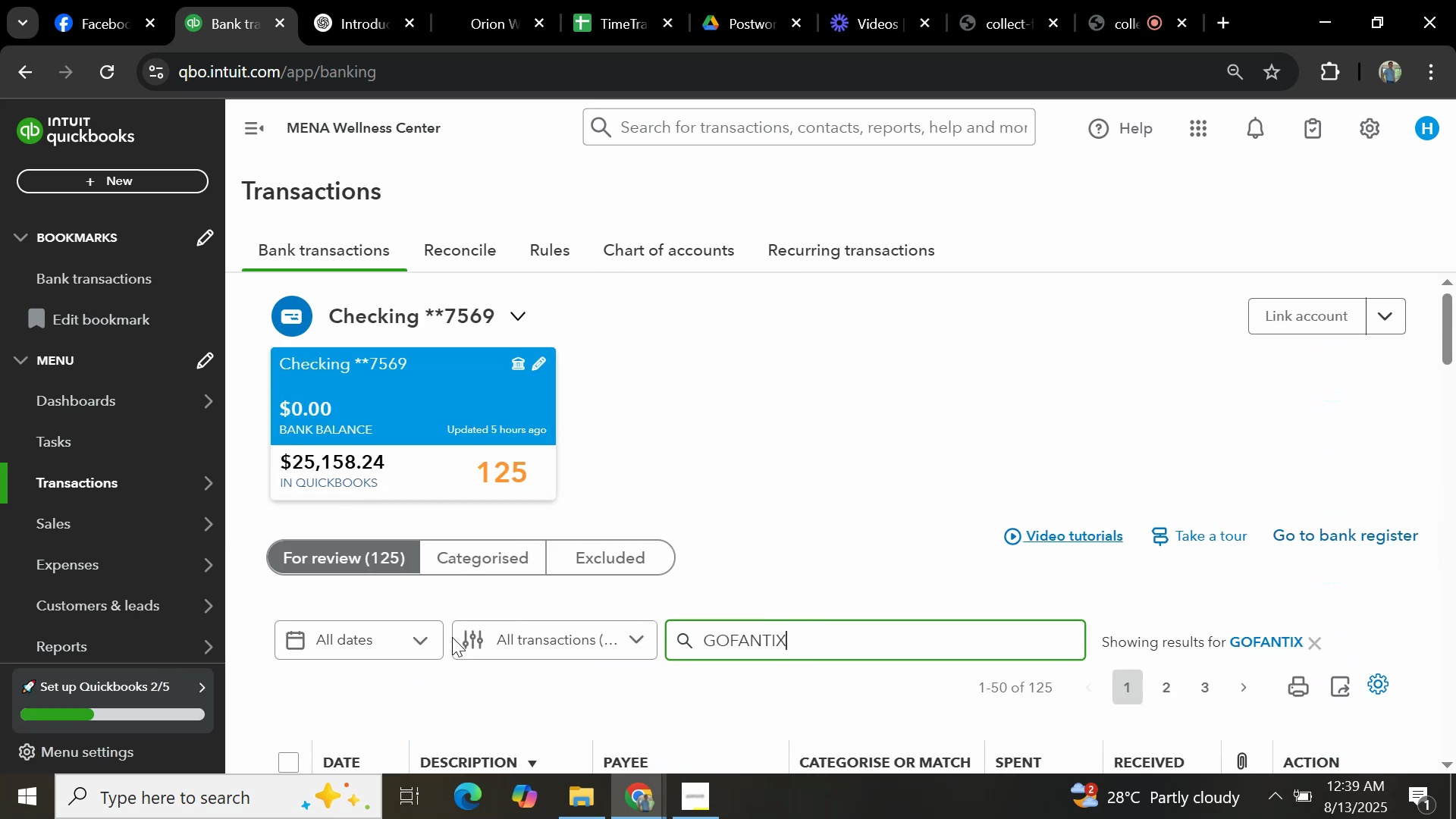 
scroll: coordinate [421, 519], scroll_direction: down, amount: 8.0
 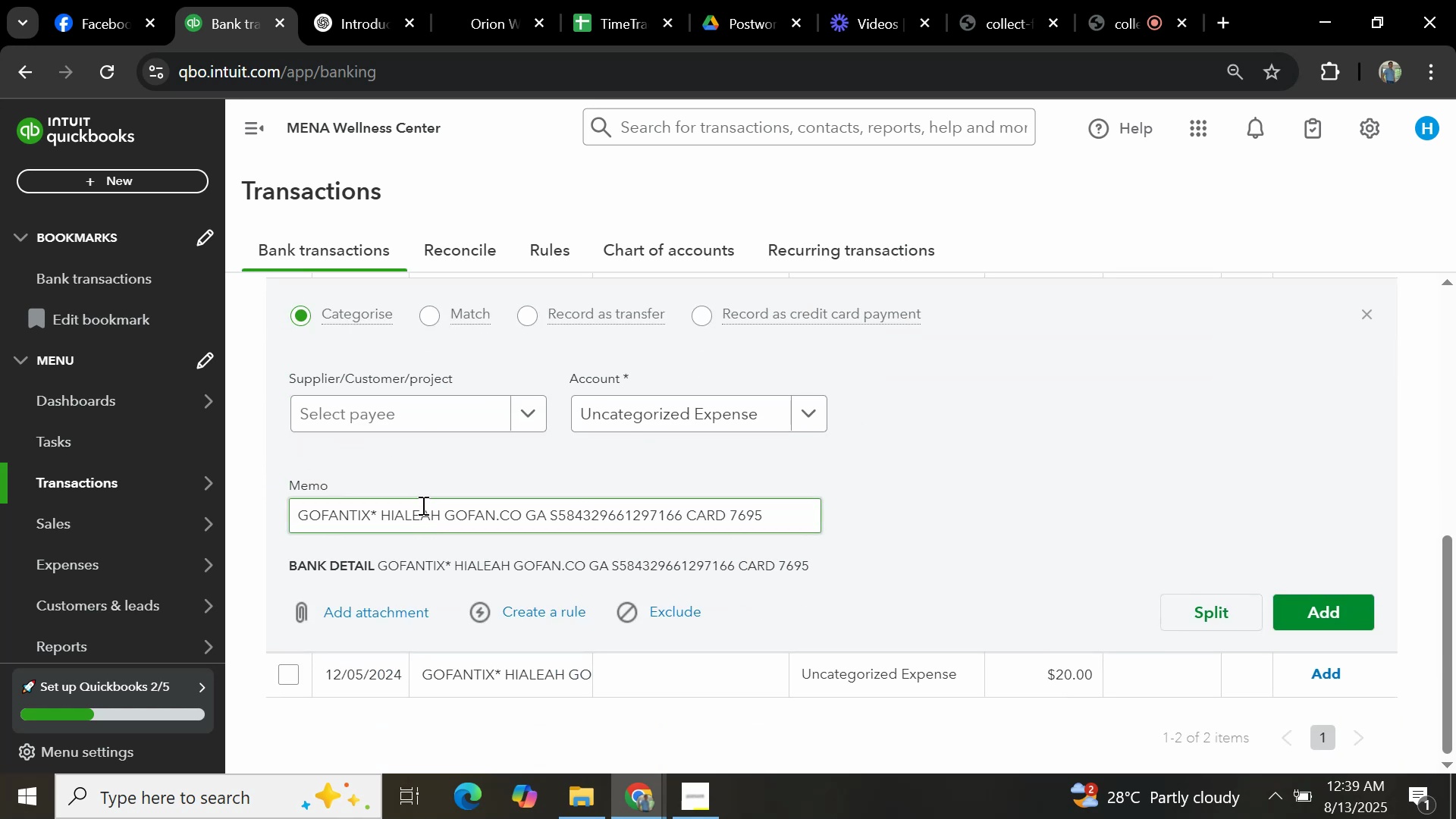 
scroll: coordinate [422, 497], scroll_direction: up, amount: 1.0
 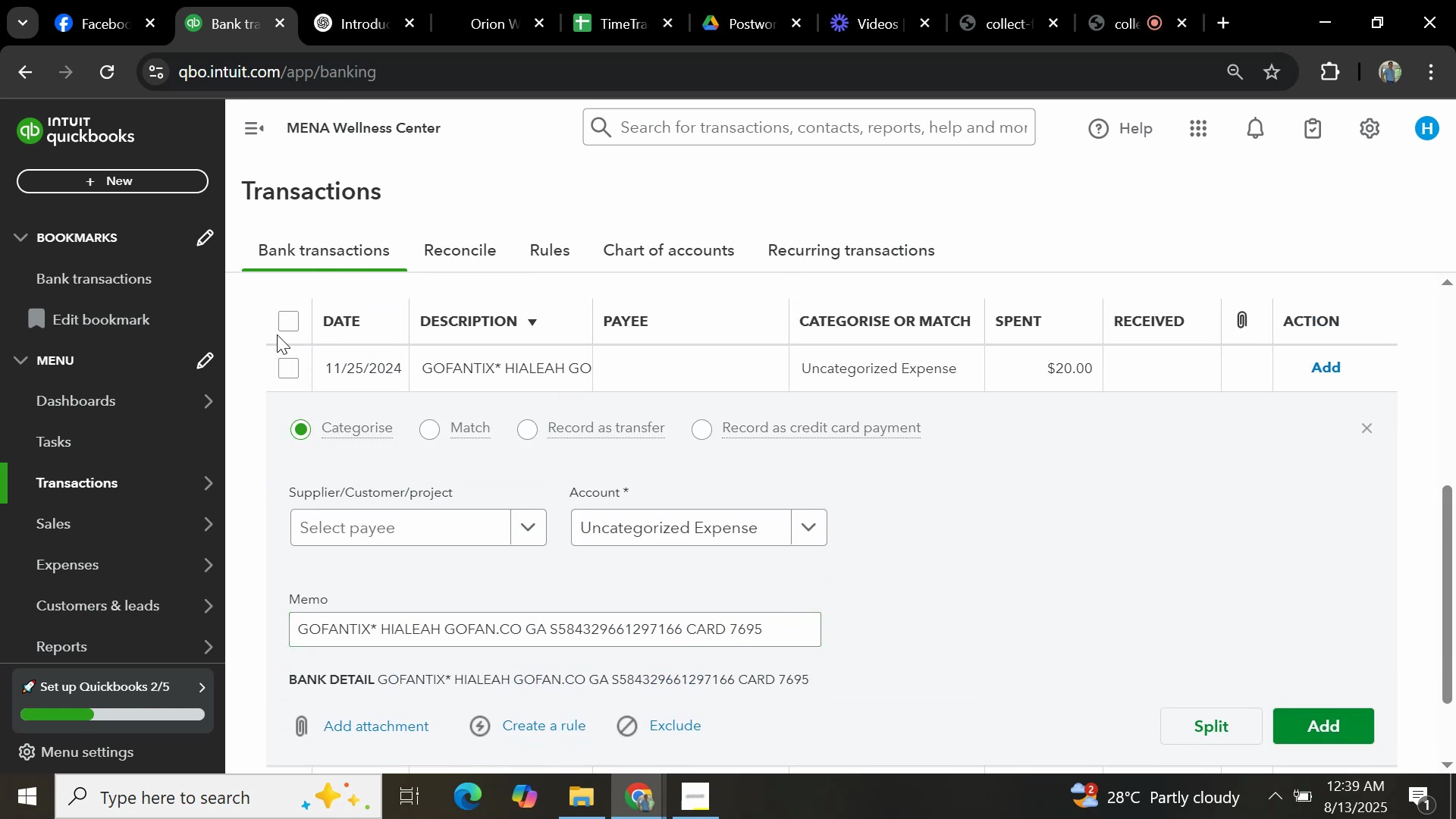 
left_click([284, 324])
 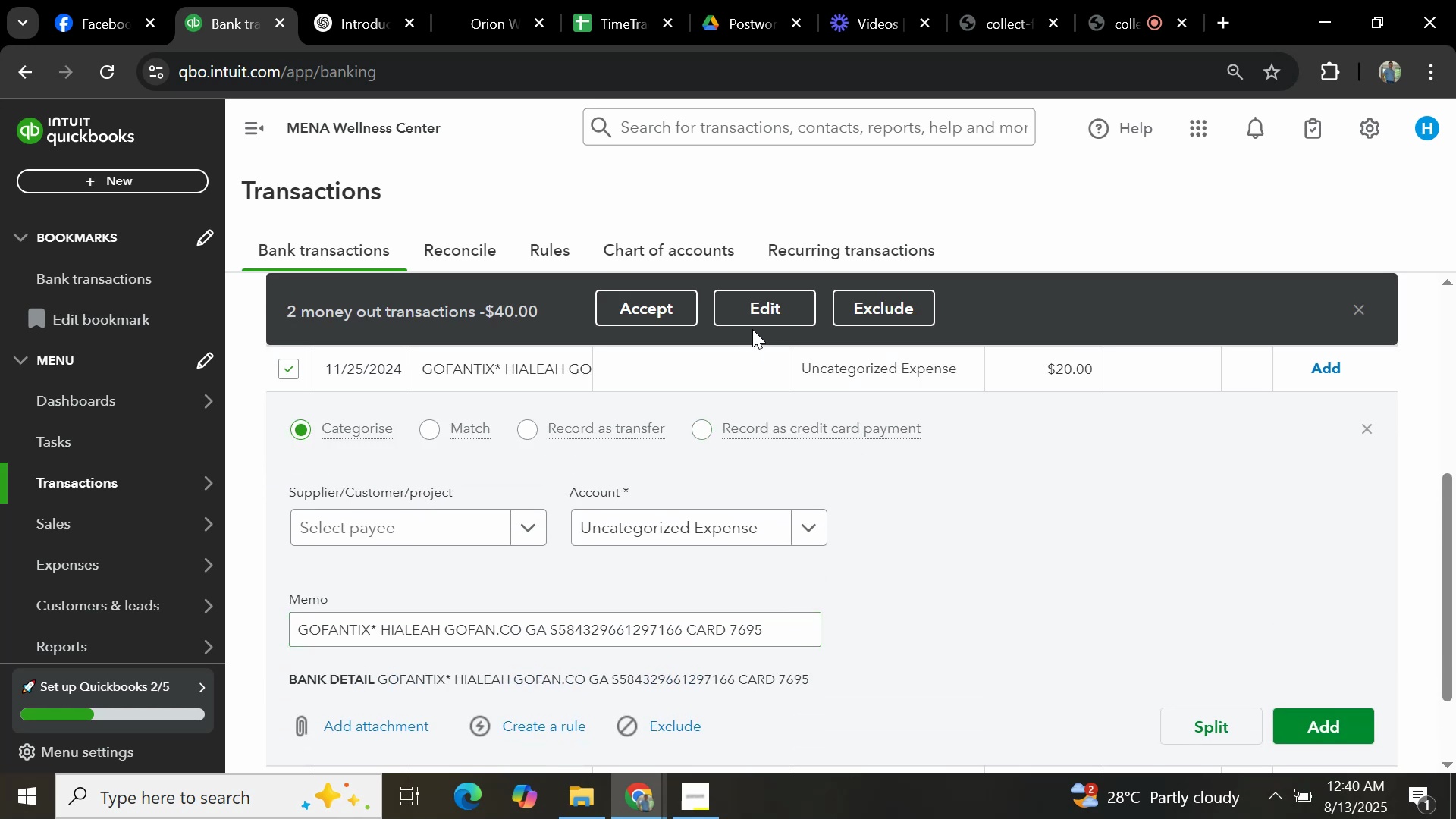 
wait(5.18)
 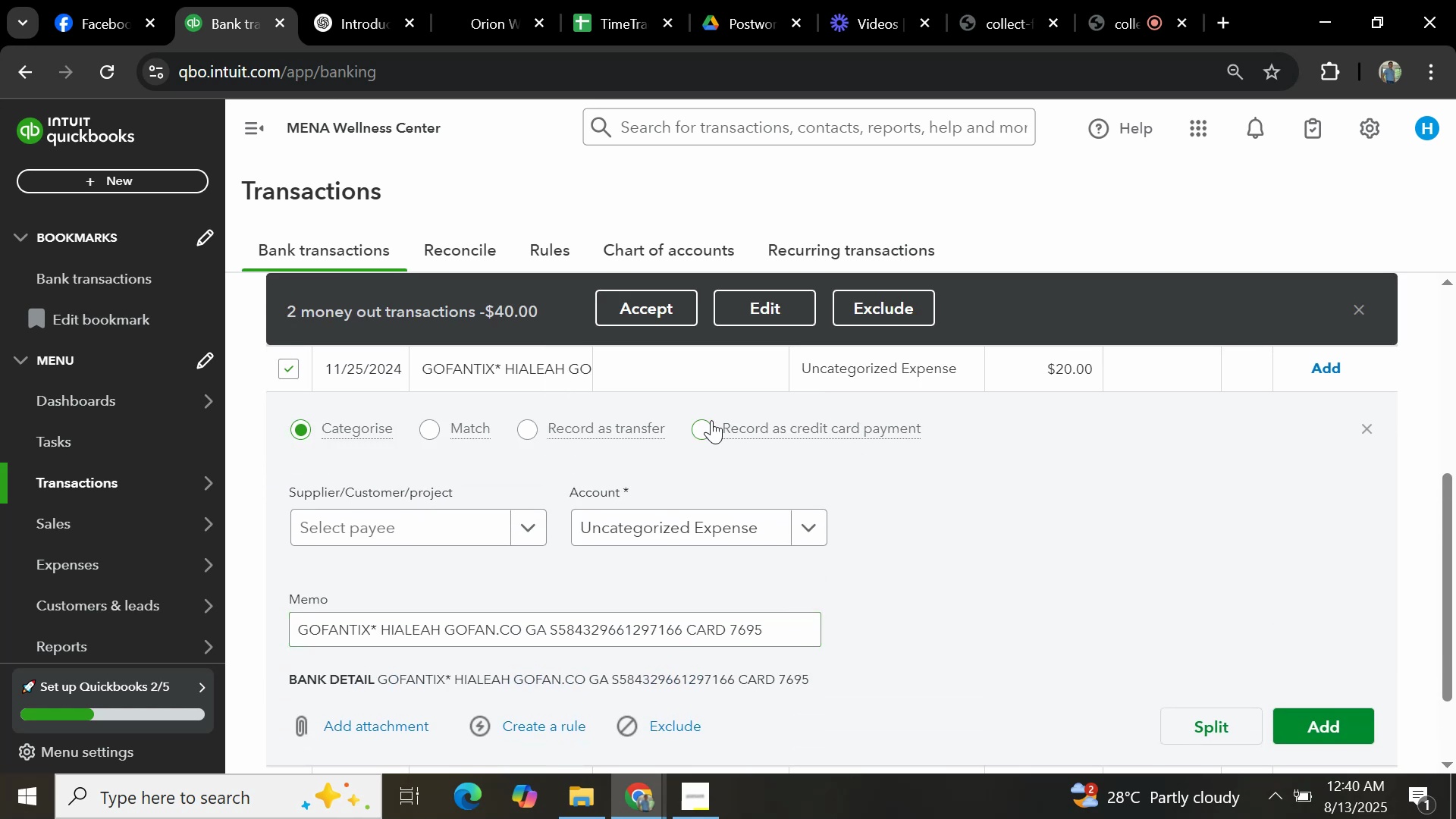 
left_click([761, 311])
 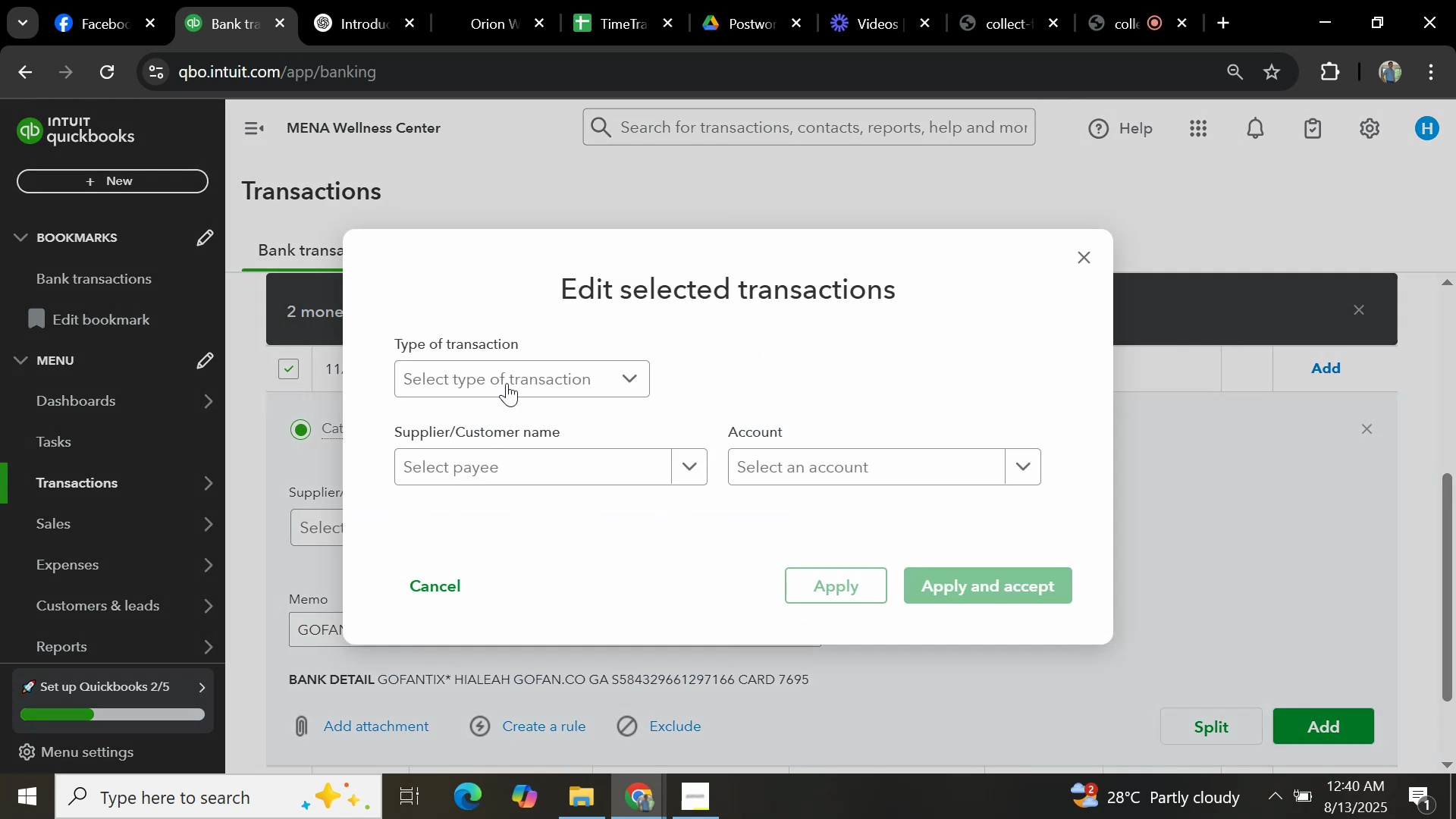 
left_click([524, 364])
 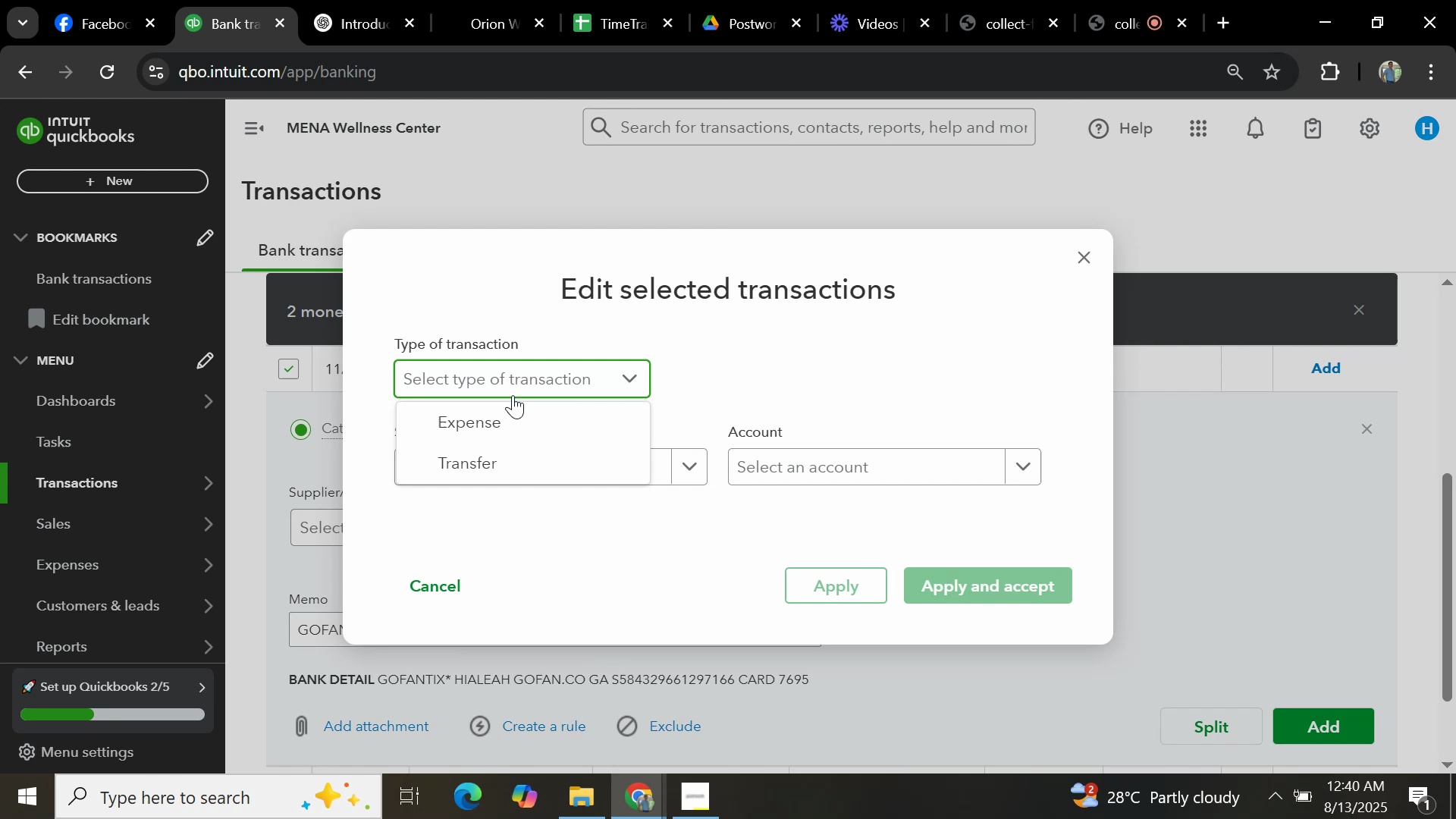 
left_click([512, 413])
 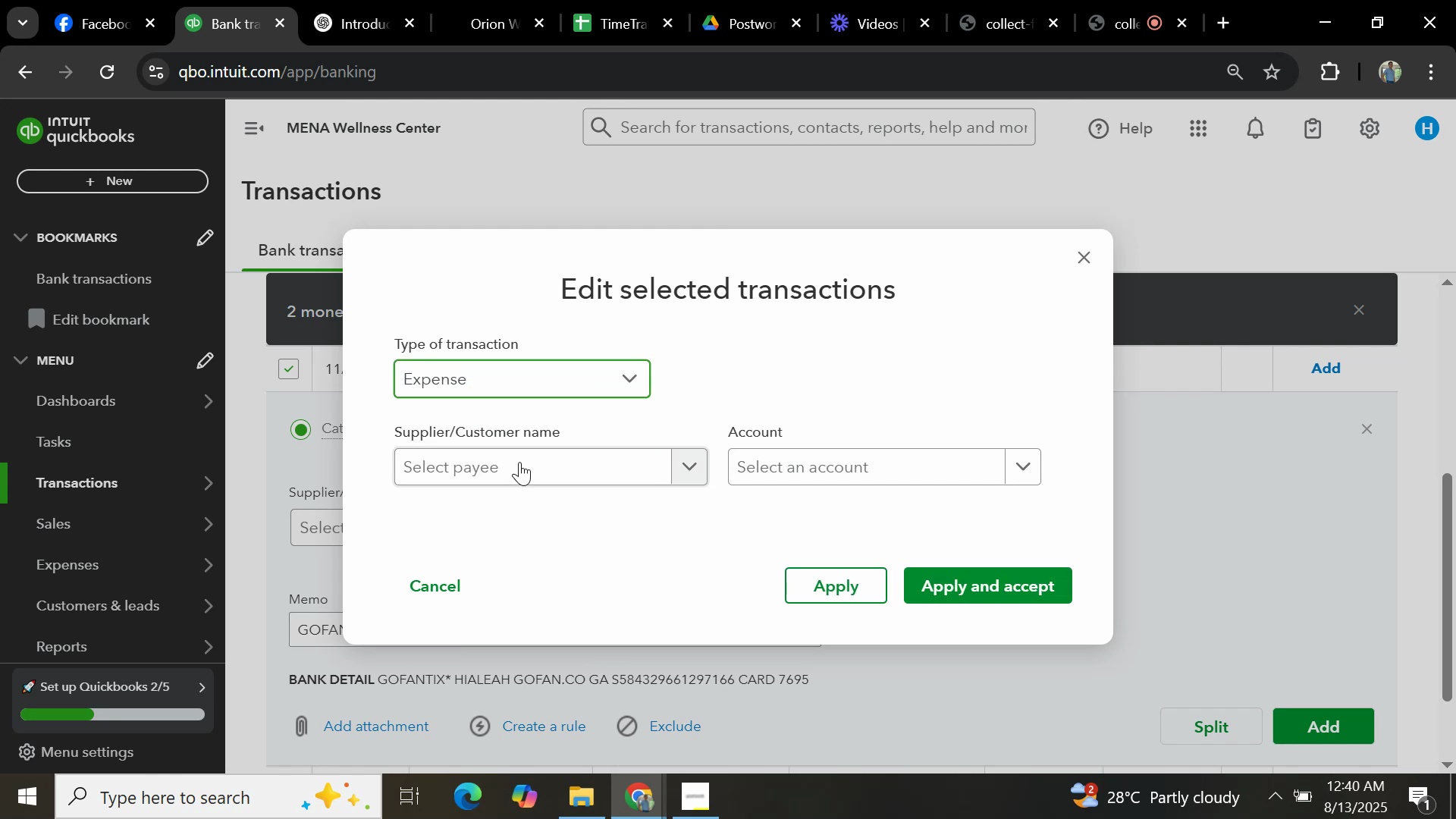 
left_click([519, 466])
 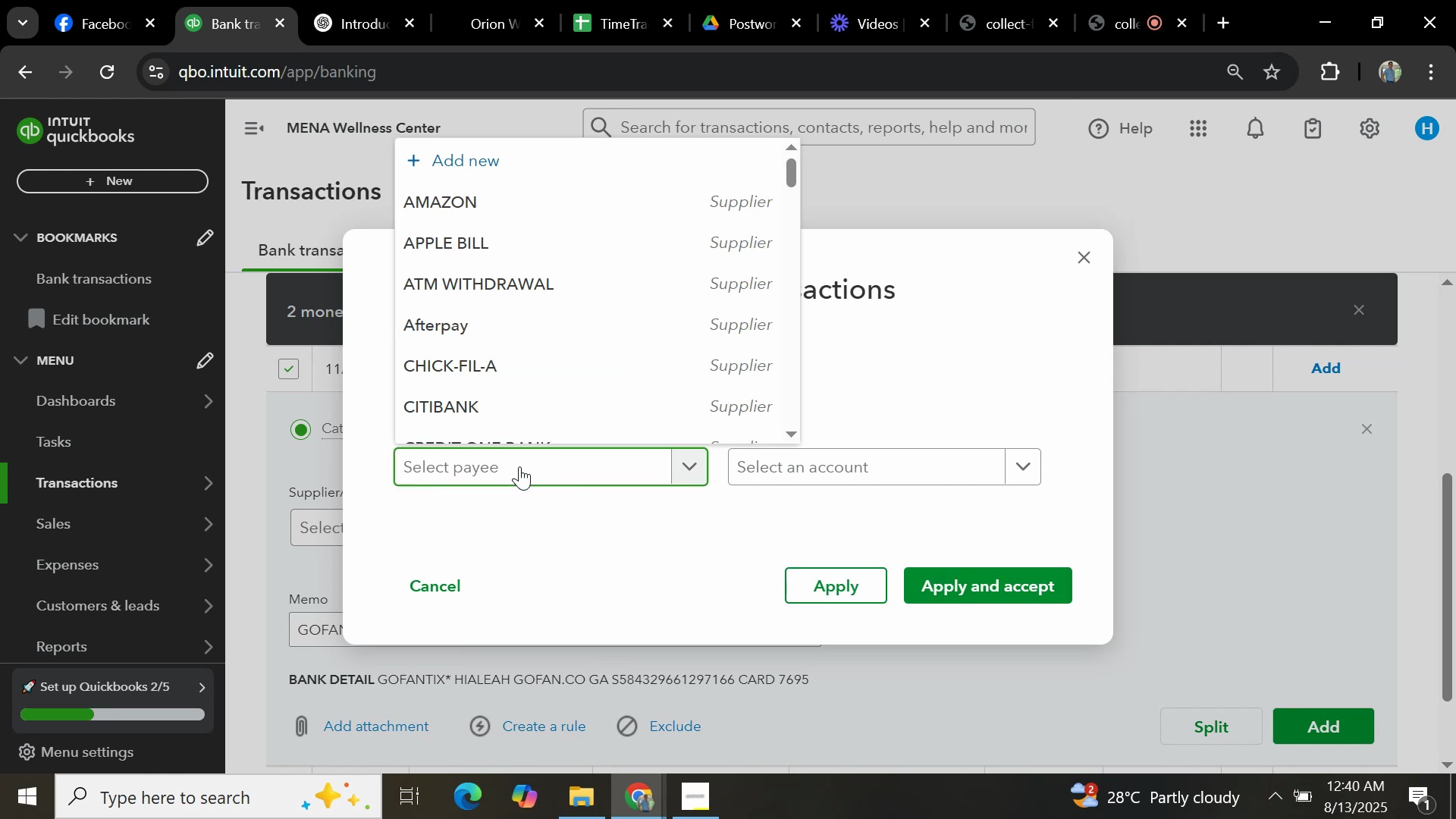 
key(Control+V)
 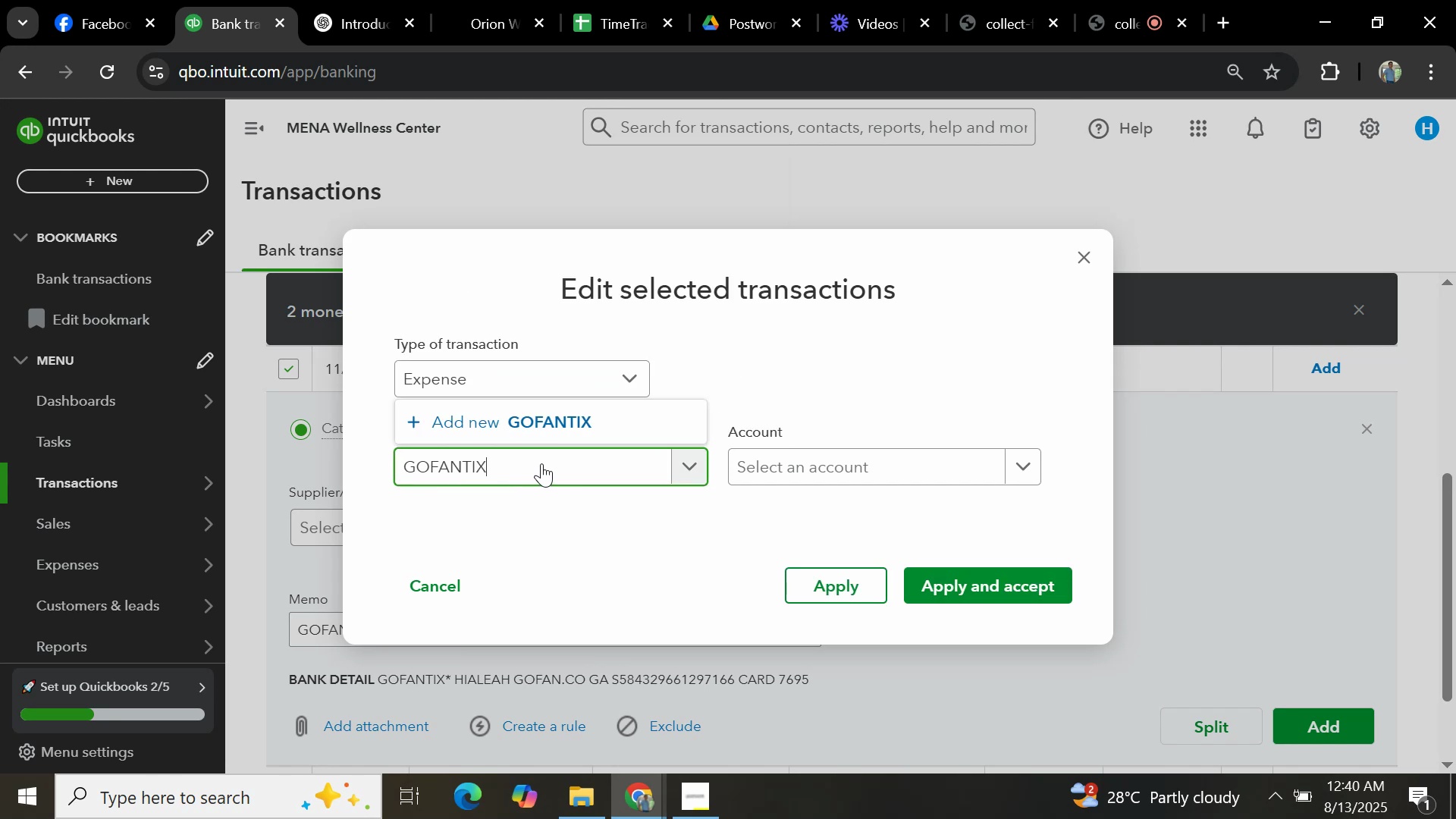 
left_click([573, 423])
 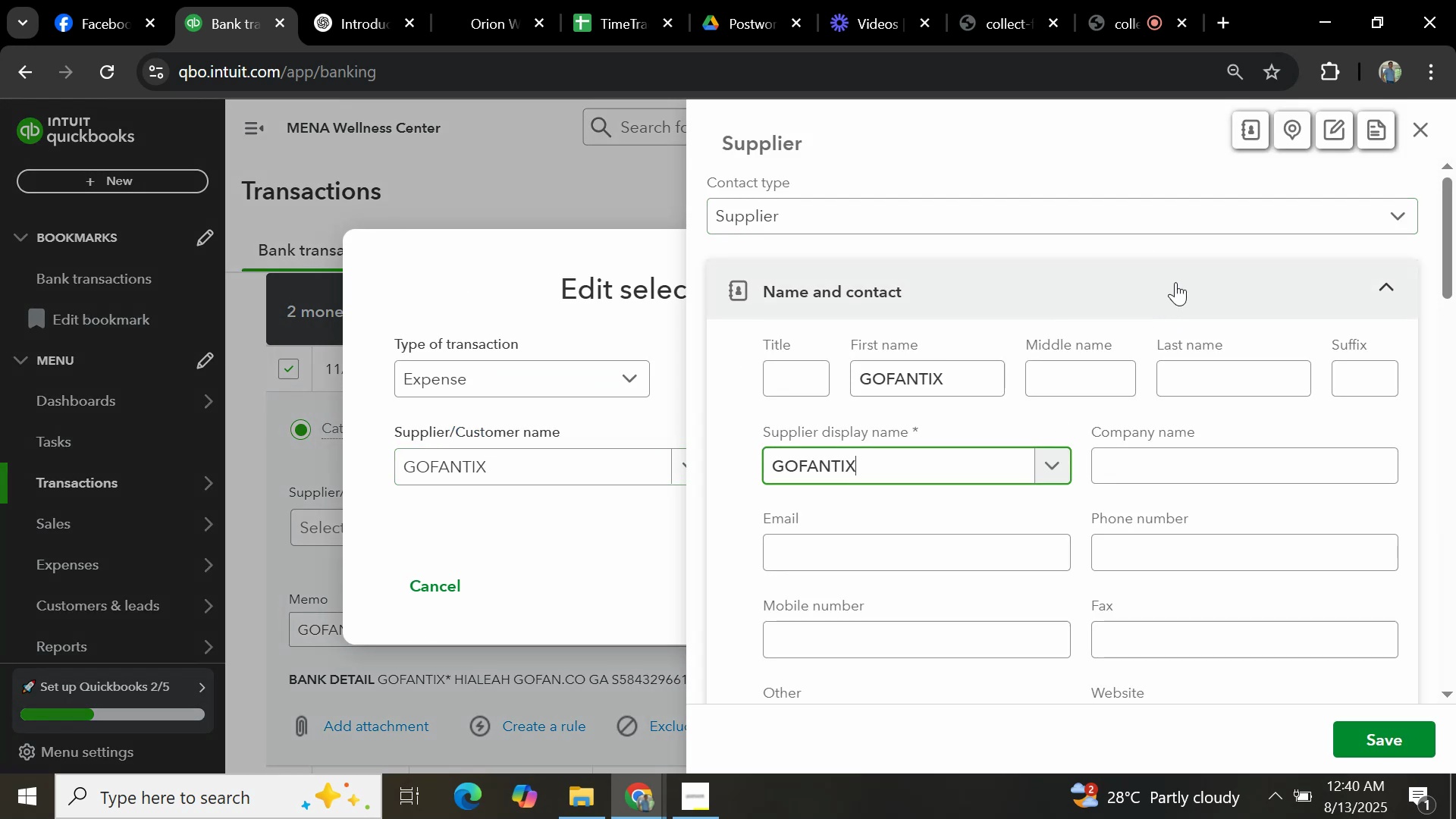 
scroll: coordinate [1225, 467], scroll_direction: down, amount: 13.0
 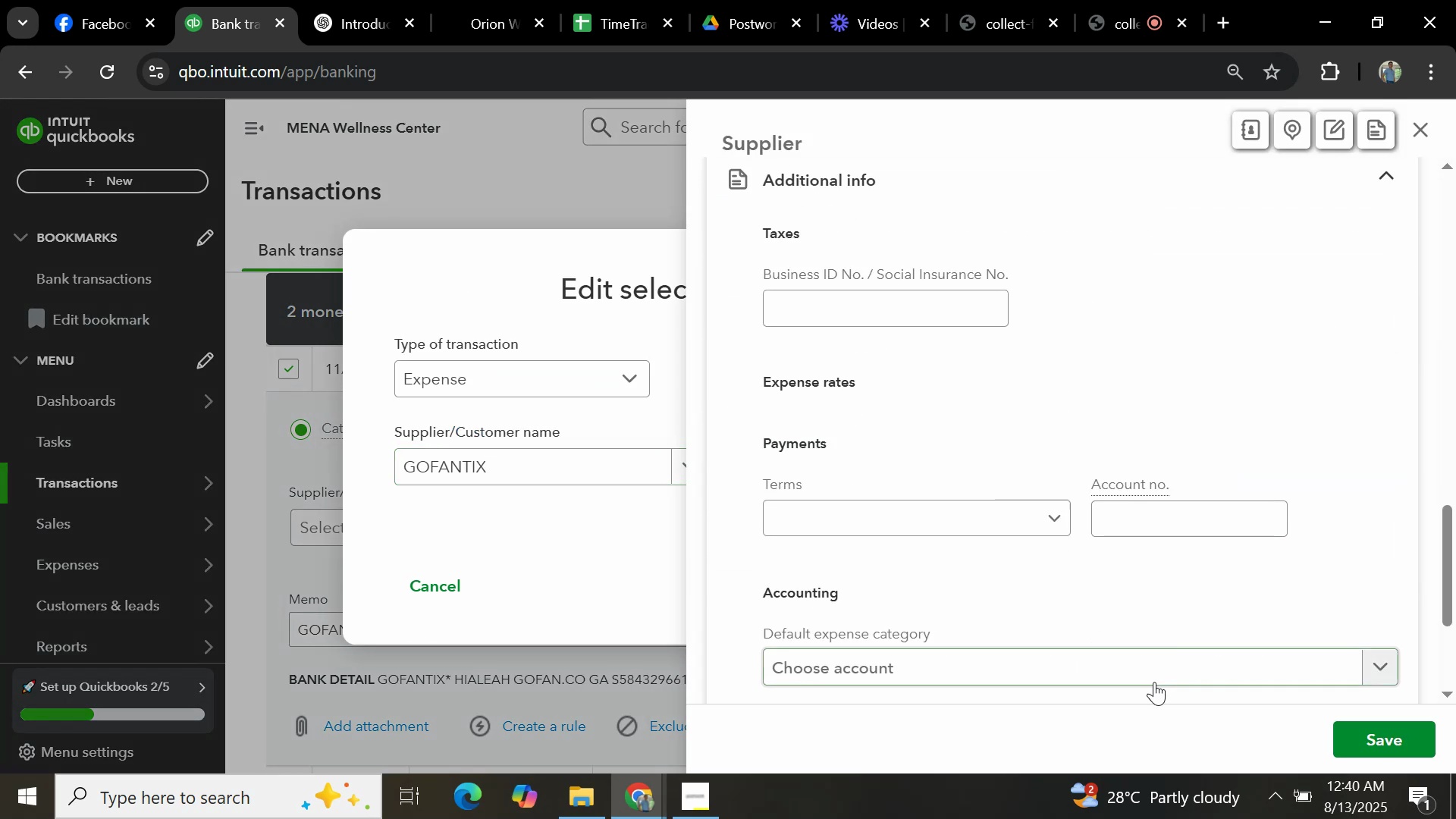 
left_click([1154, 673])
 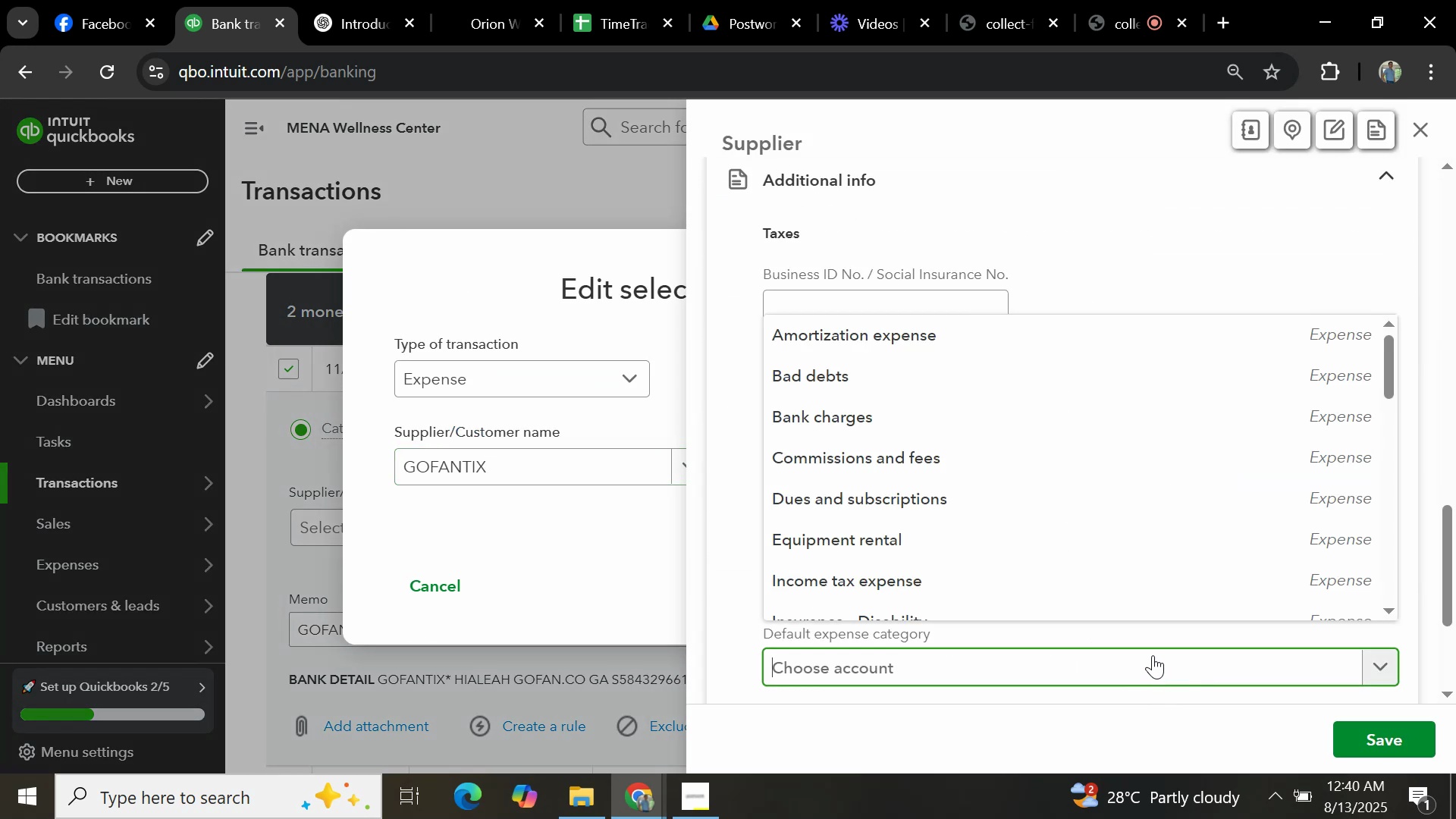 
type(GENERAL)
 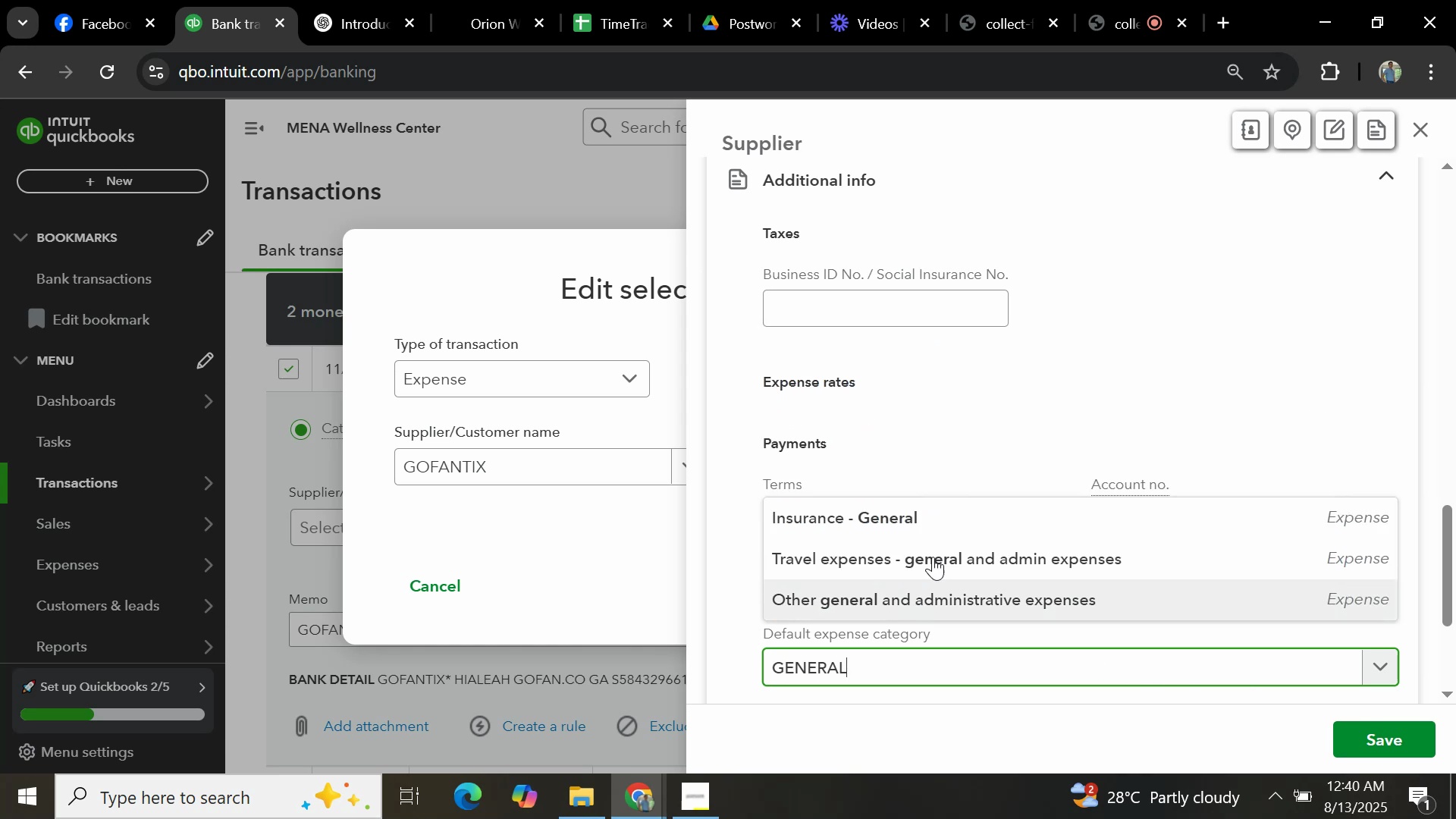 
left_click([935, 592])
 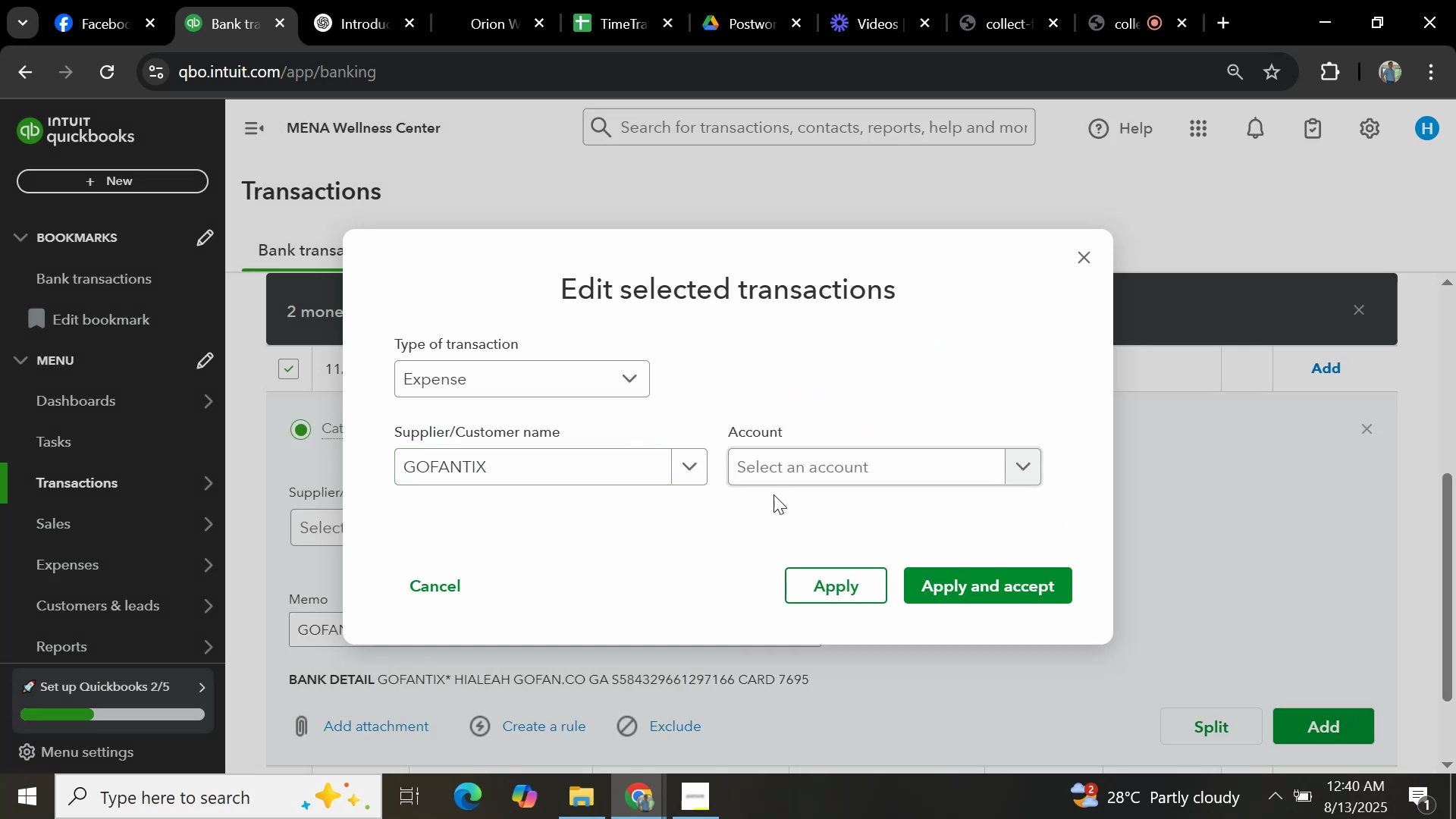 
type(GENR)
key(Backspace)
key(Backspace)
key(Backspace)
key(Backspace)
key(Backspace)
 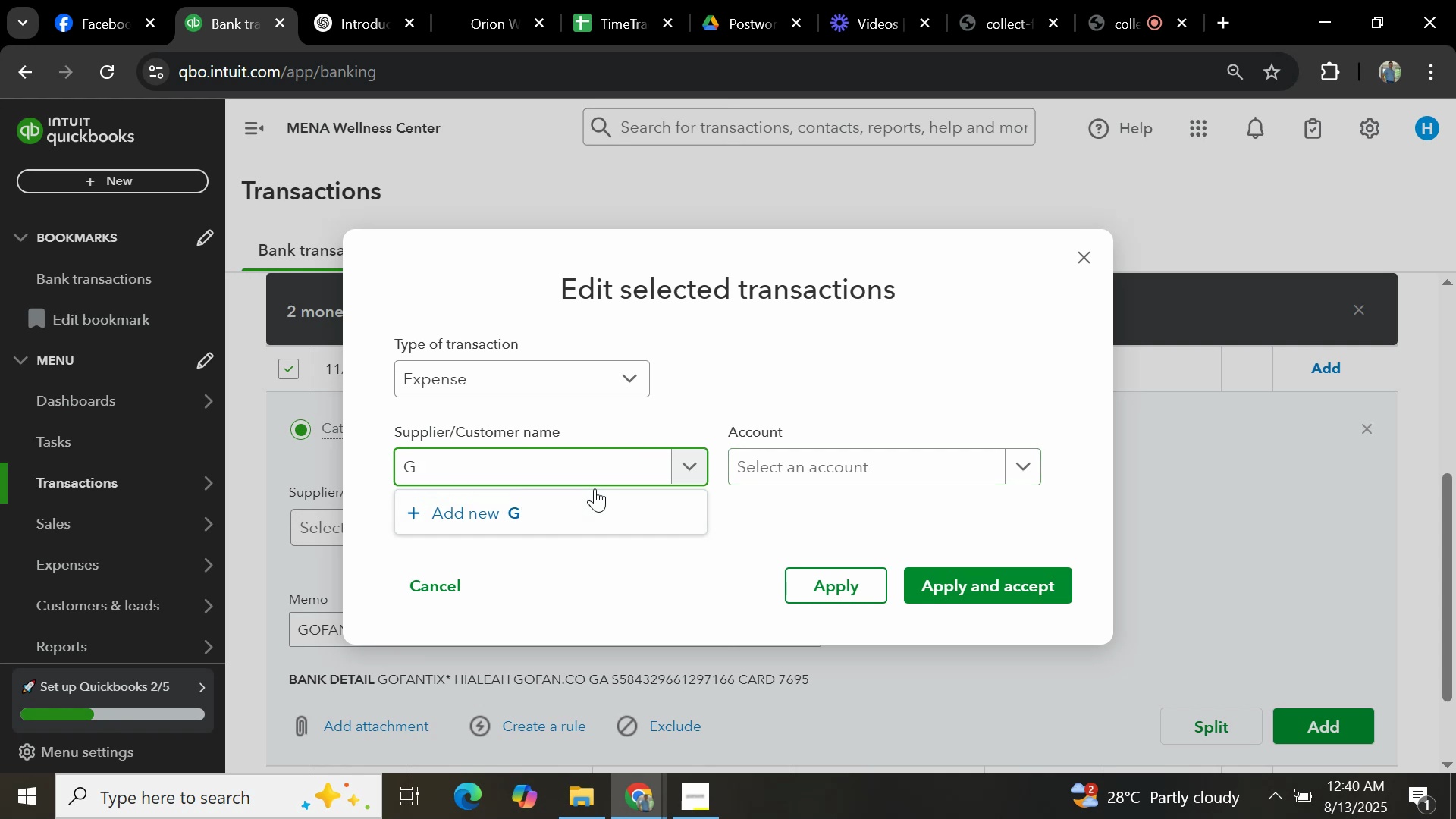 
hold_key(key=ControlLeft, duration=0.68)
 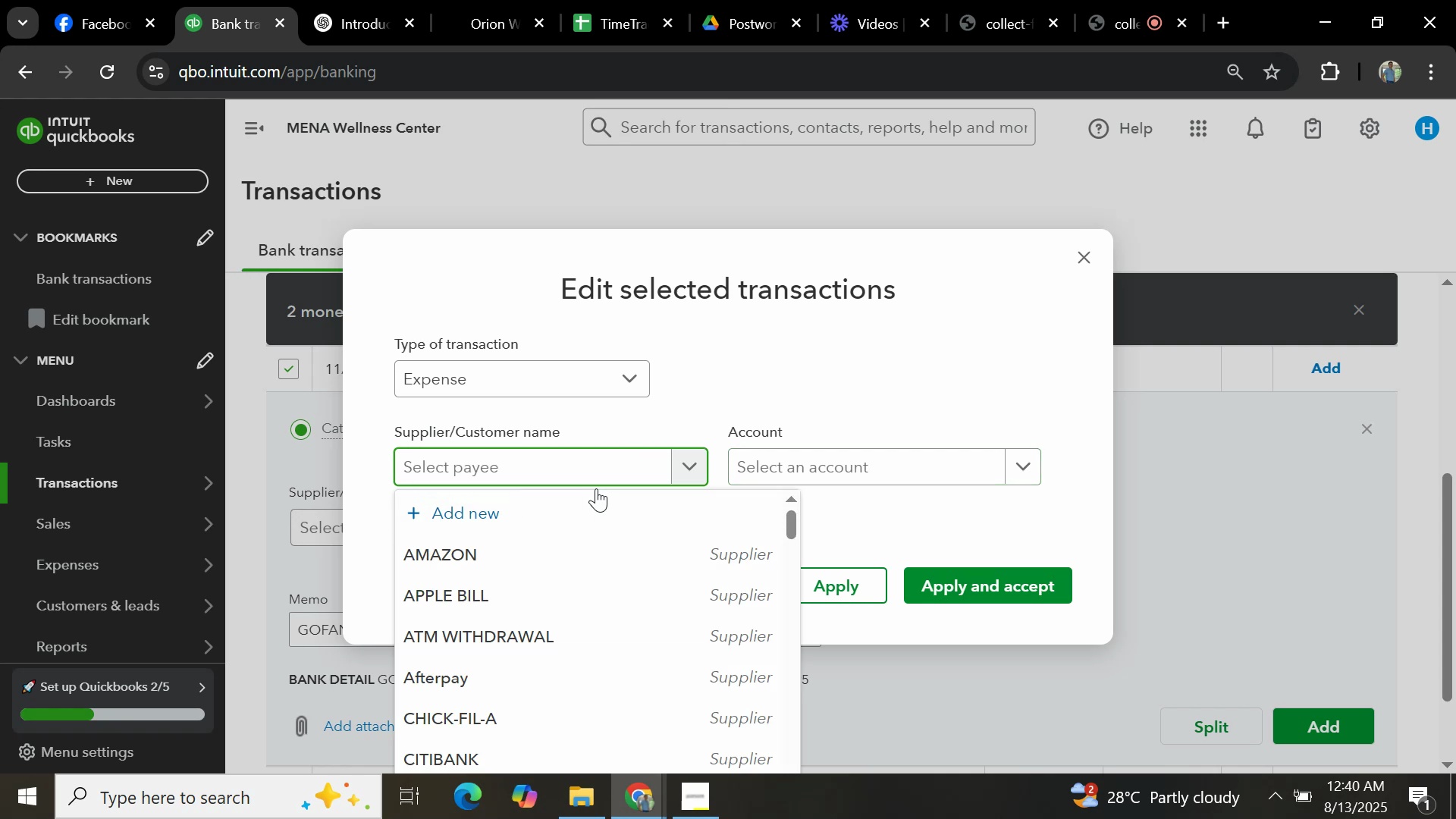 
key(Control+V)
 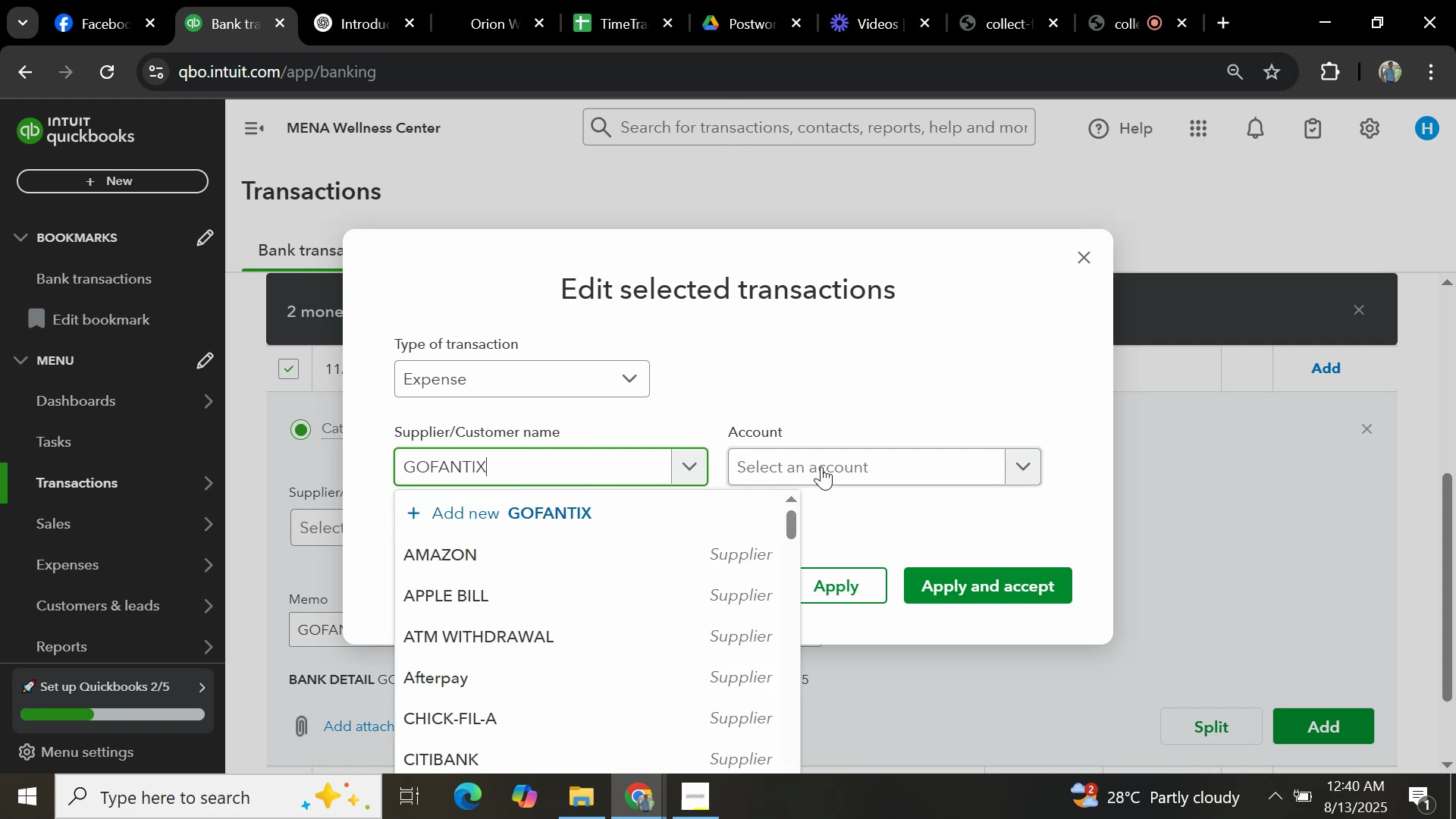 
left_click([879, 460])
 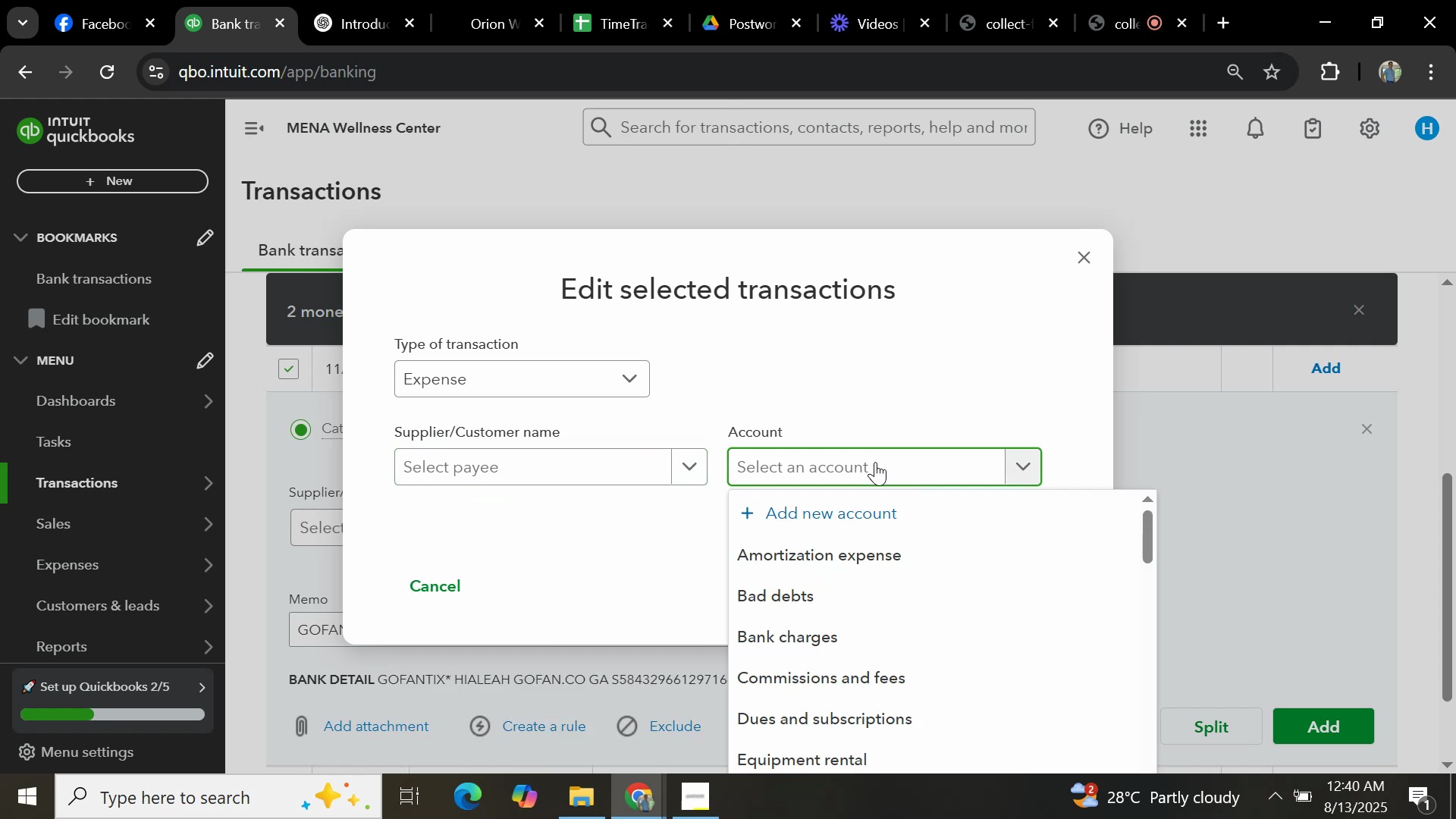 
type(GENERAL)
 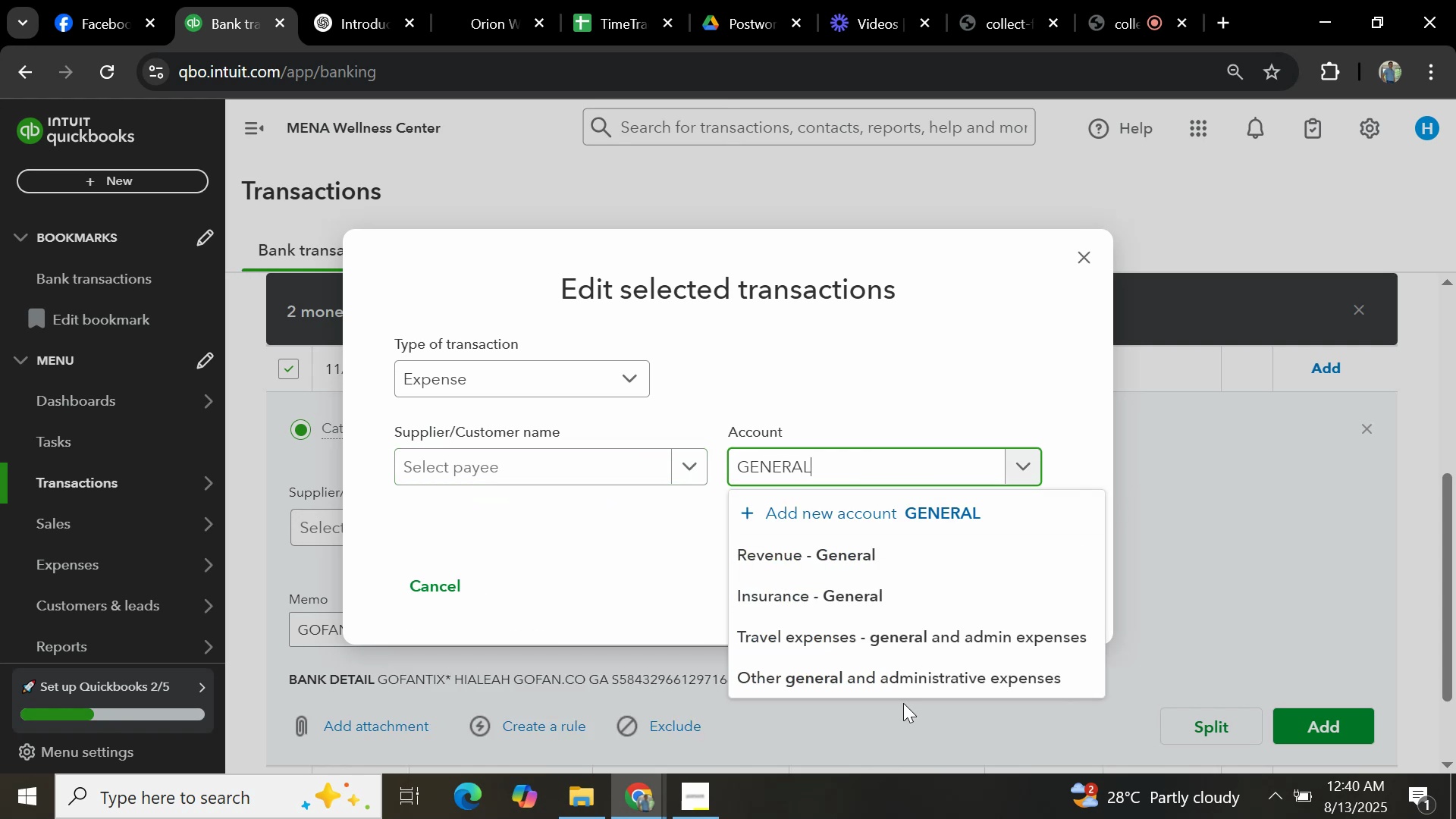 
left_click([918, 670])
 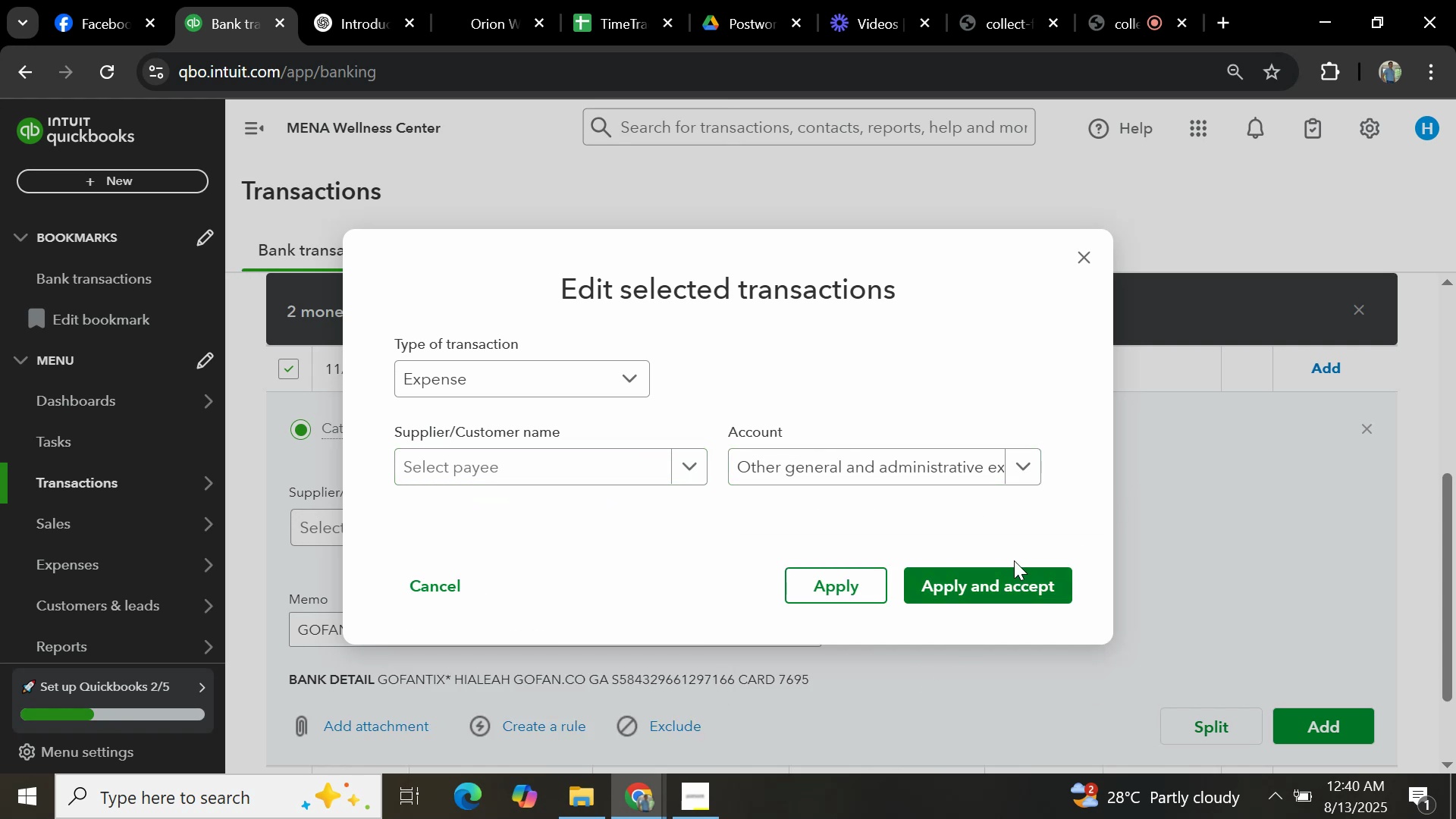 
left_click([998, 583])
 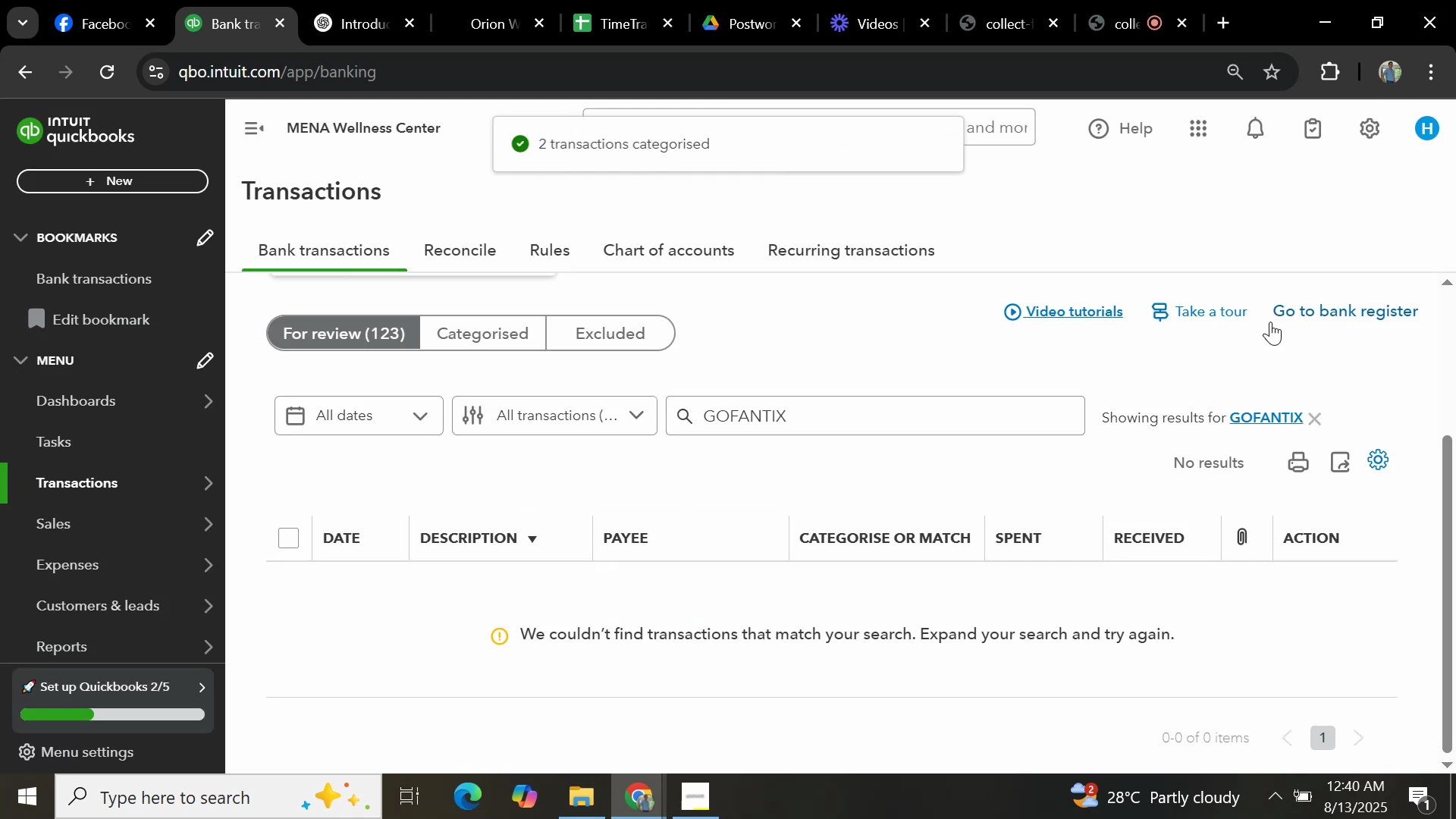 
left_click([1315, 412])
 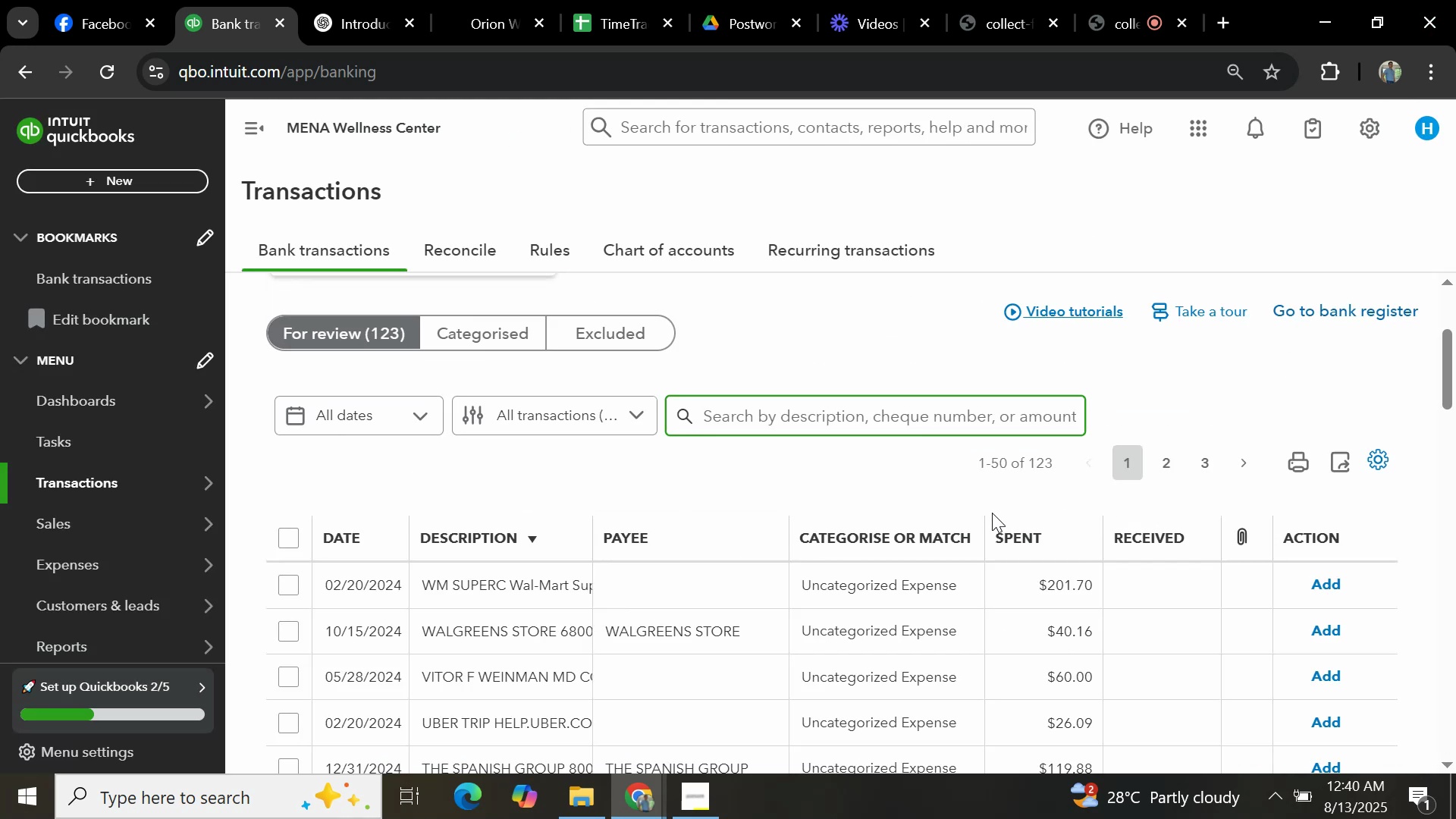 
left_click([1171, 460])
 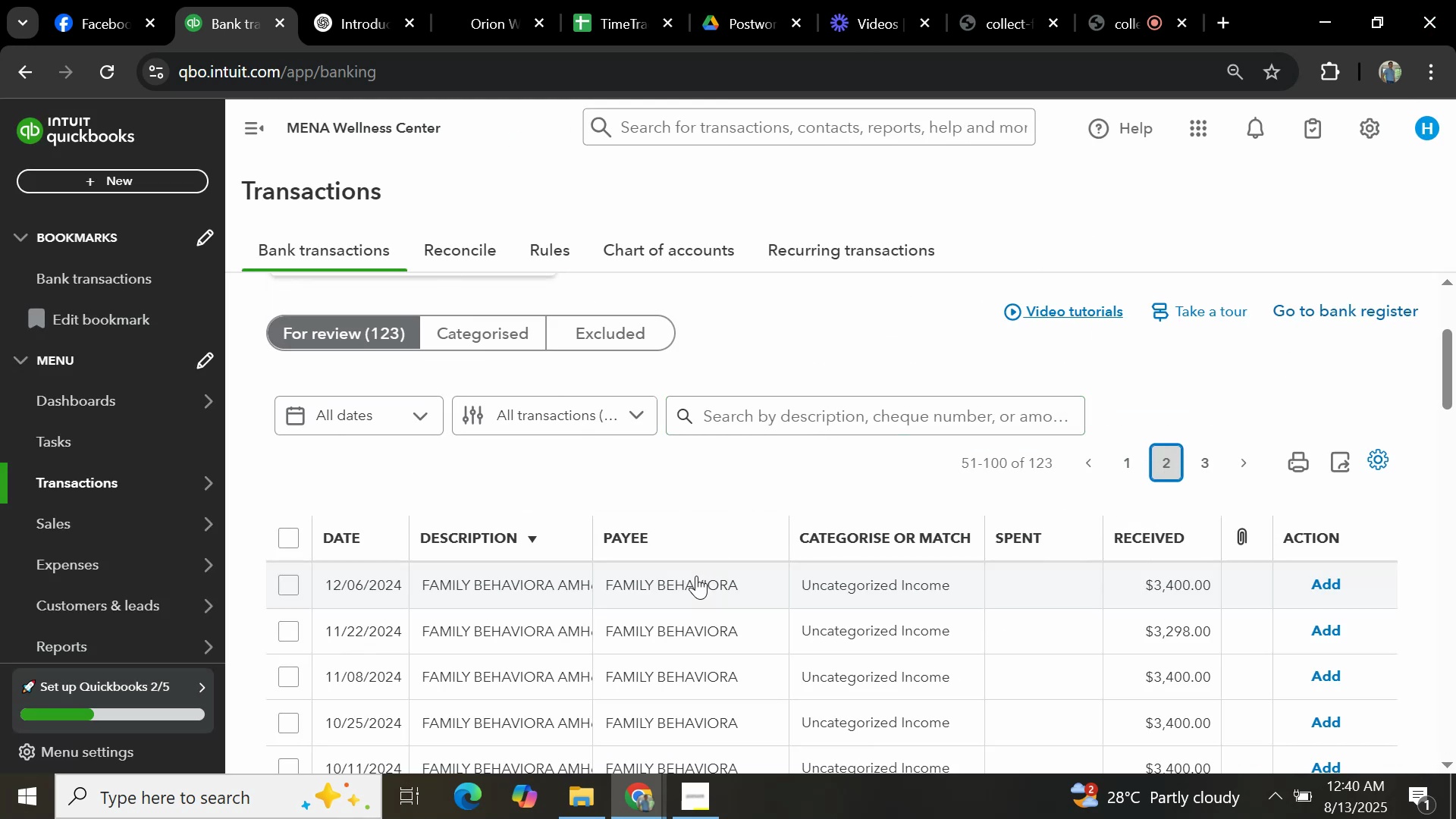 
scroll: coordinate [650, 516], scroll_direction: down, amount: 1.0
 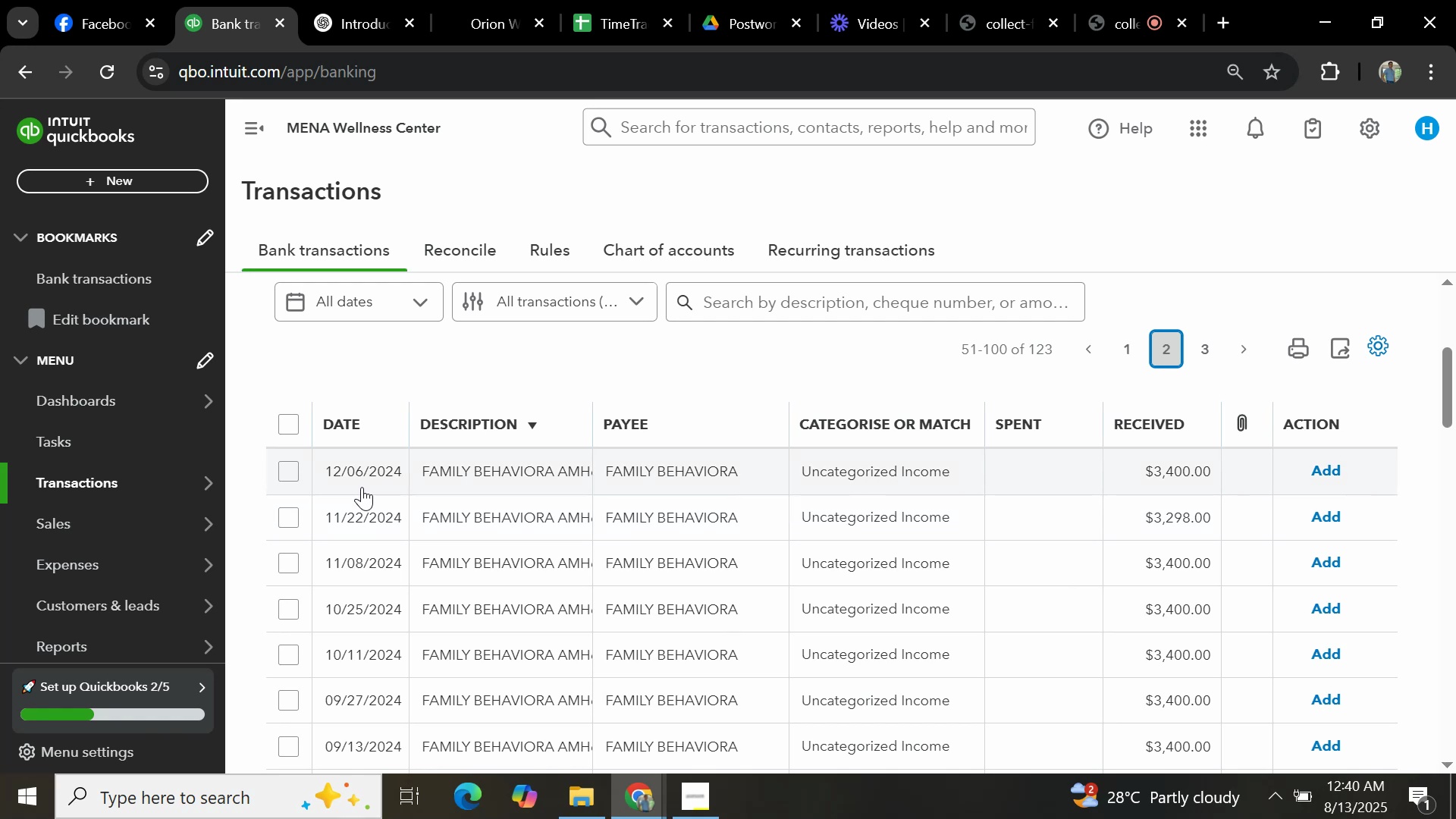 
left_click([296, 471])
 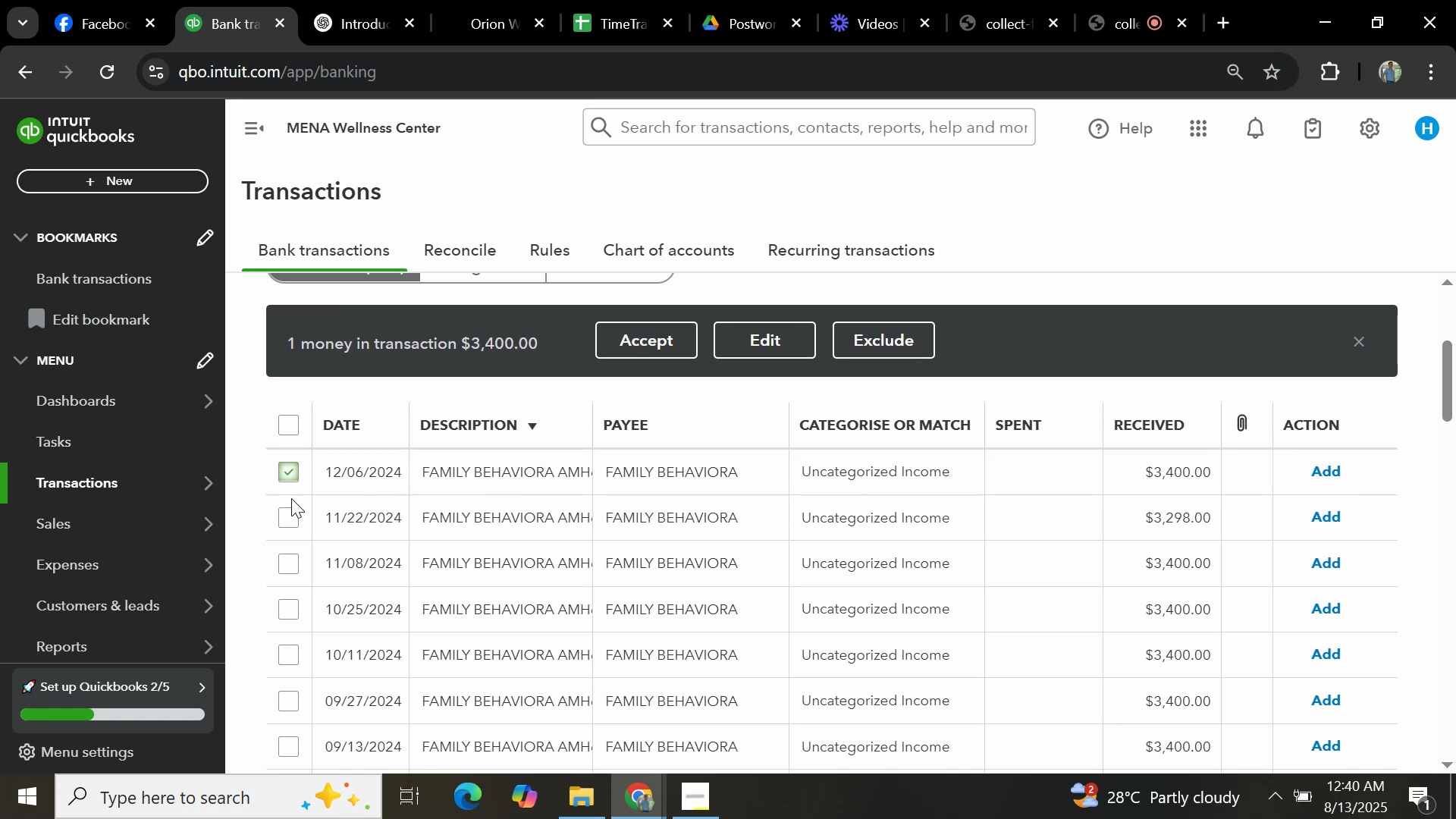 
left_click([287, 513])
 